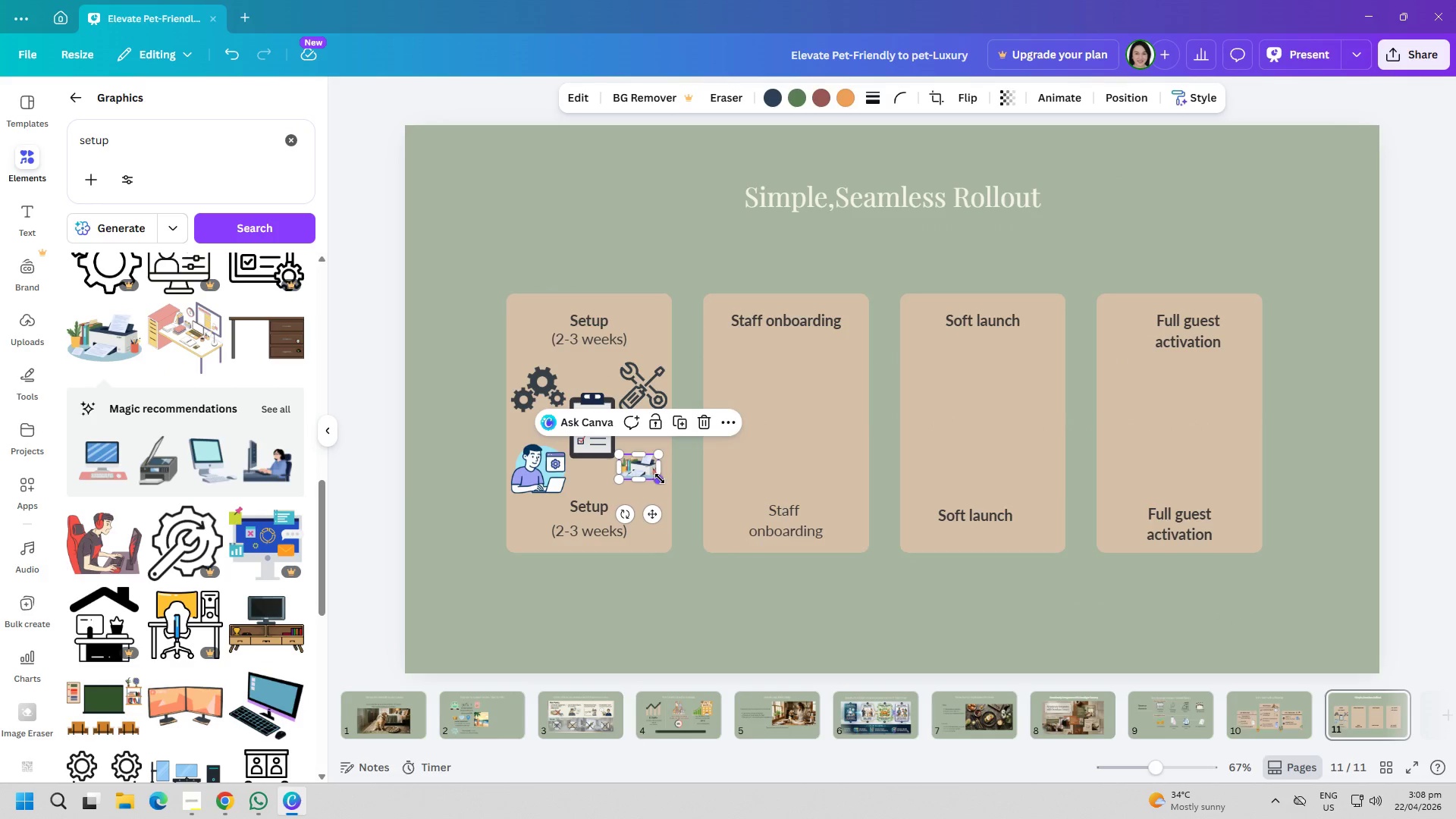 
left_click_drag(start_coordinate=[657, 481], to_coordinate=[664, 506])
 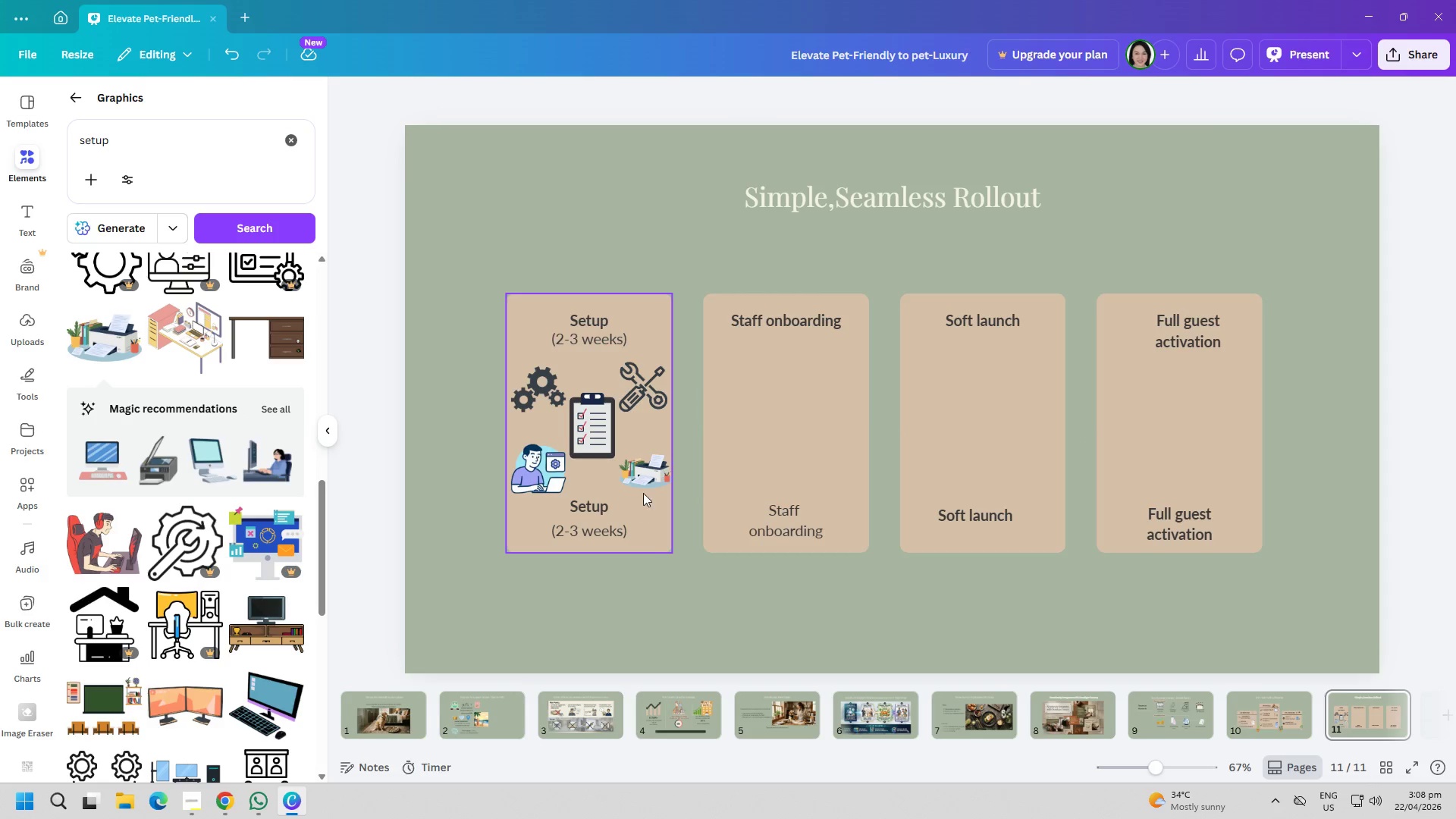 
left_click_drag(start_coordinate=[645, 485], to_coordinate=[626, 485])
 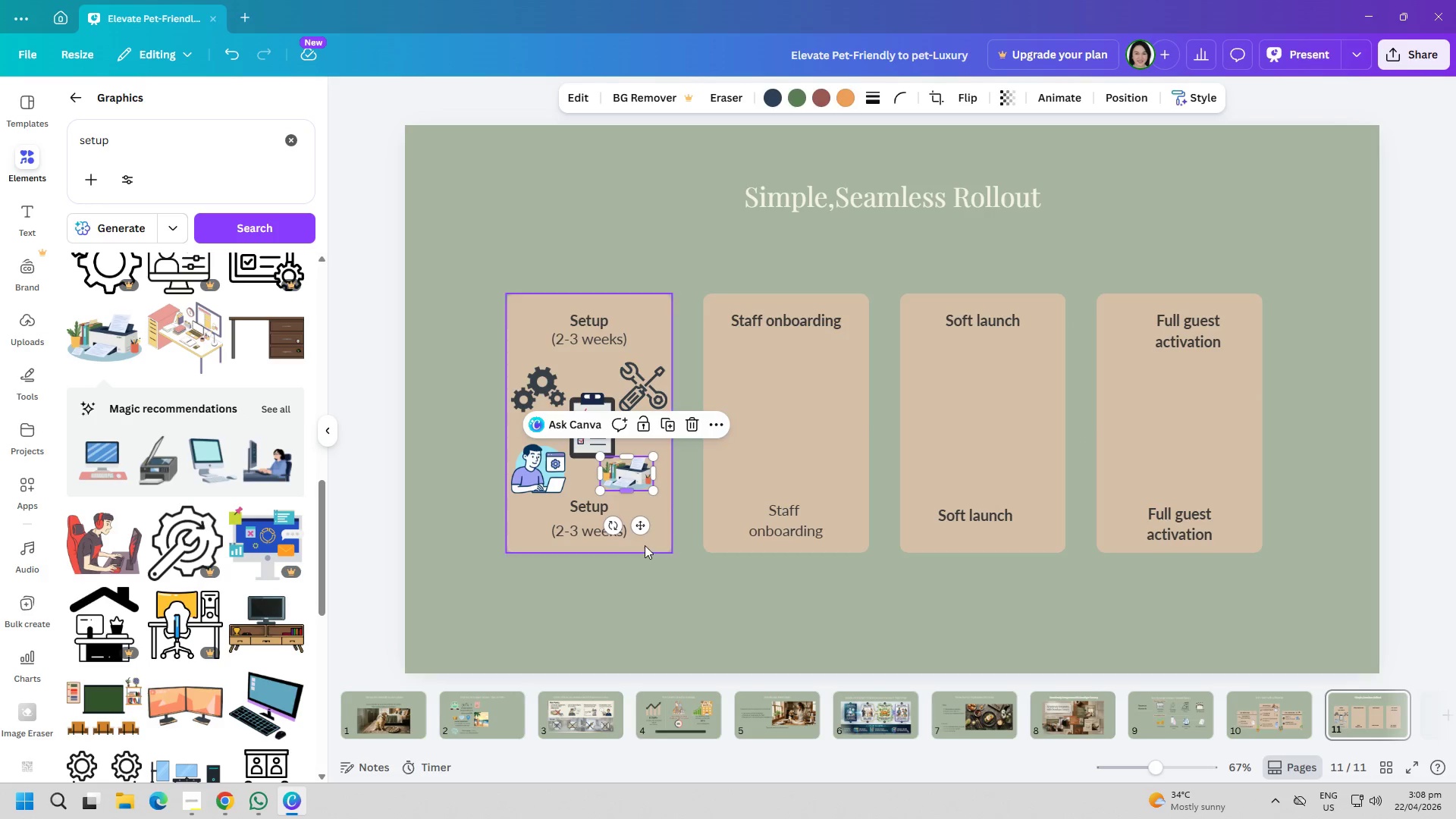 
triple_click([691, 598])
 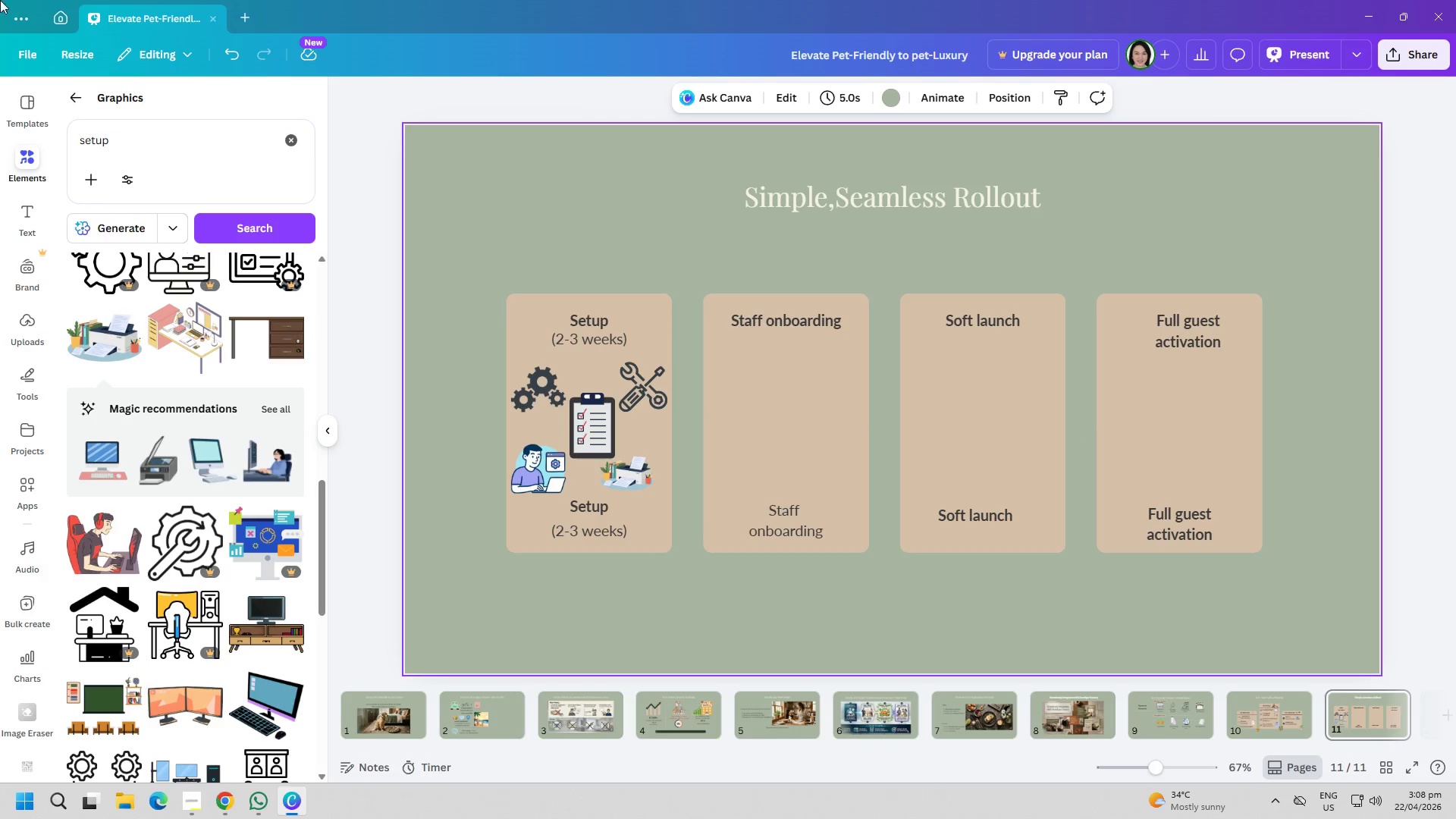 
double_click([239, 138])
 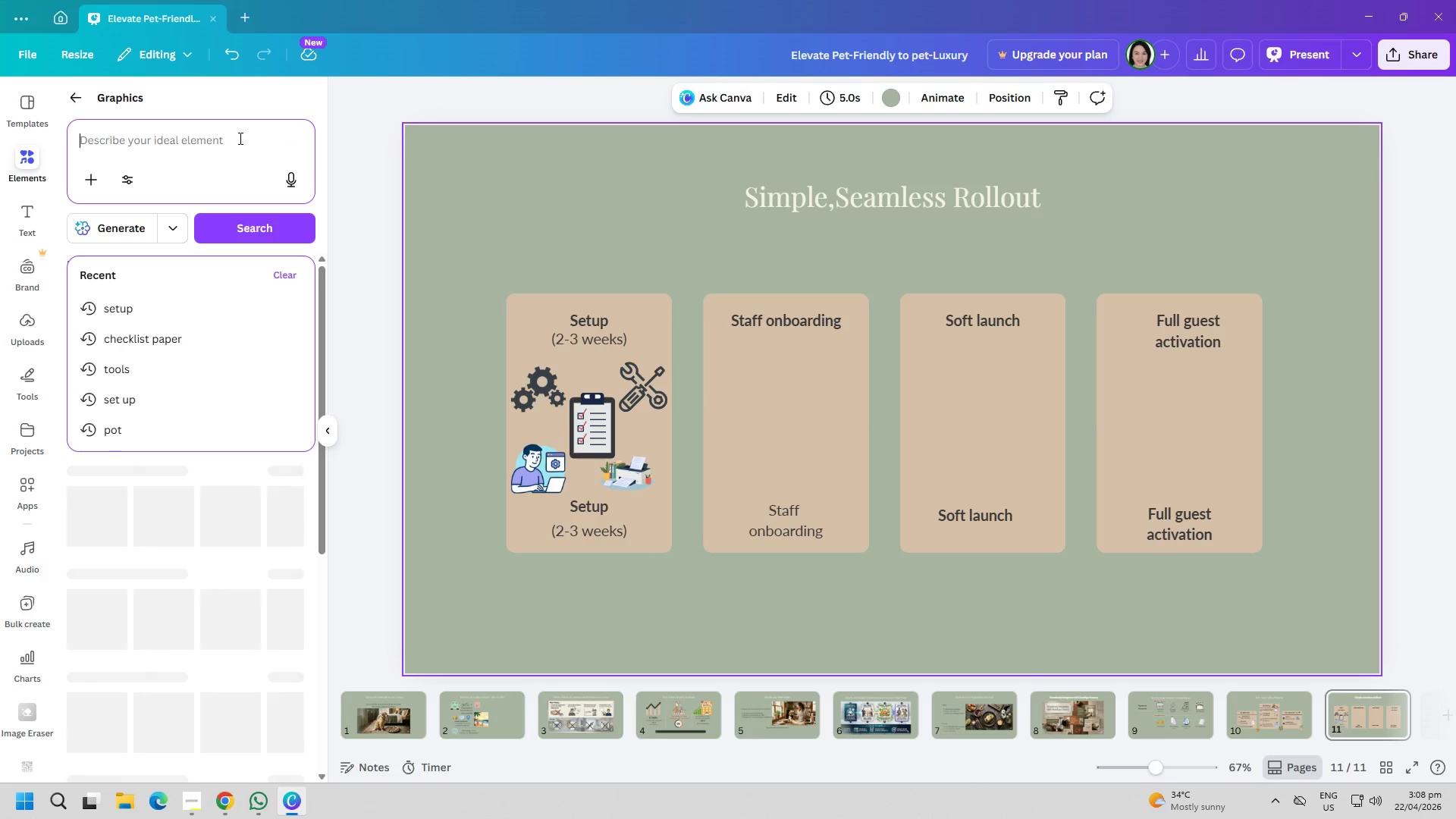 
type(saff onstaff onboarding)
 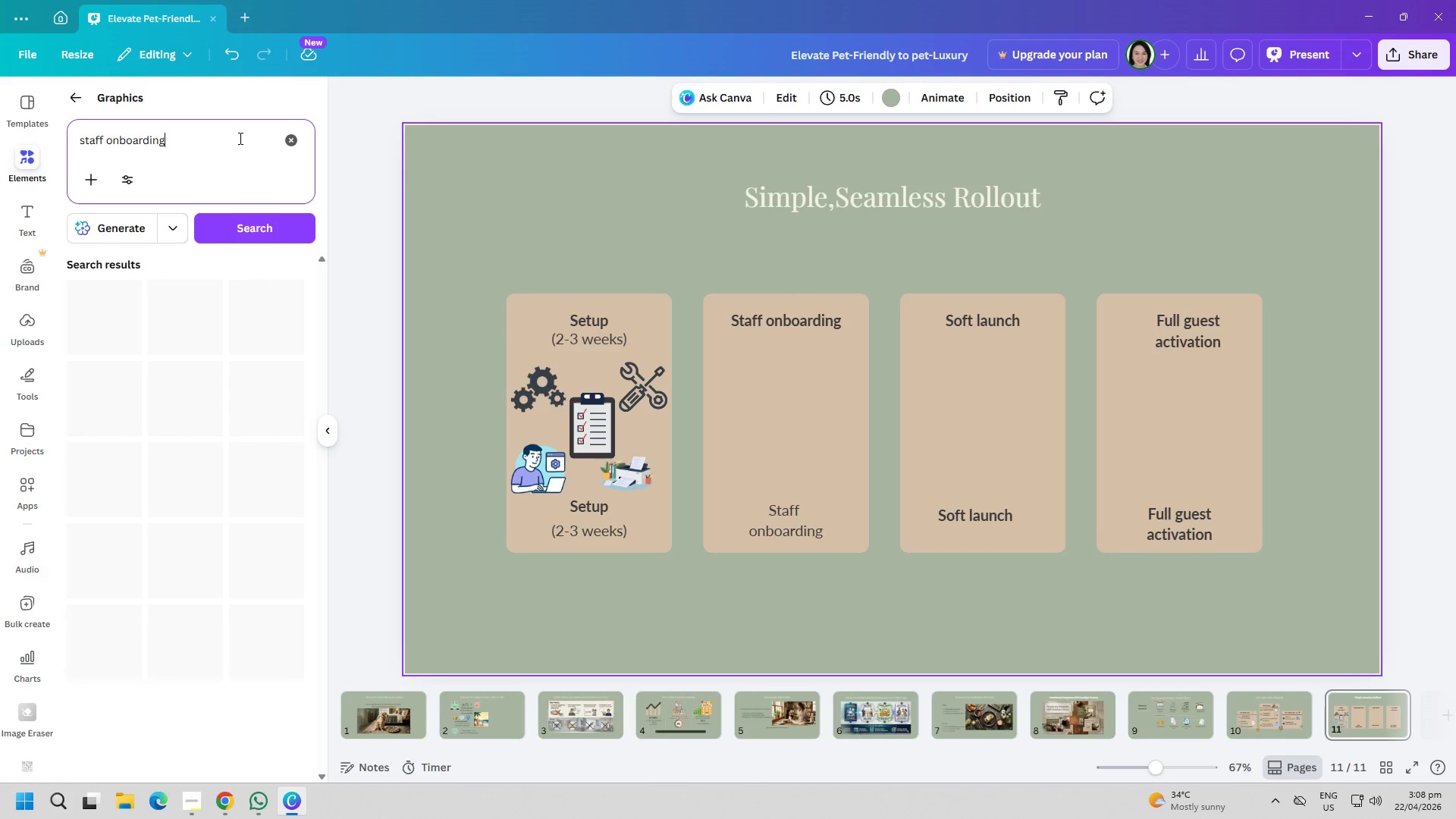 
hold_key(key=Backspace, duration=0.89)
 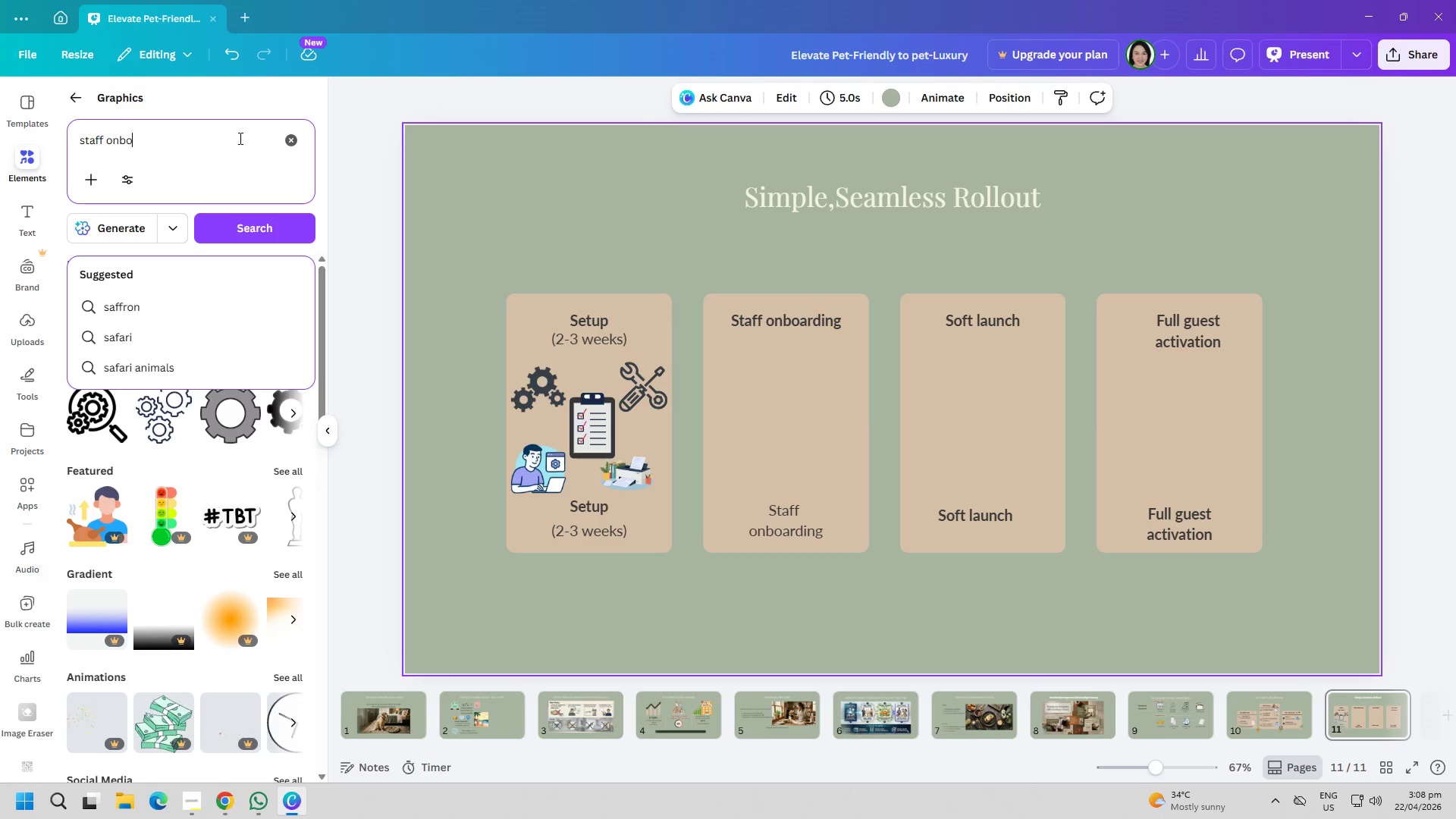 
key(Enter)
 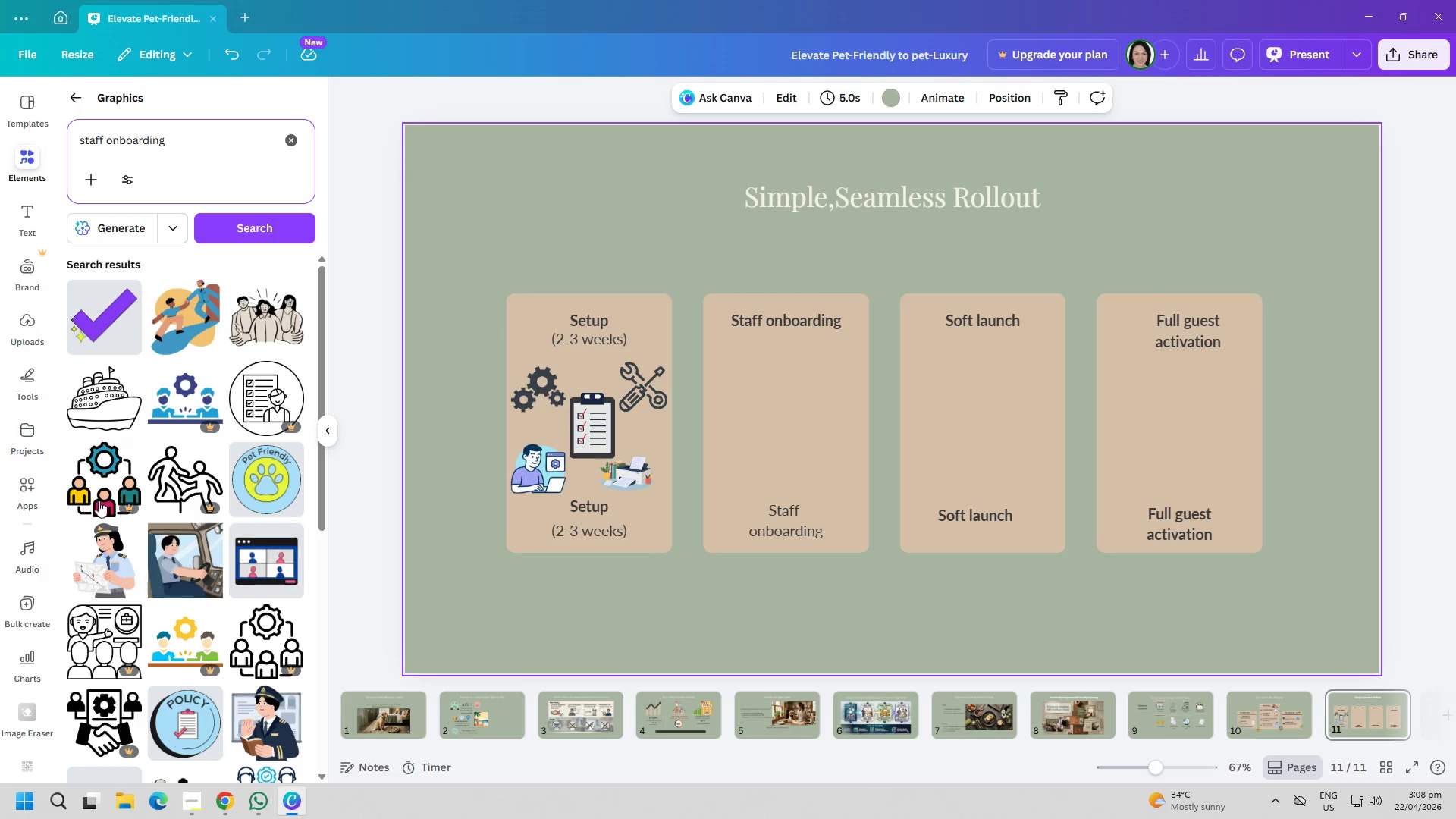 
scroll: coordinate [135, 552], scroll_direction: down, amount: 12.0
 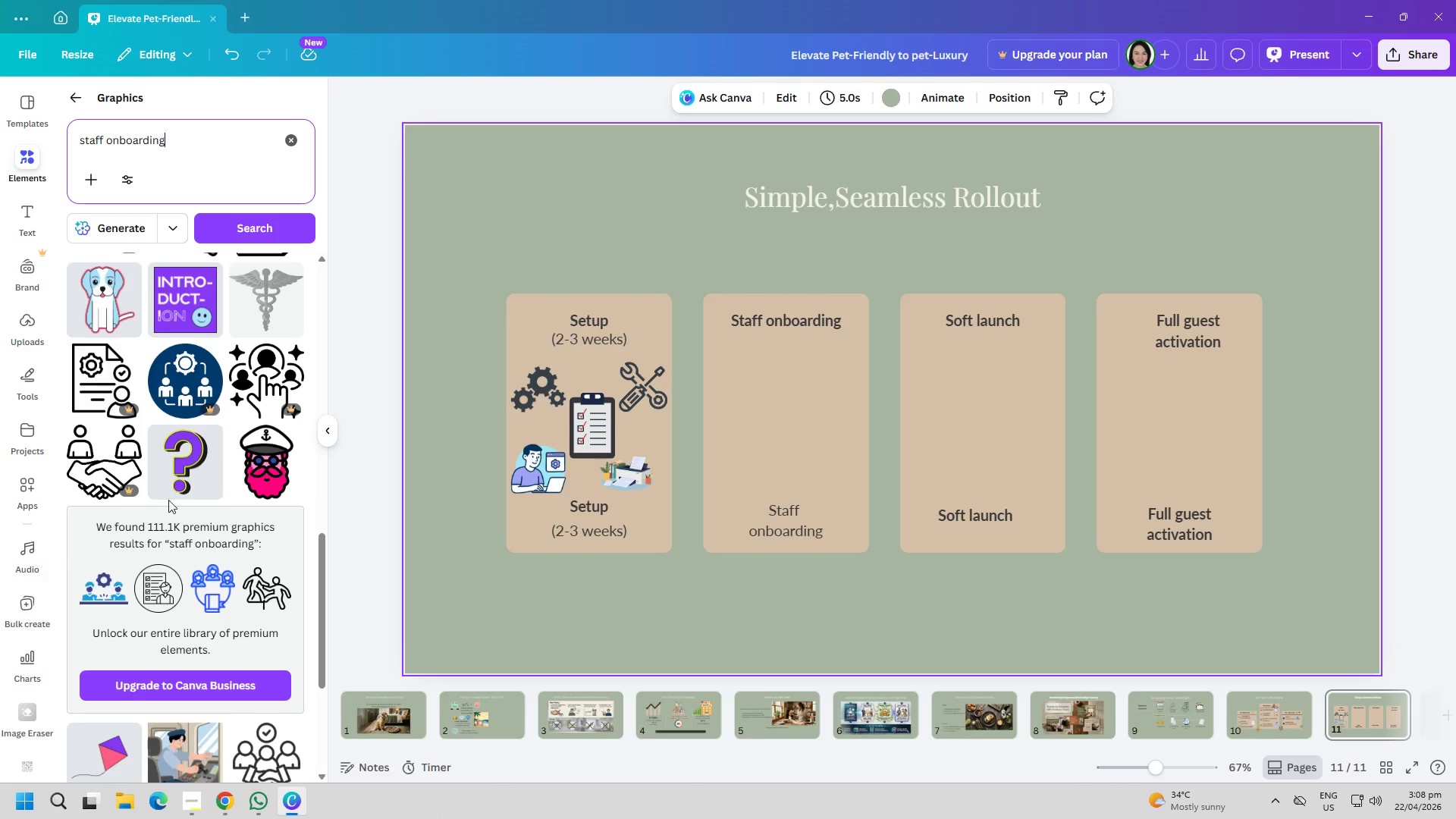 
double_click([259, 149])
 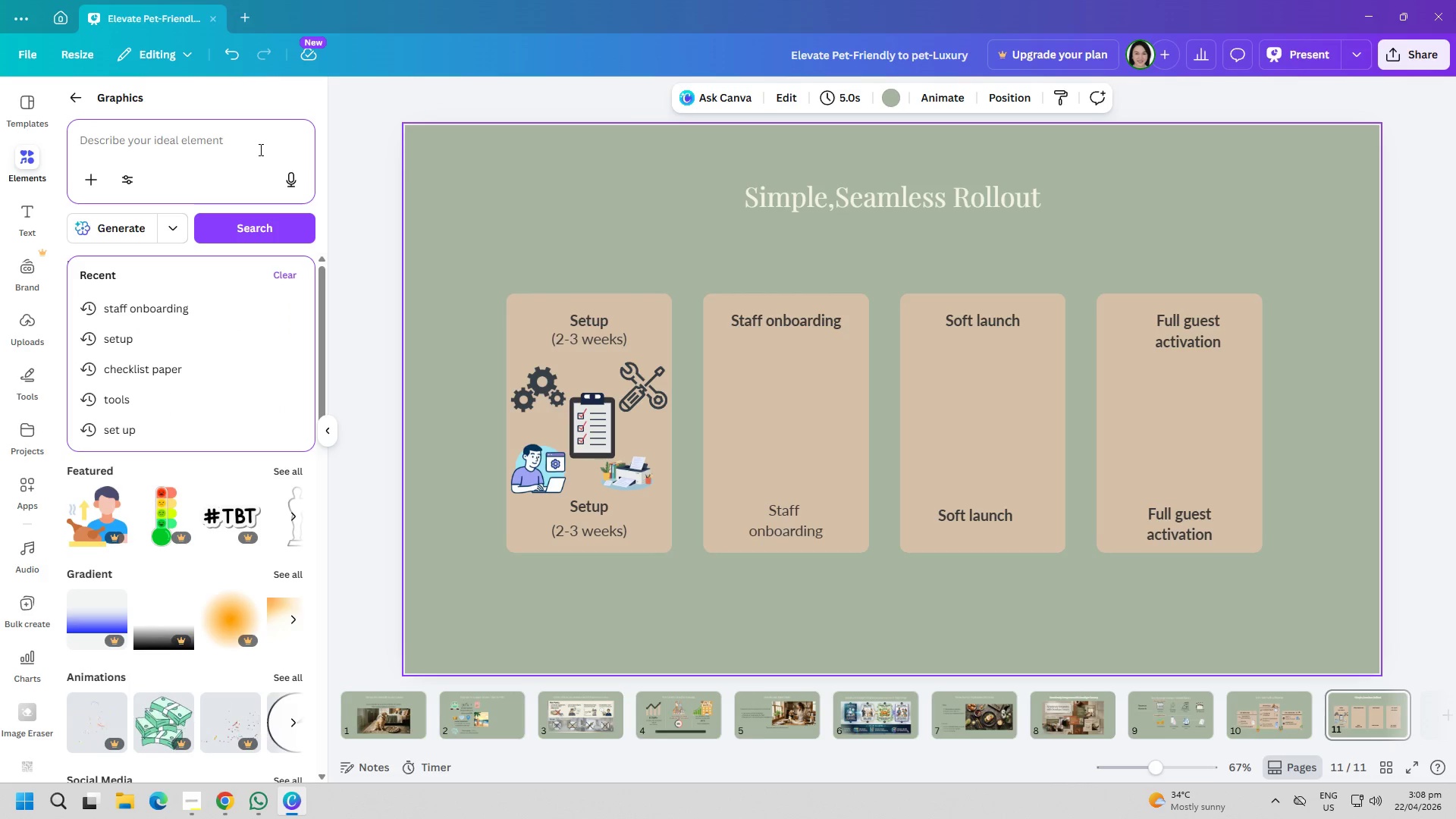 
type(lecture)
 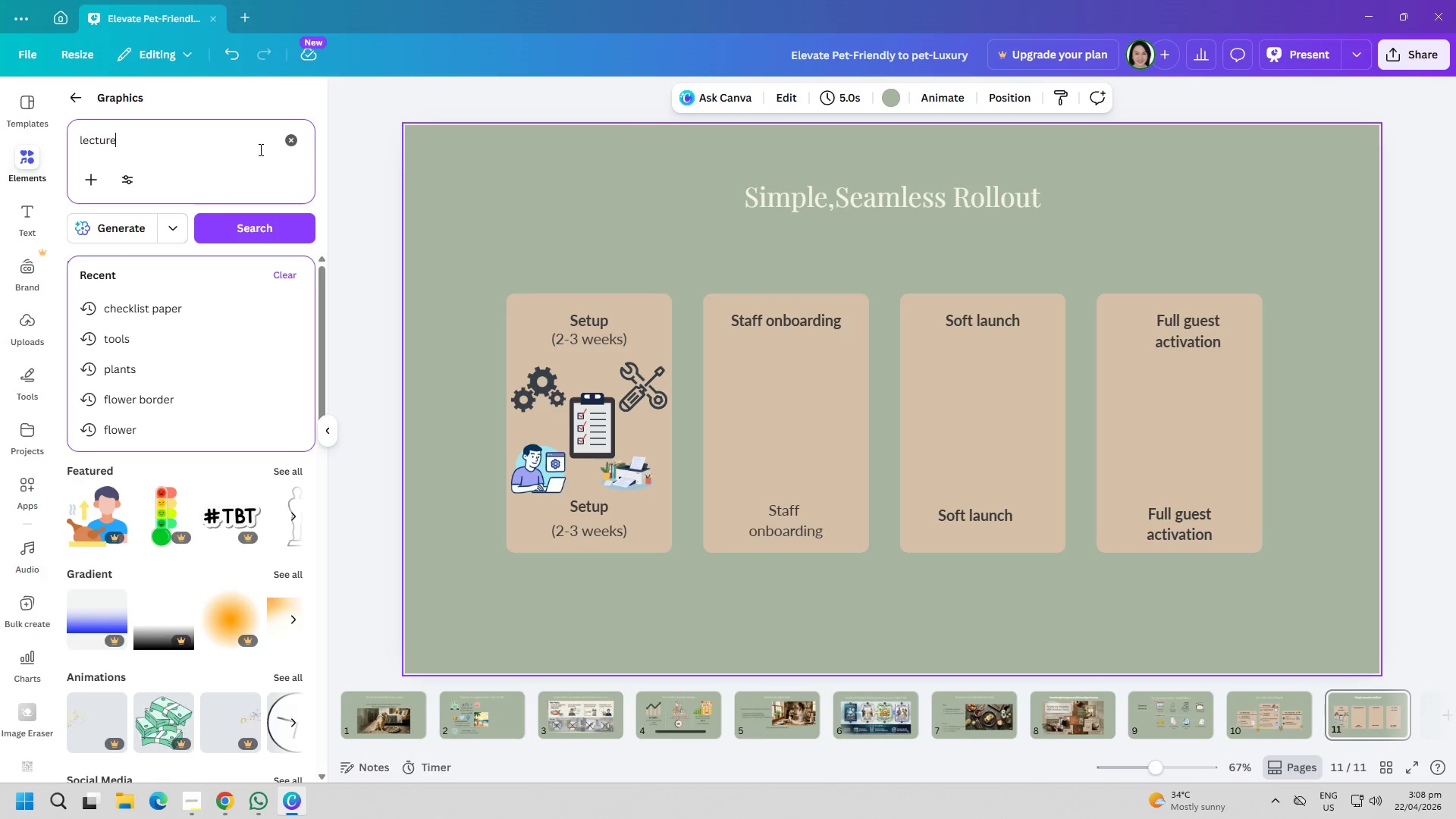 
key(Enter)
 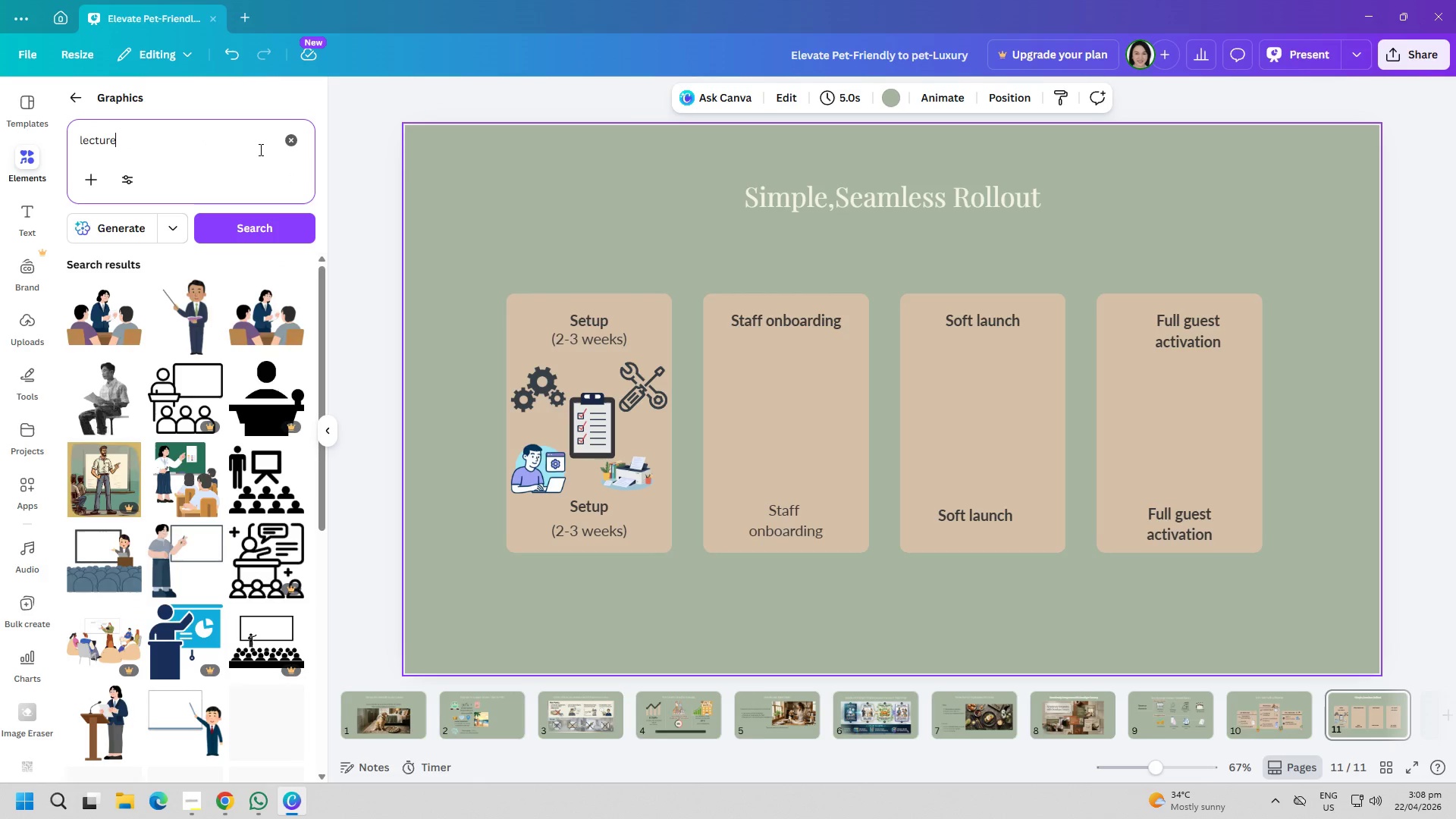 
mouse_move([300, 165])
 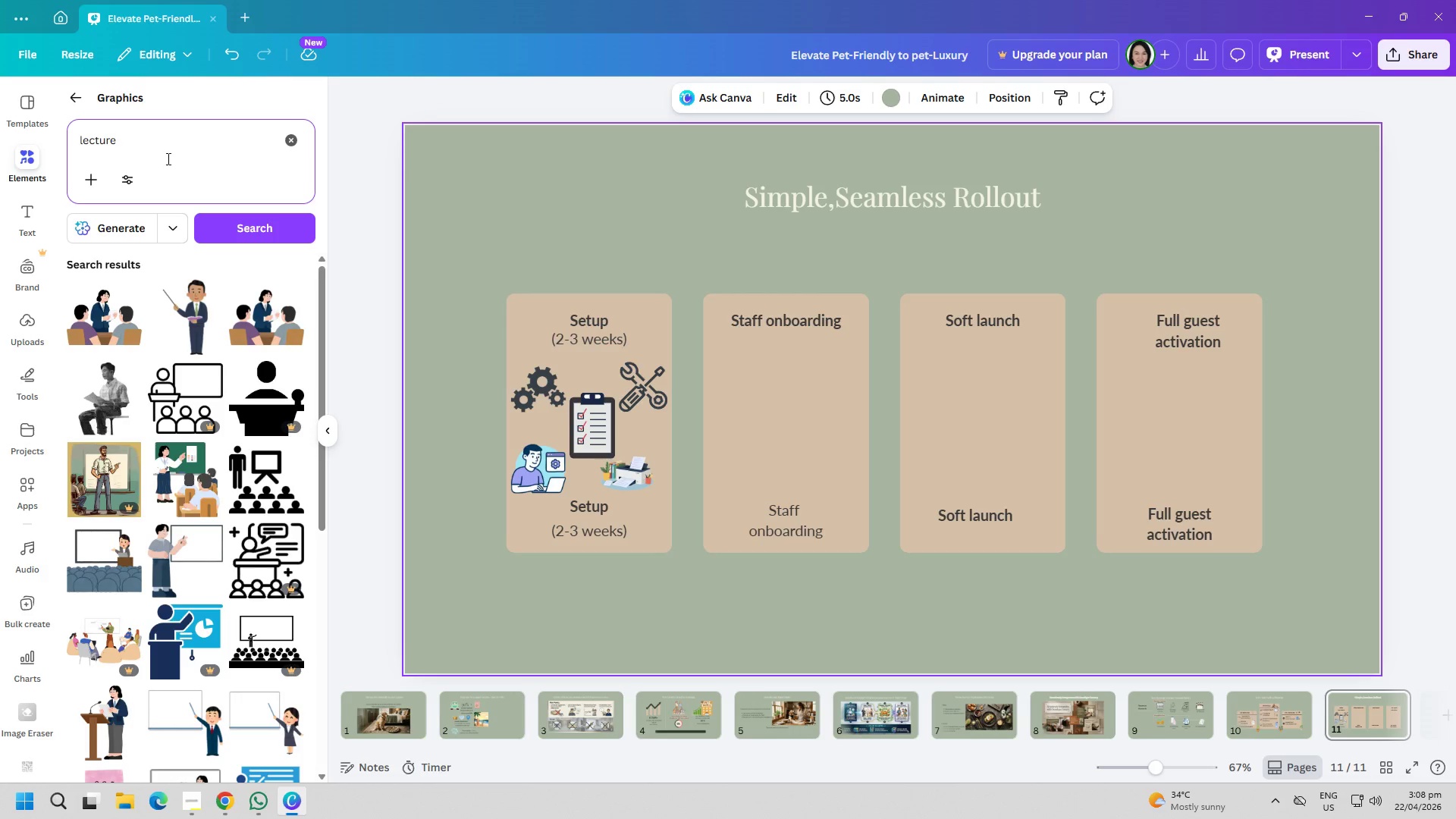 
left_click([170, 148])
 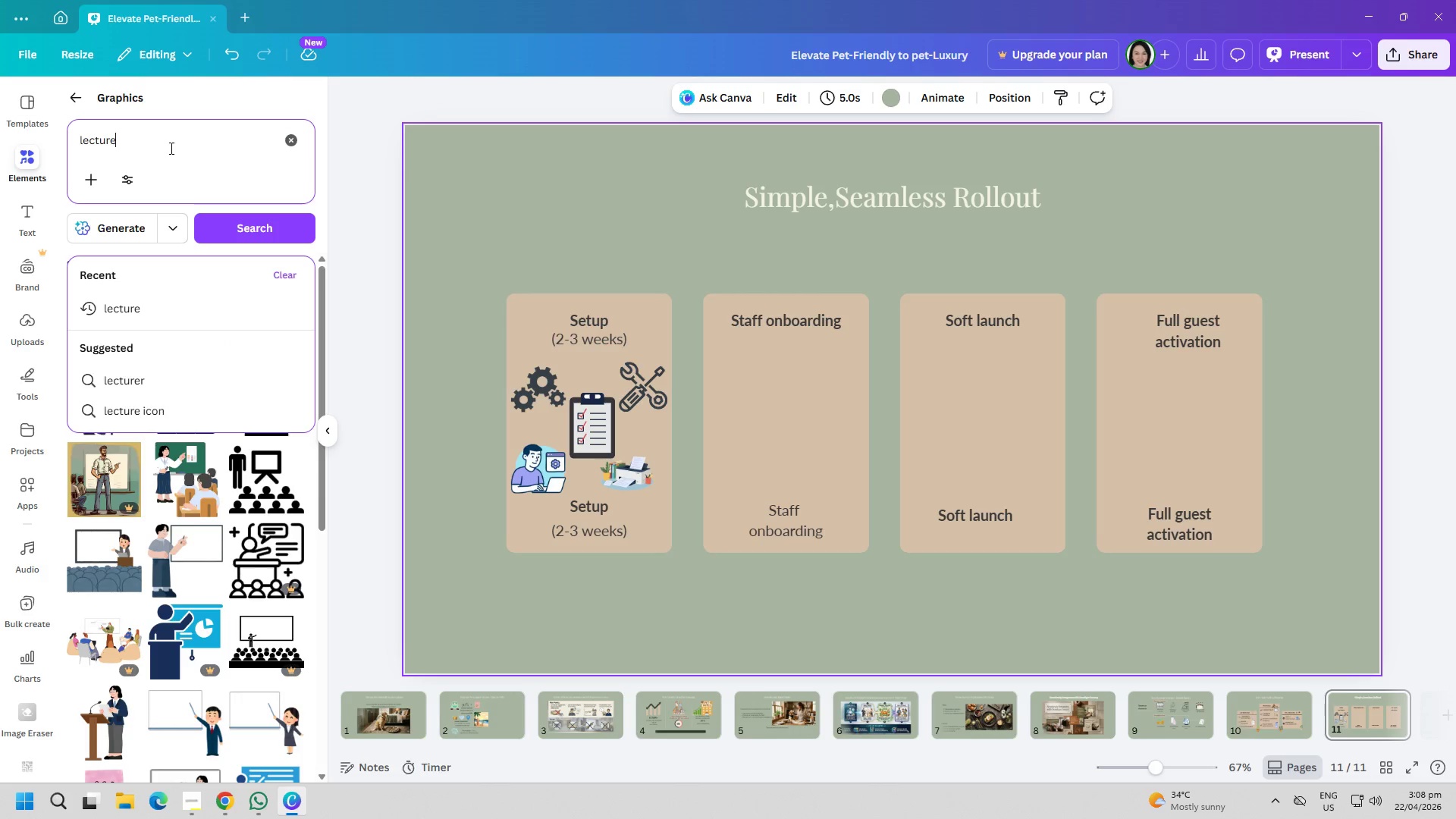 
type( increase)
 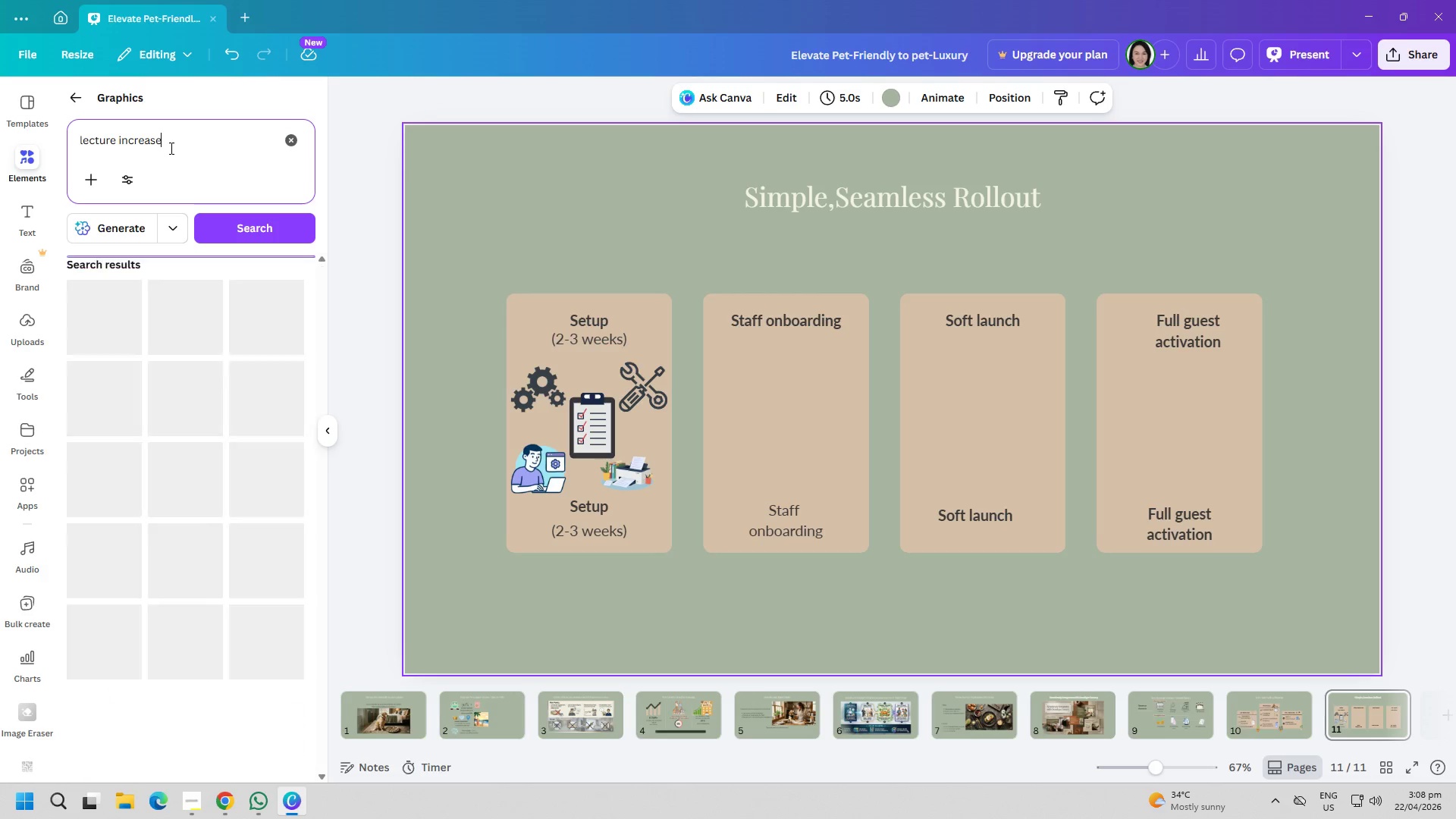 
key(Enter)
 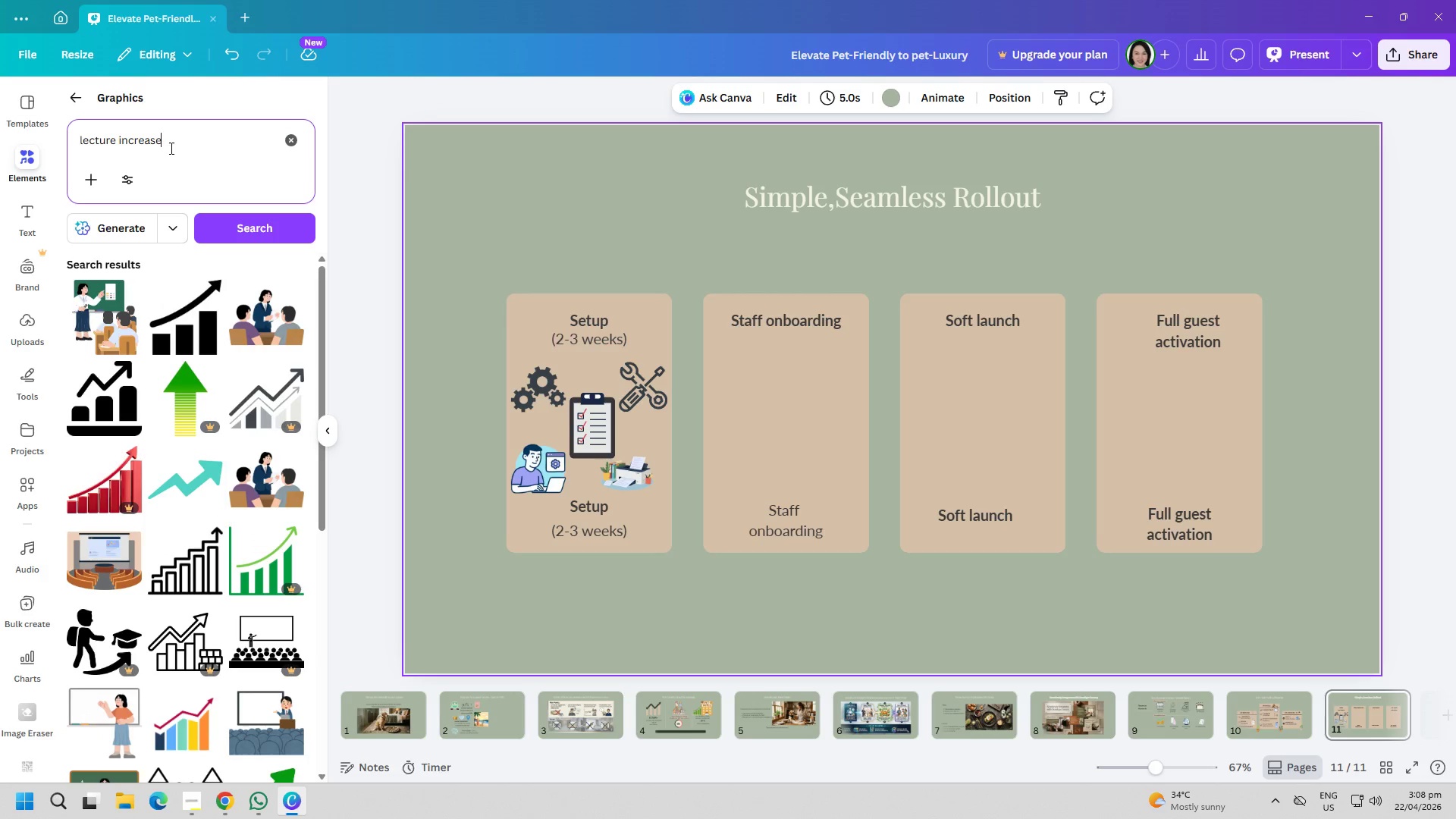 
scroll: coordinate [236, 596], scroll_direction: down, amount: 5.0
 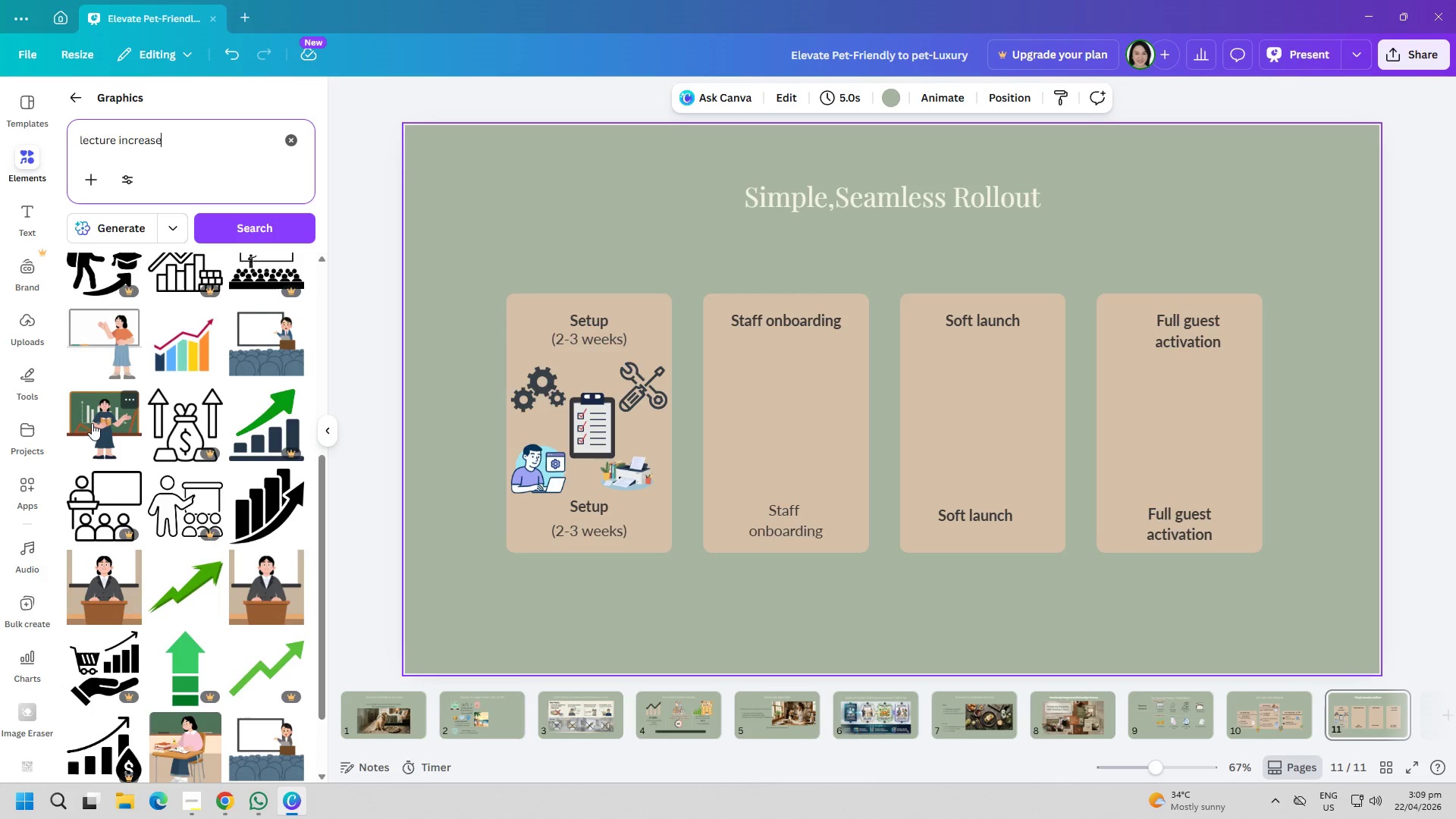 
left_click([92, 423])
 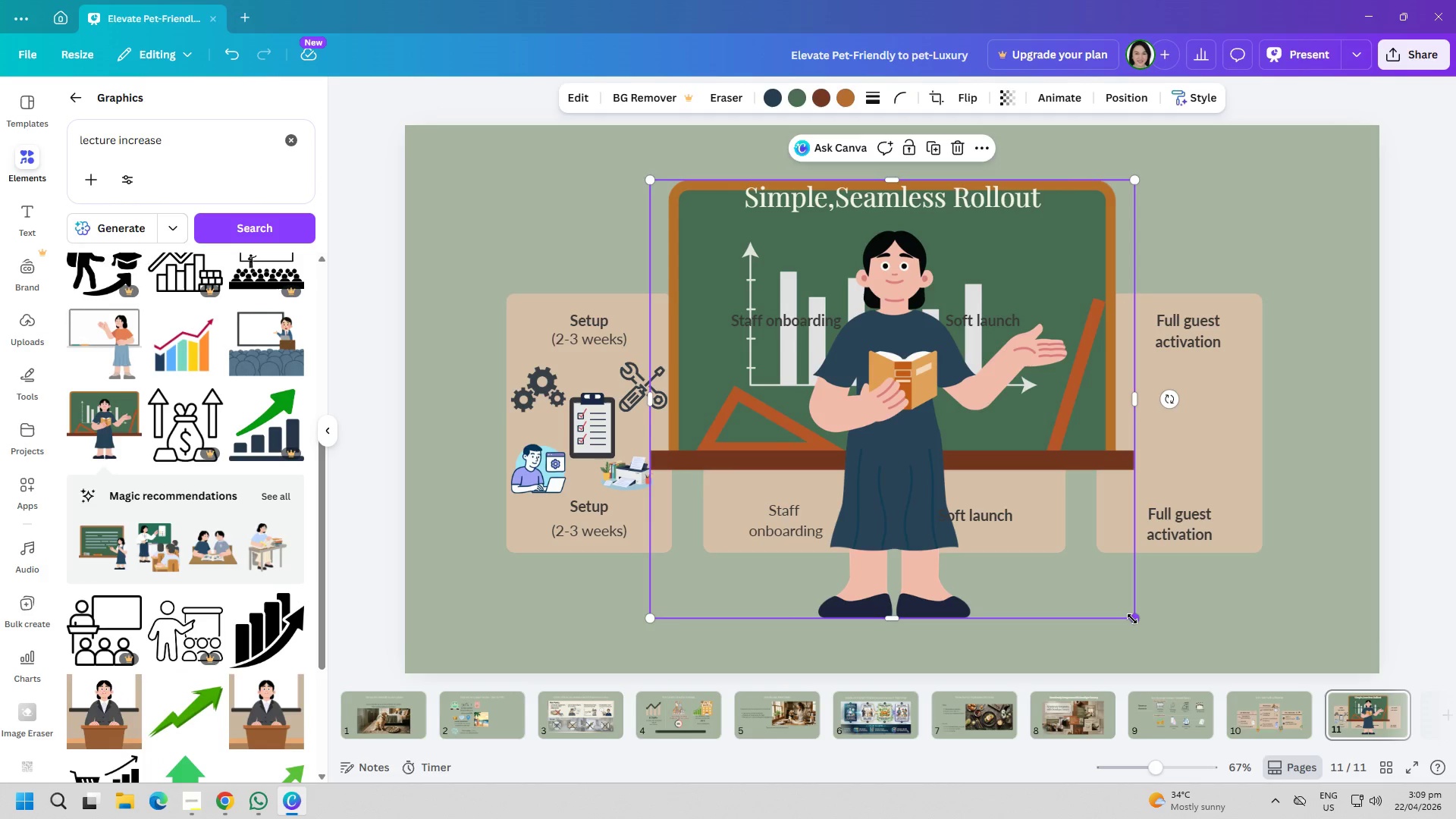 
left_click_drag(start_coordinate=[1134, 620], to_coordinate=[703, 312])
 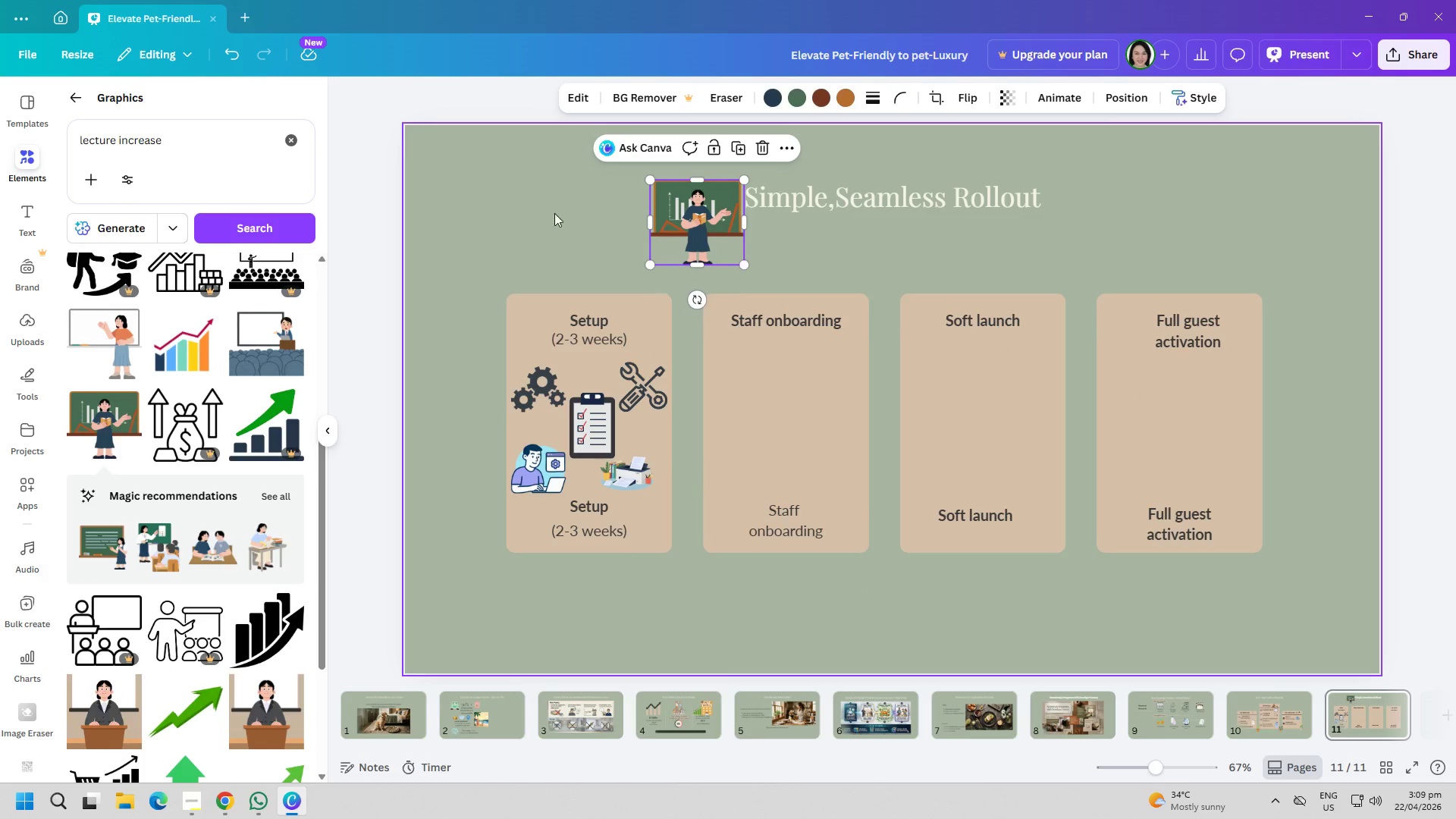 
left_click([532, 199])
 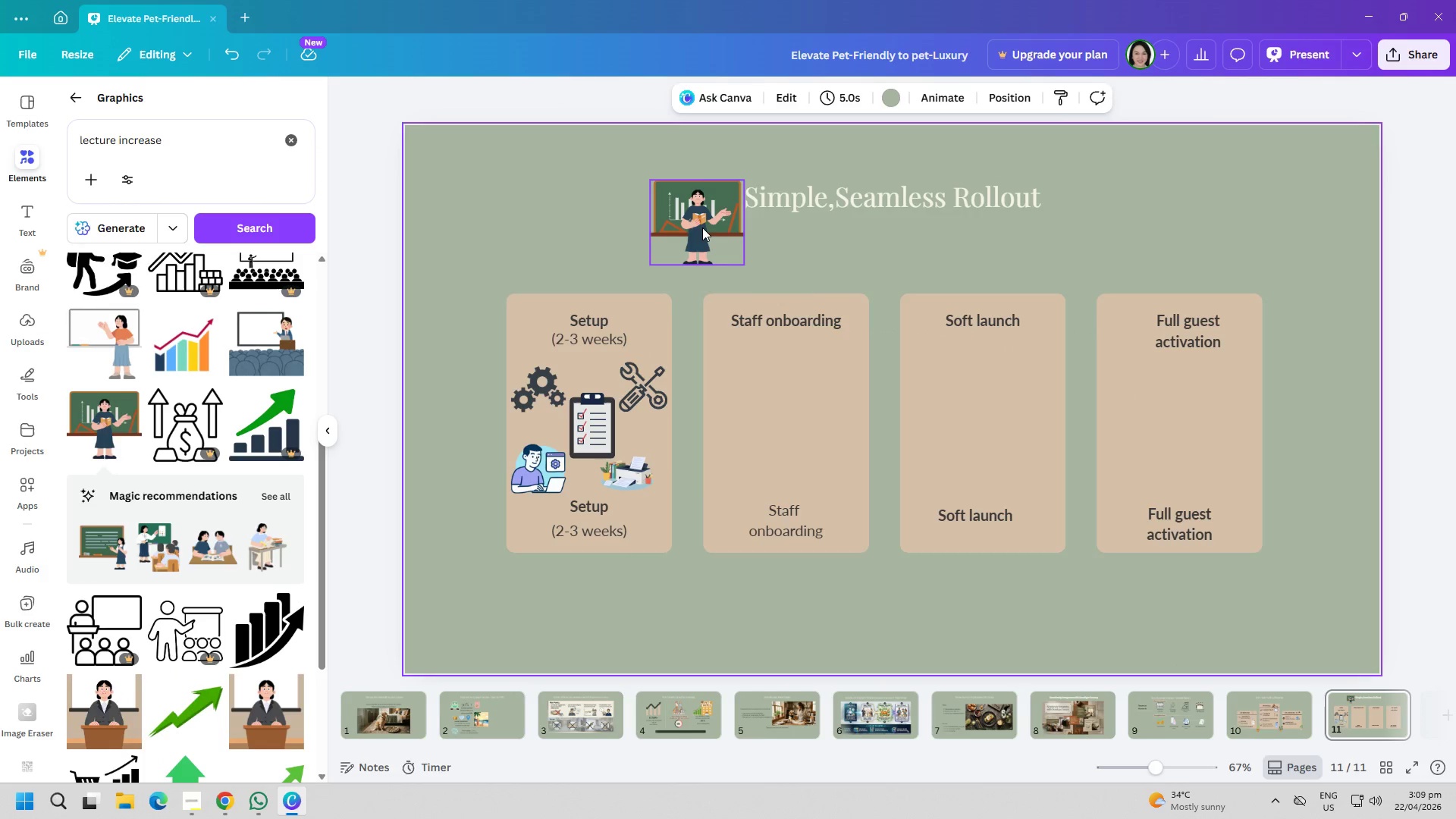 
left_click_drag(start_coordinate=[702, 228], to_coordinate=[792, 403])
 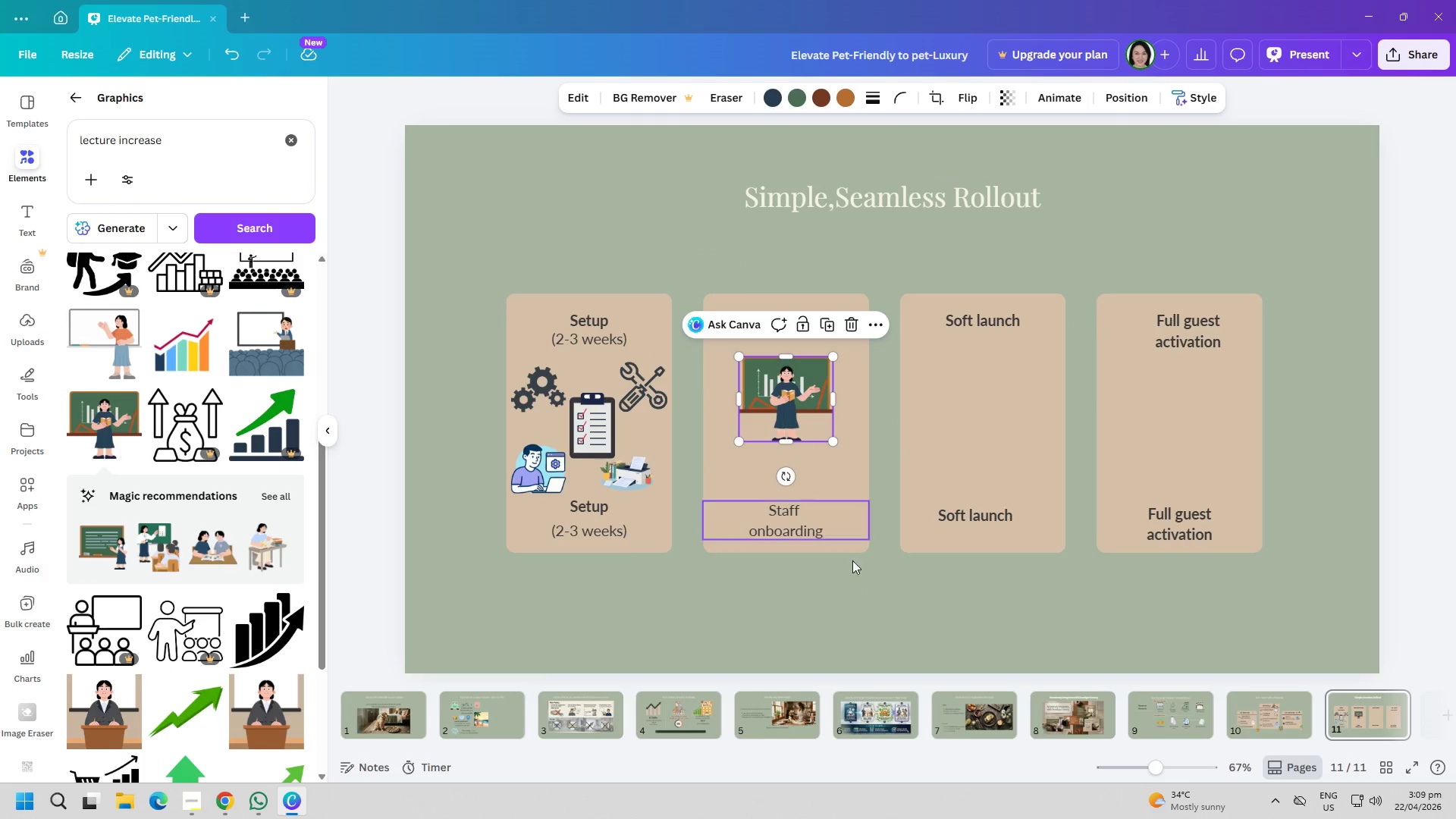 
left_click([866, 589])
 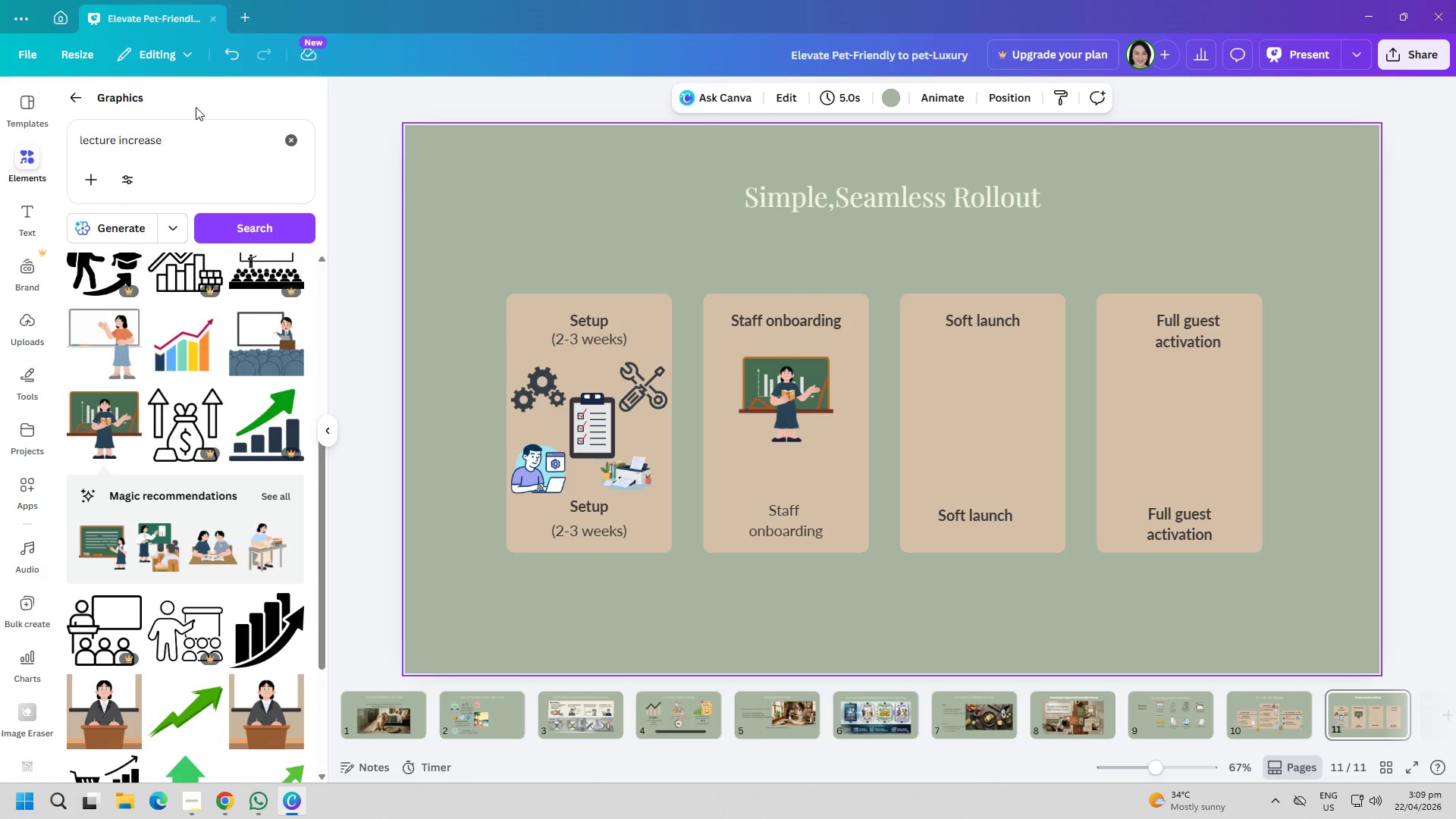 
double_click([203, 144])
 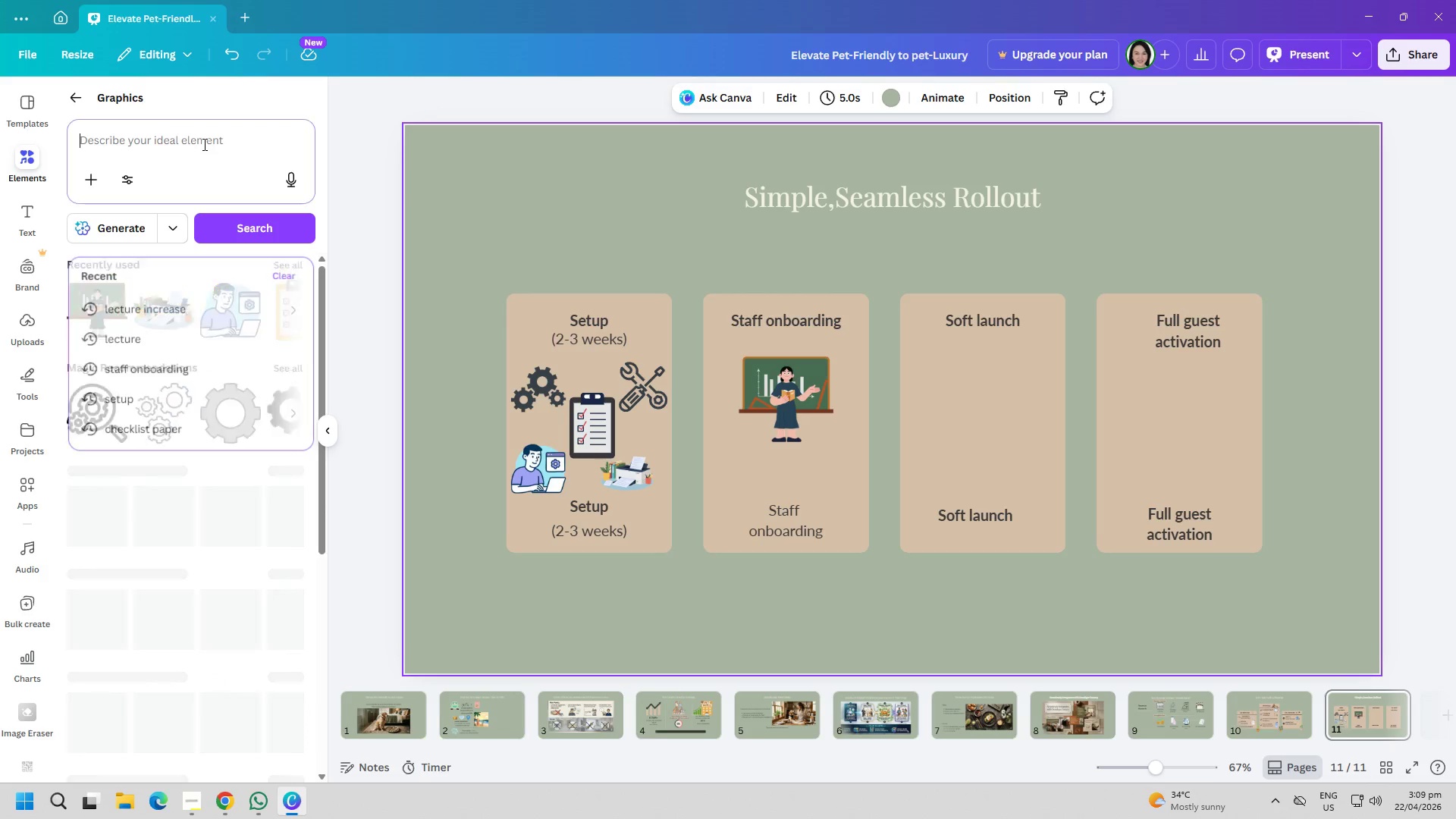 
type(staff ea)
key(Backspace)
key(Backspace)
type(ready)
 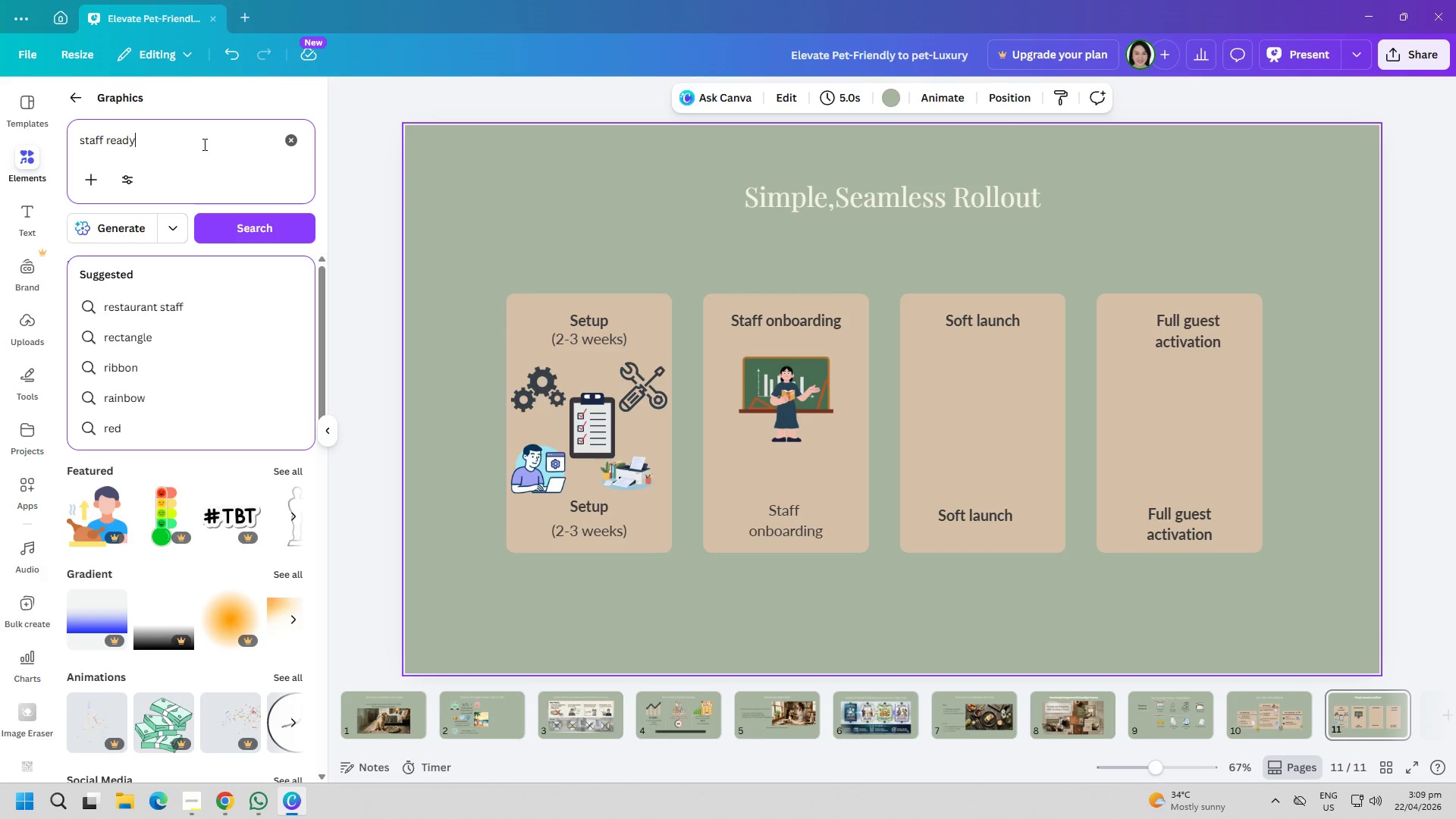 
key(Enter)
 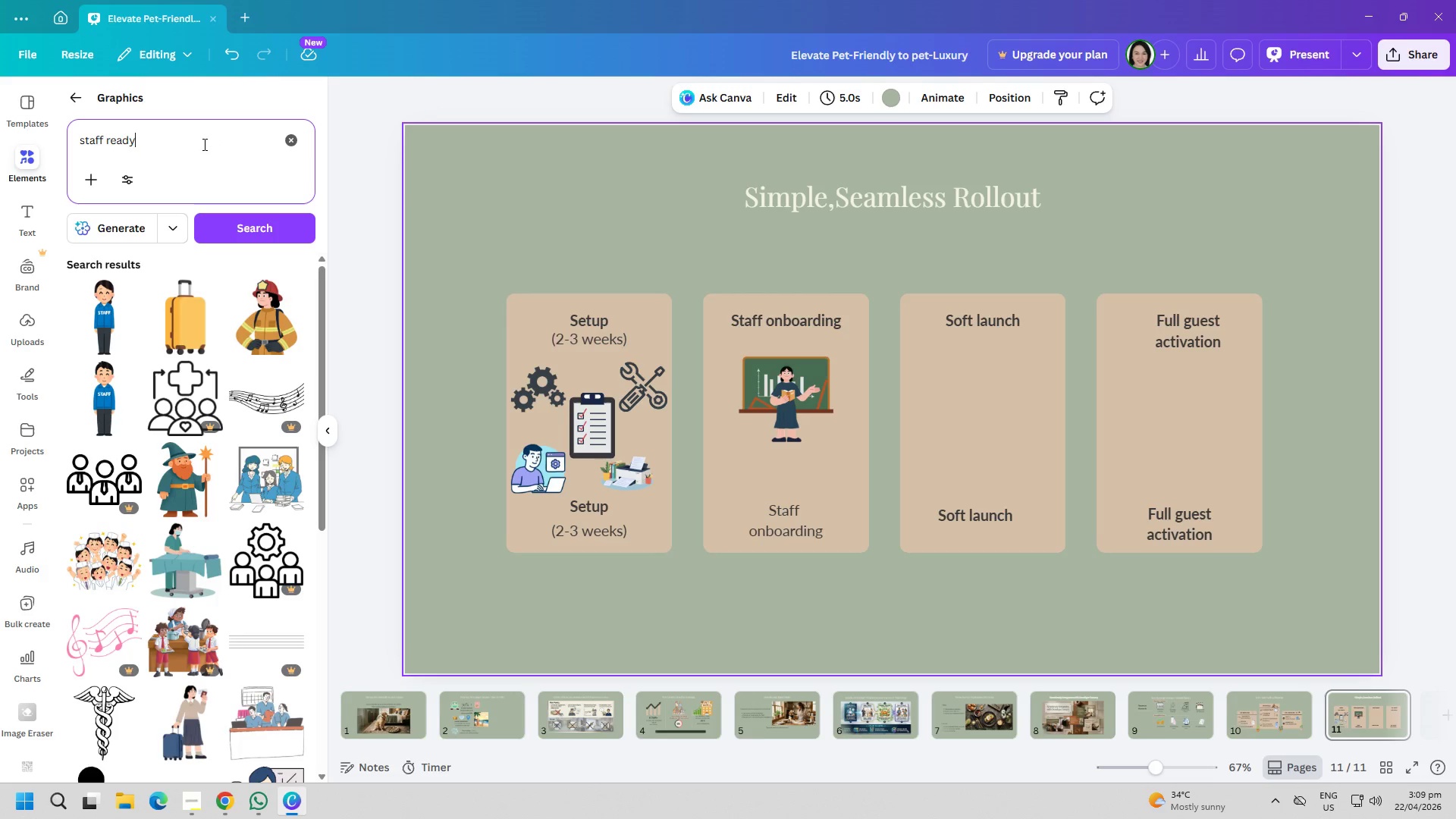 
left_click([203, 144])
 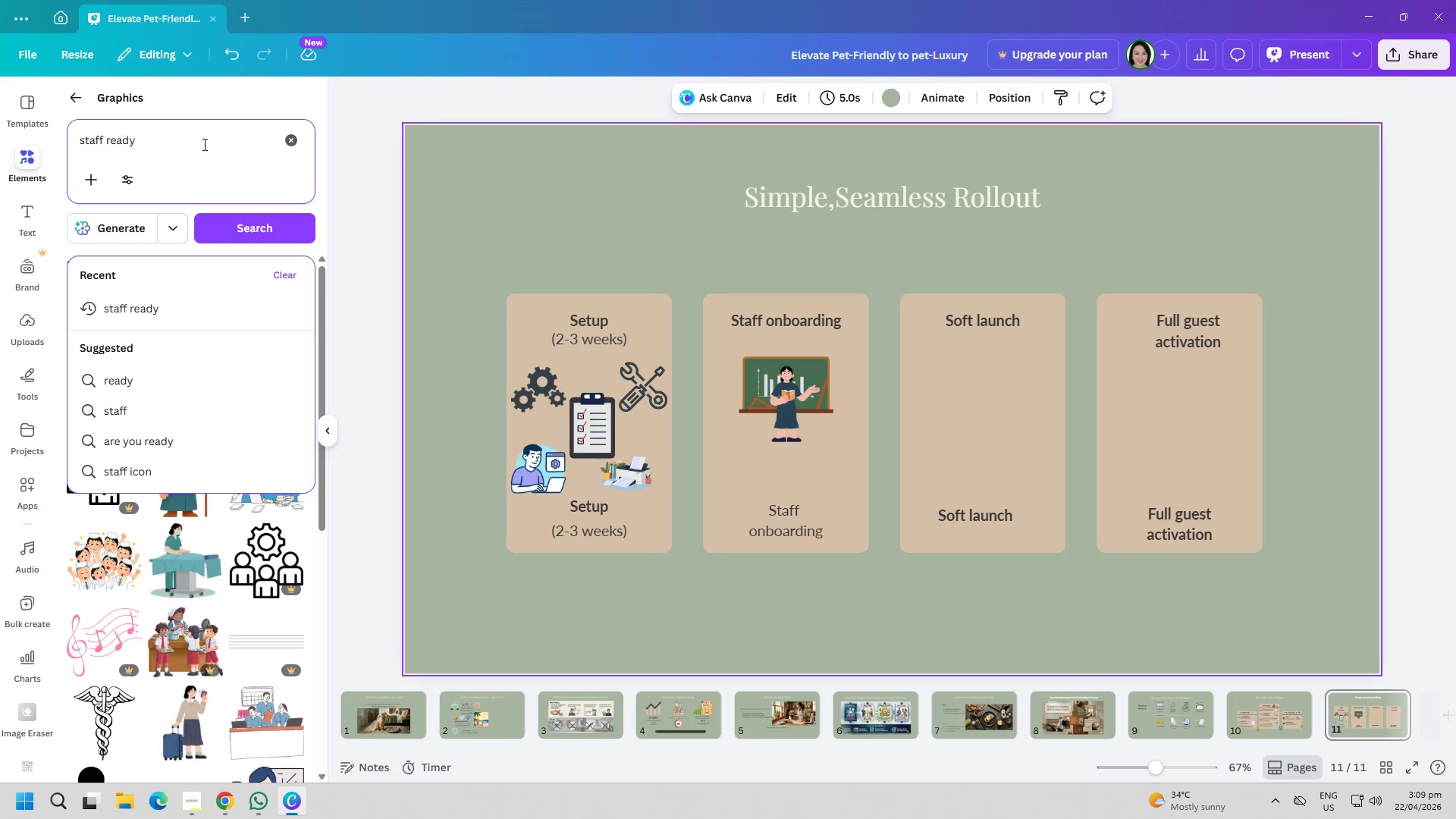 
key(Backspace)
key(Backspace)
key(Backspace)
key(Backspace)
key(Backspace)
type(headset)
 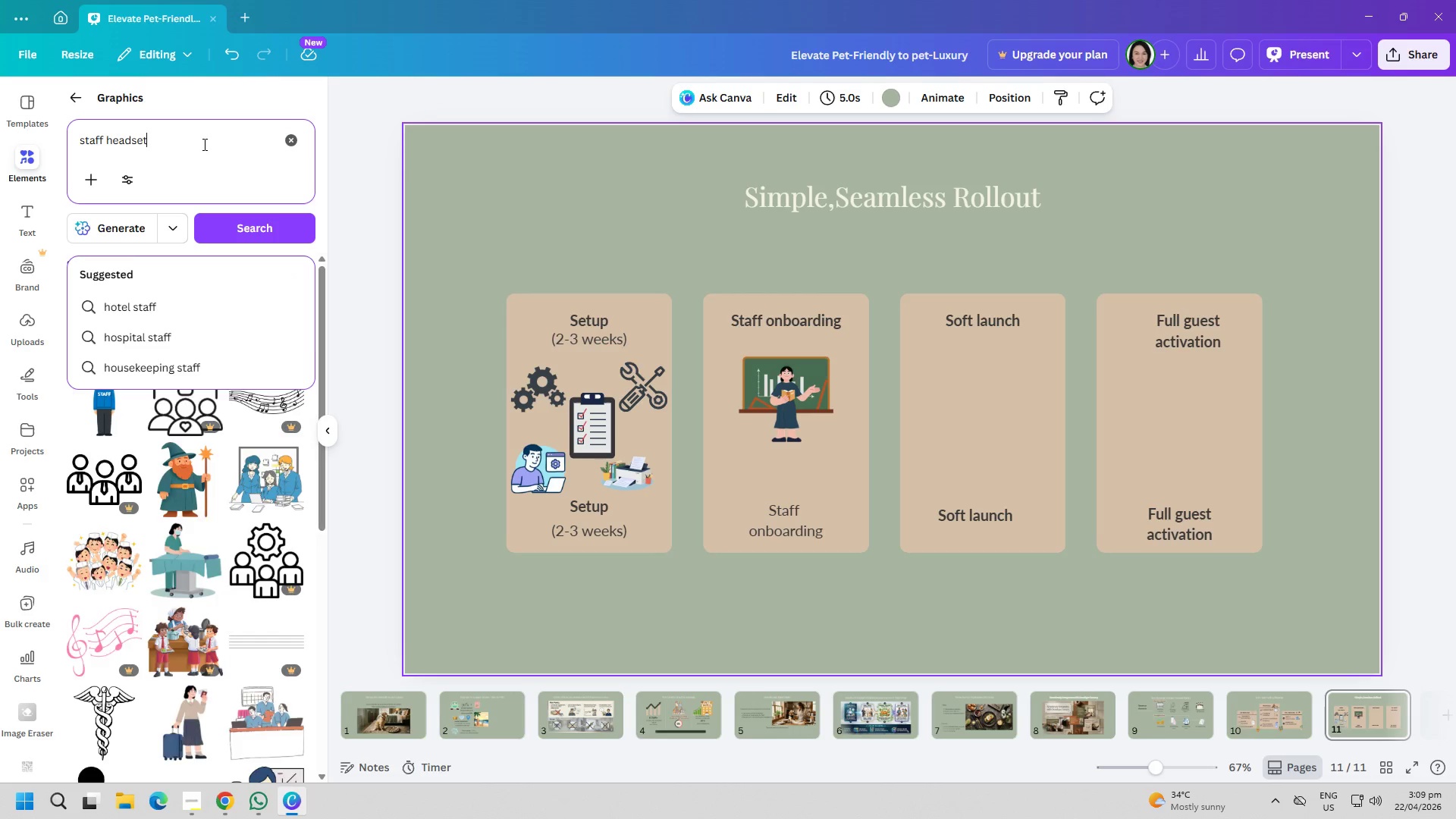 
key(Enter)
 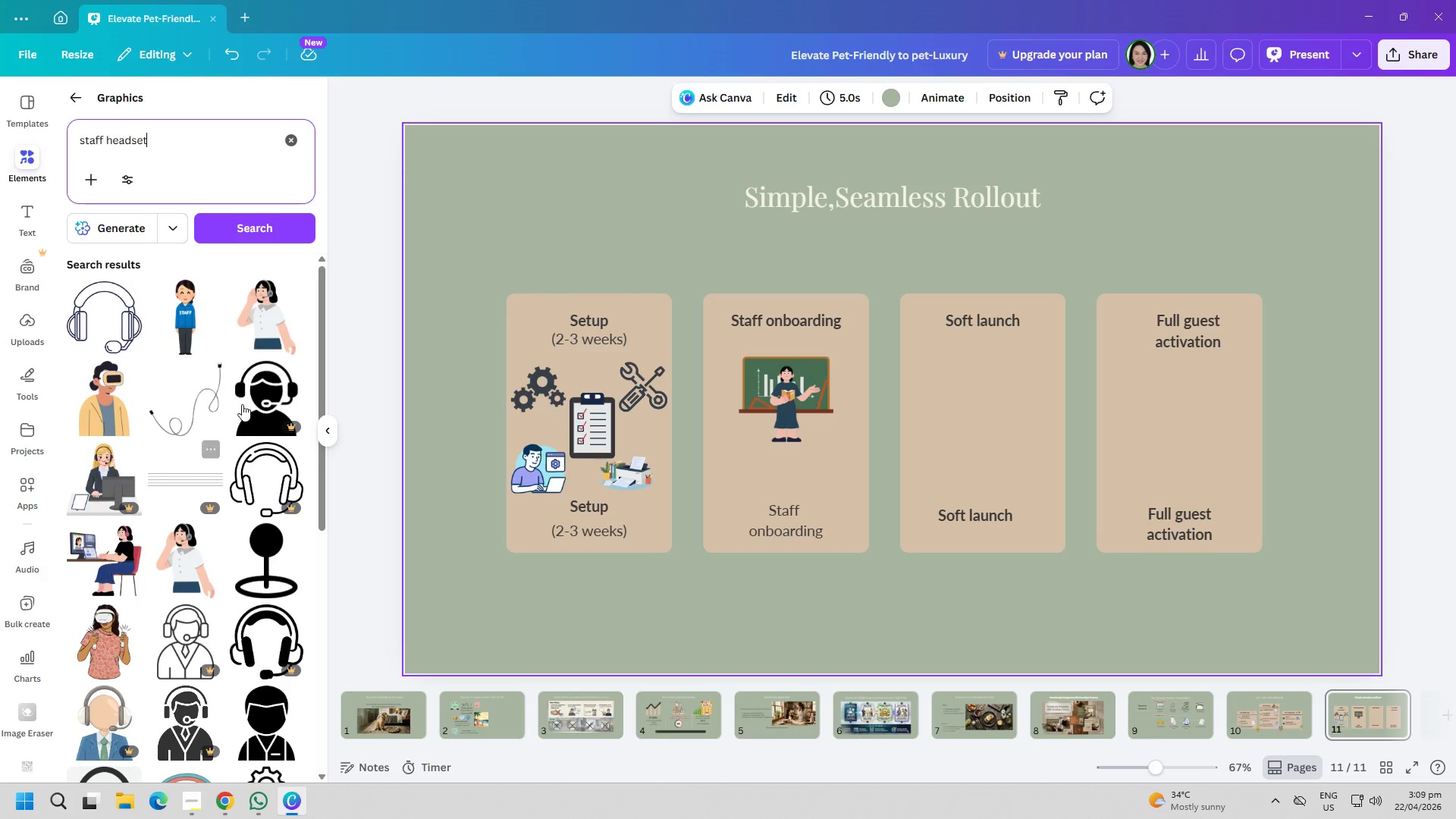 
left_click([261, 322])
 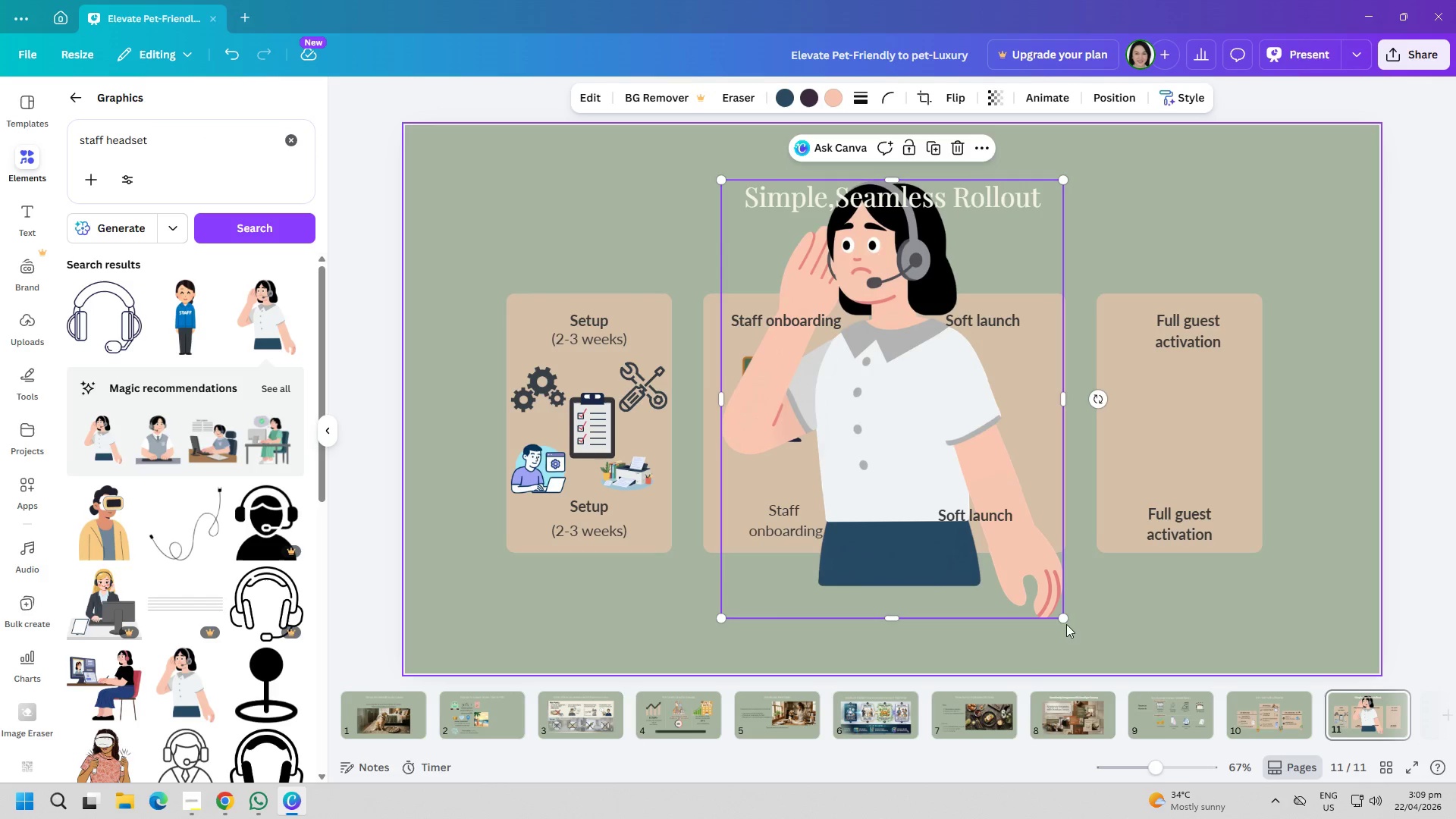 
left_click_drag(start_coordinate=[1063, 617], to_coordinate=[691, 305])
 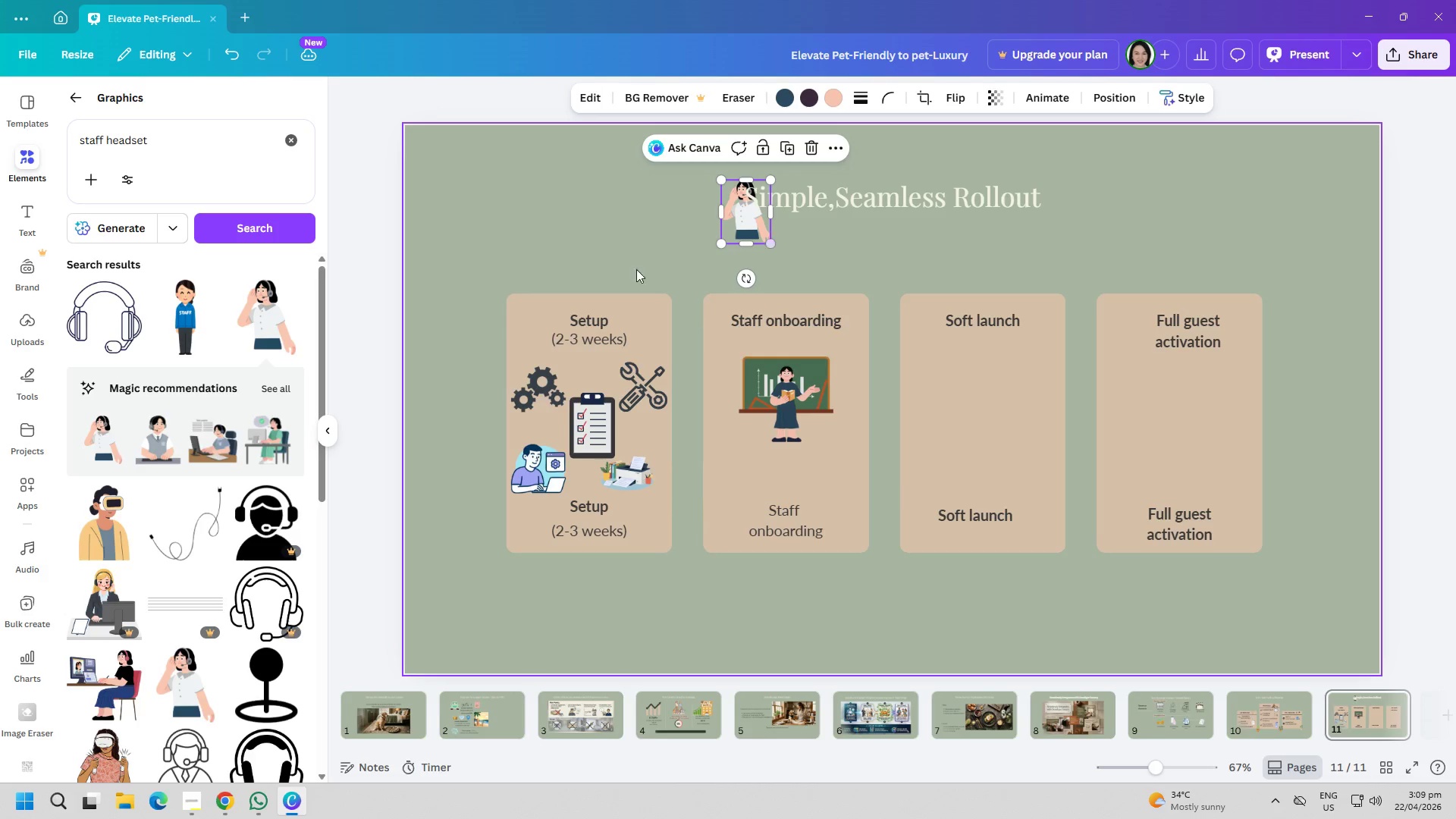 
left_click([629, 266])
 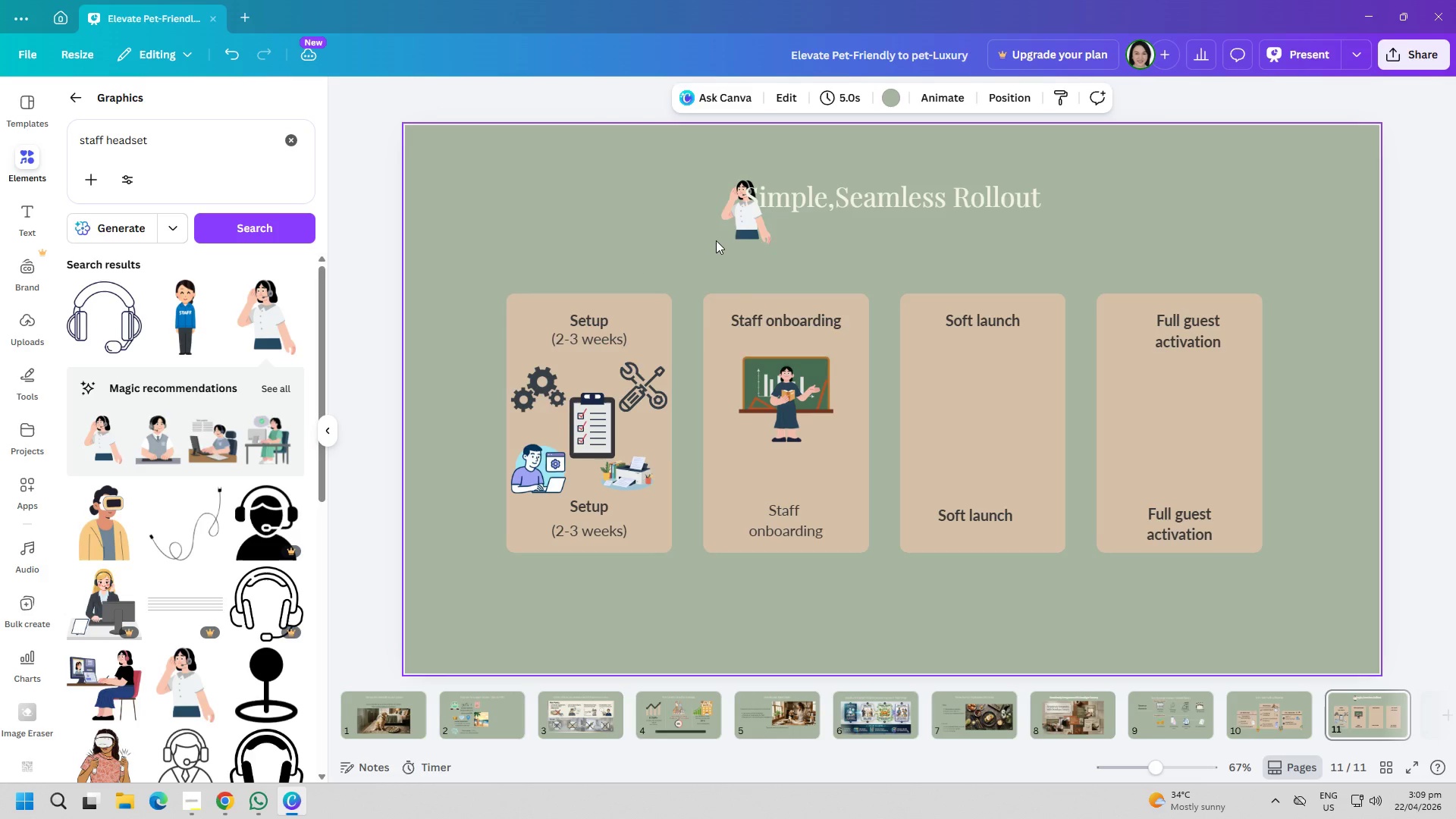 
left_click_drag(start_coordinate=[740, 223], to_coordinate=[834, 417])
 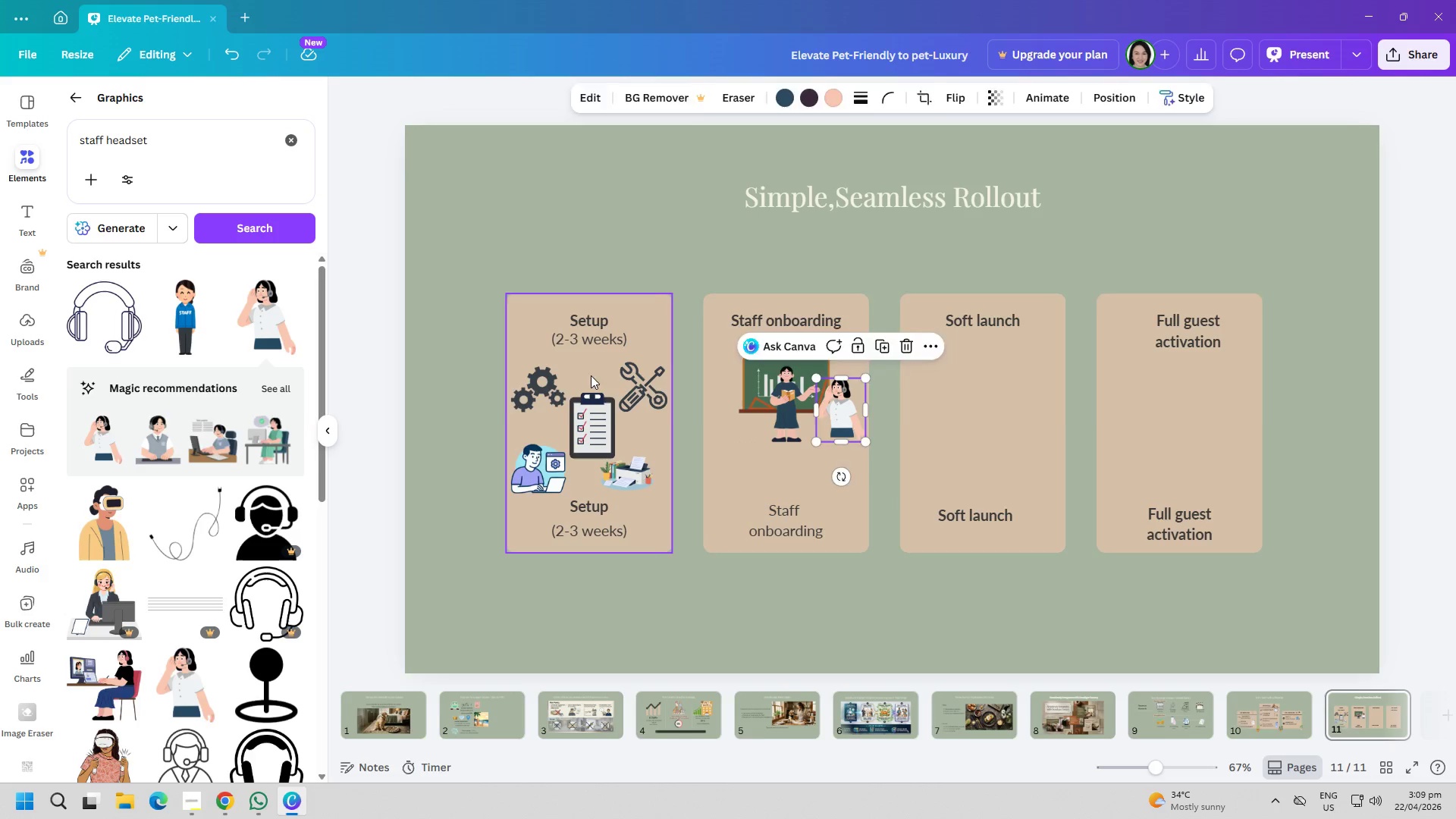 
left_click_drag(start_coordinate=[591, 375], to_coordinate=[602, 380])
 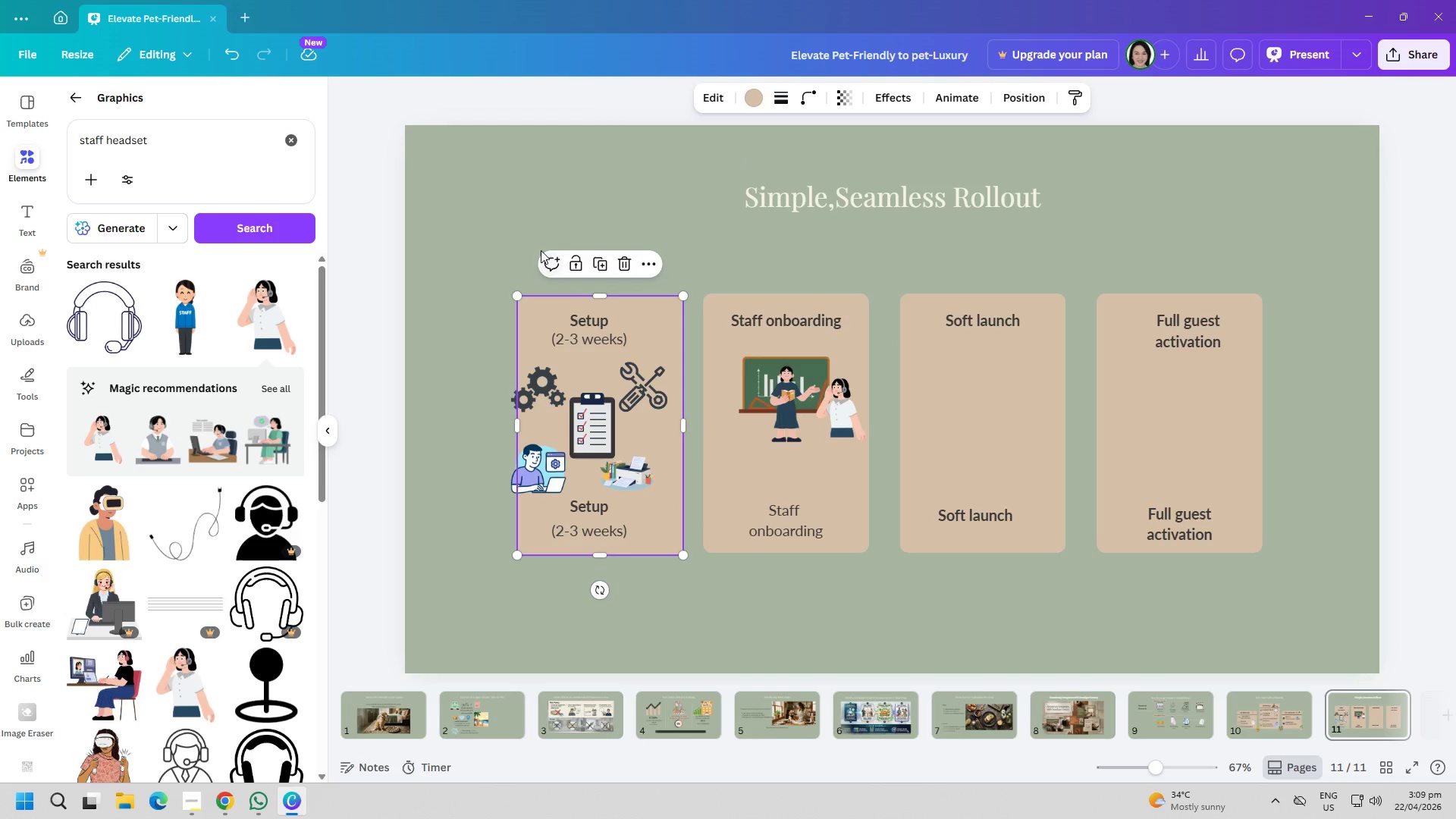 
left_click([471, 208])
 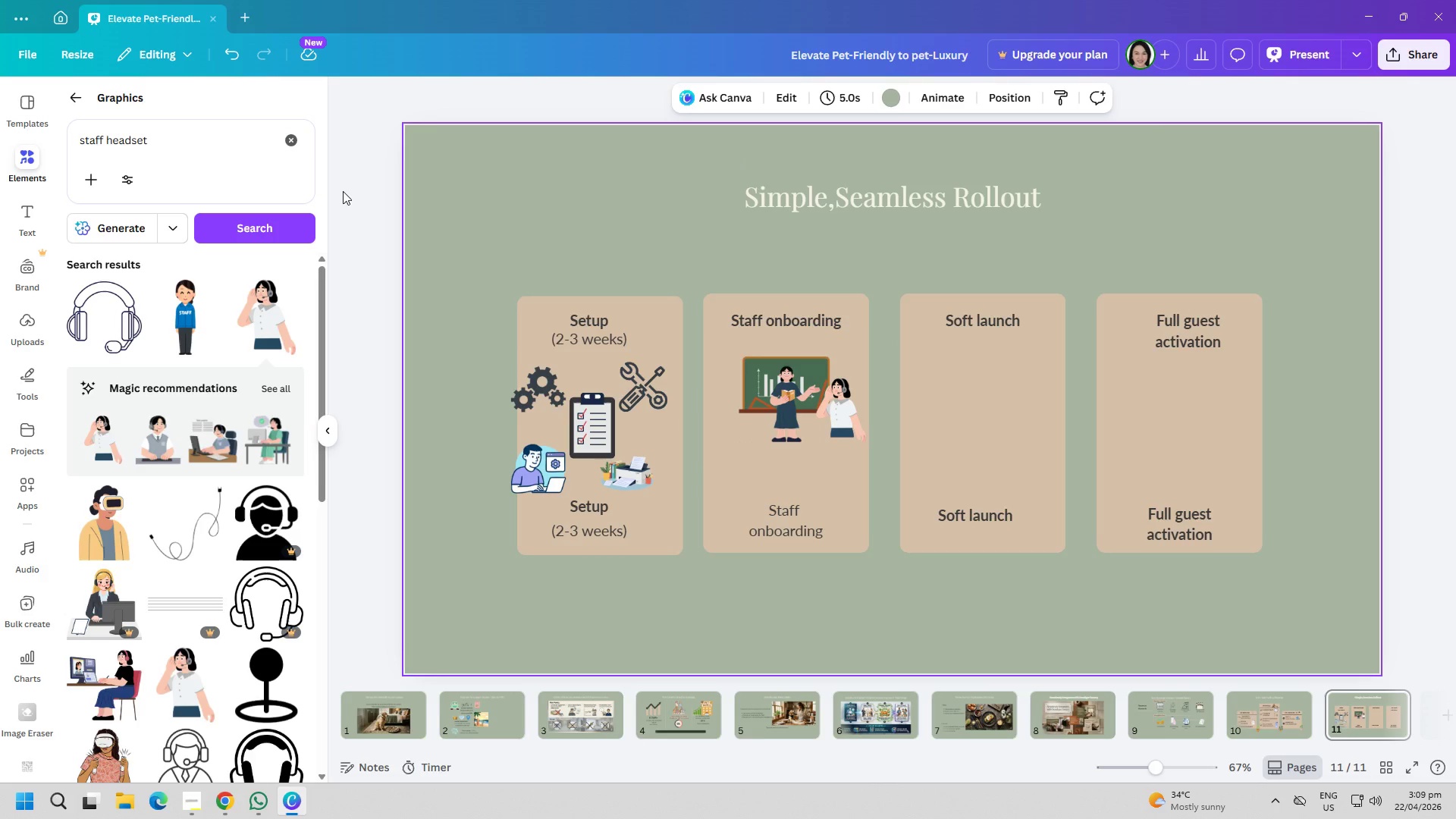 
double_click([281, 137])
 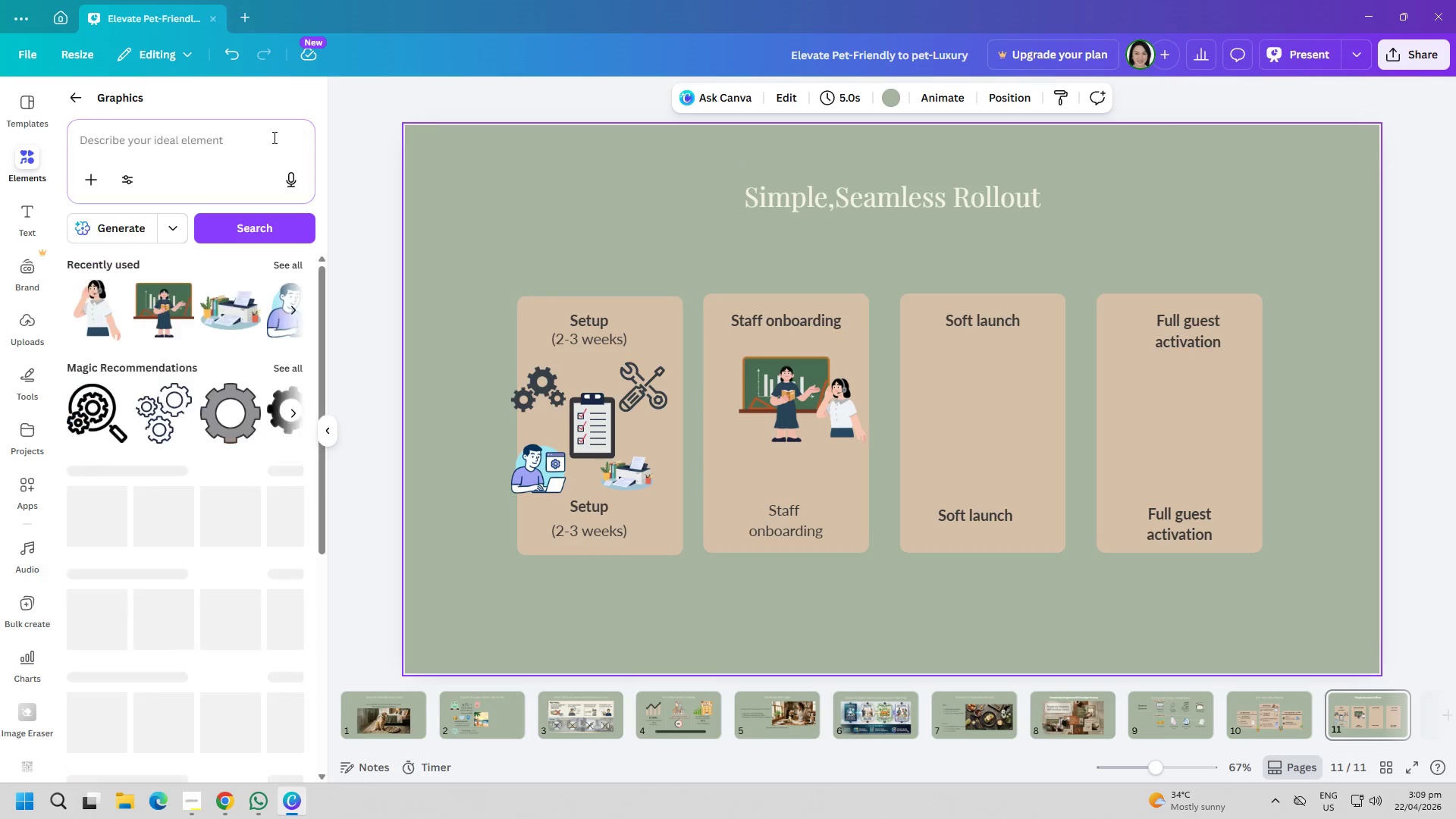 
triple_click([234, 143])
 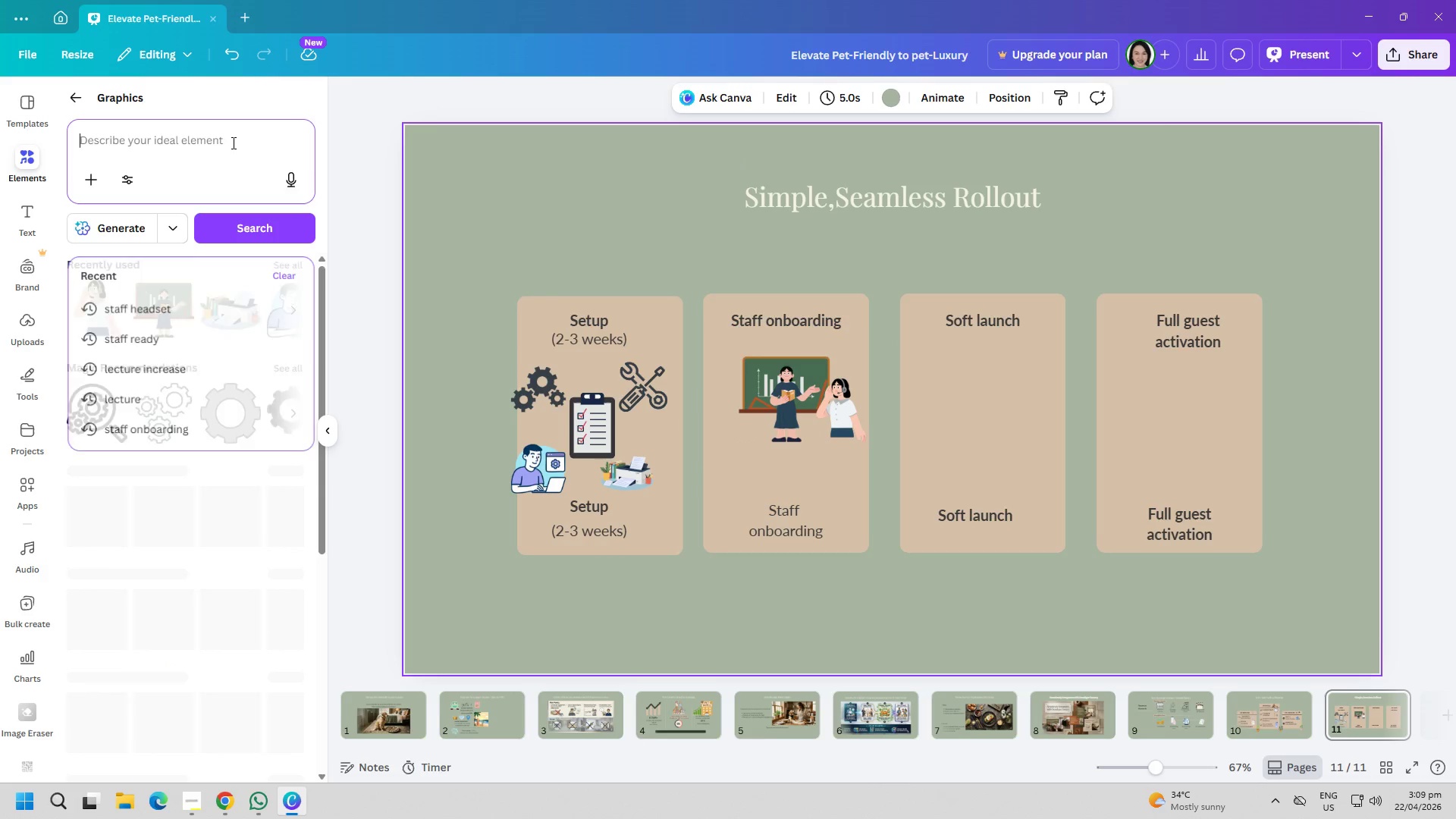 
type(certificate)
 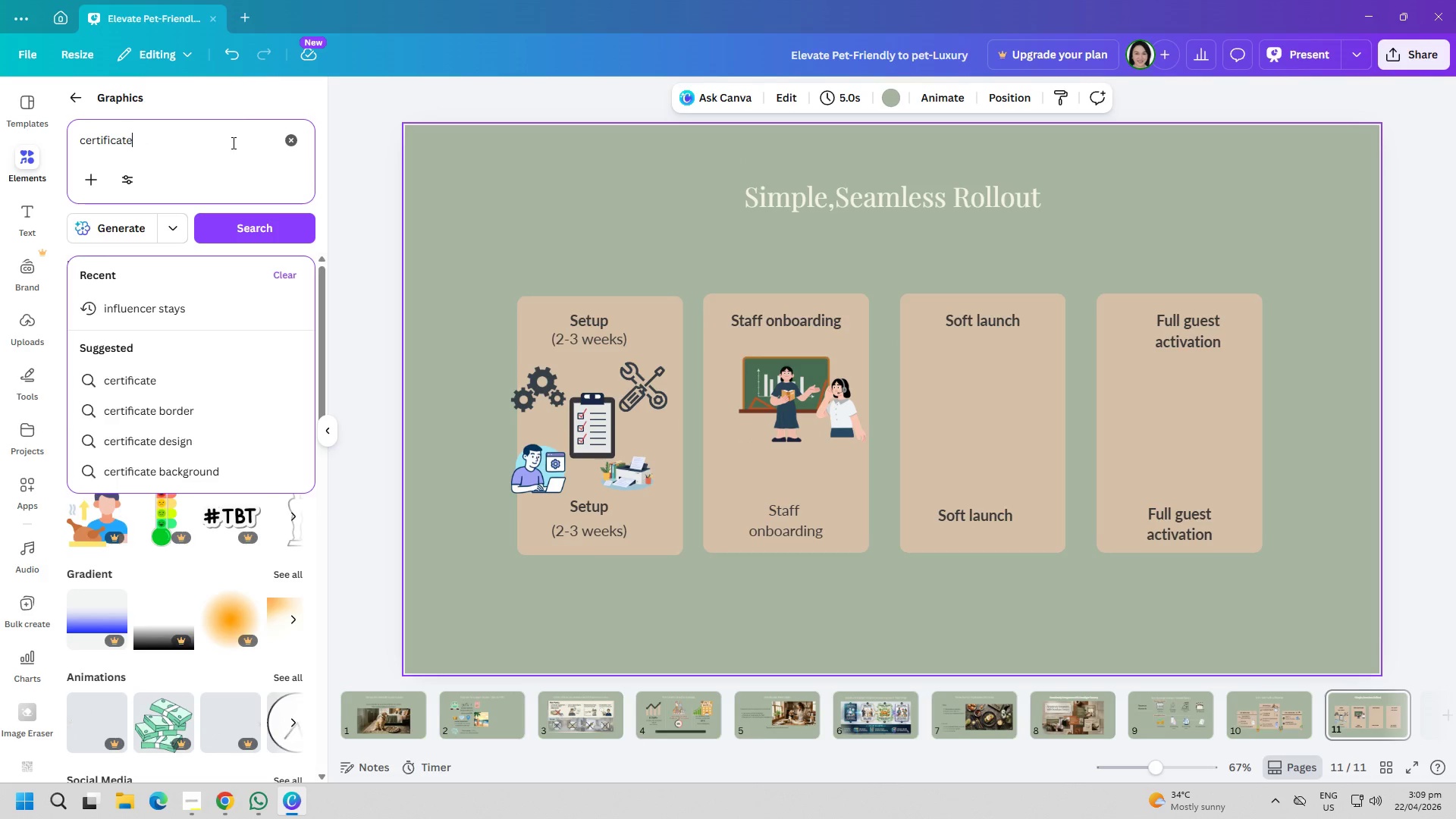 
key(Enter)
 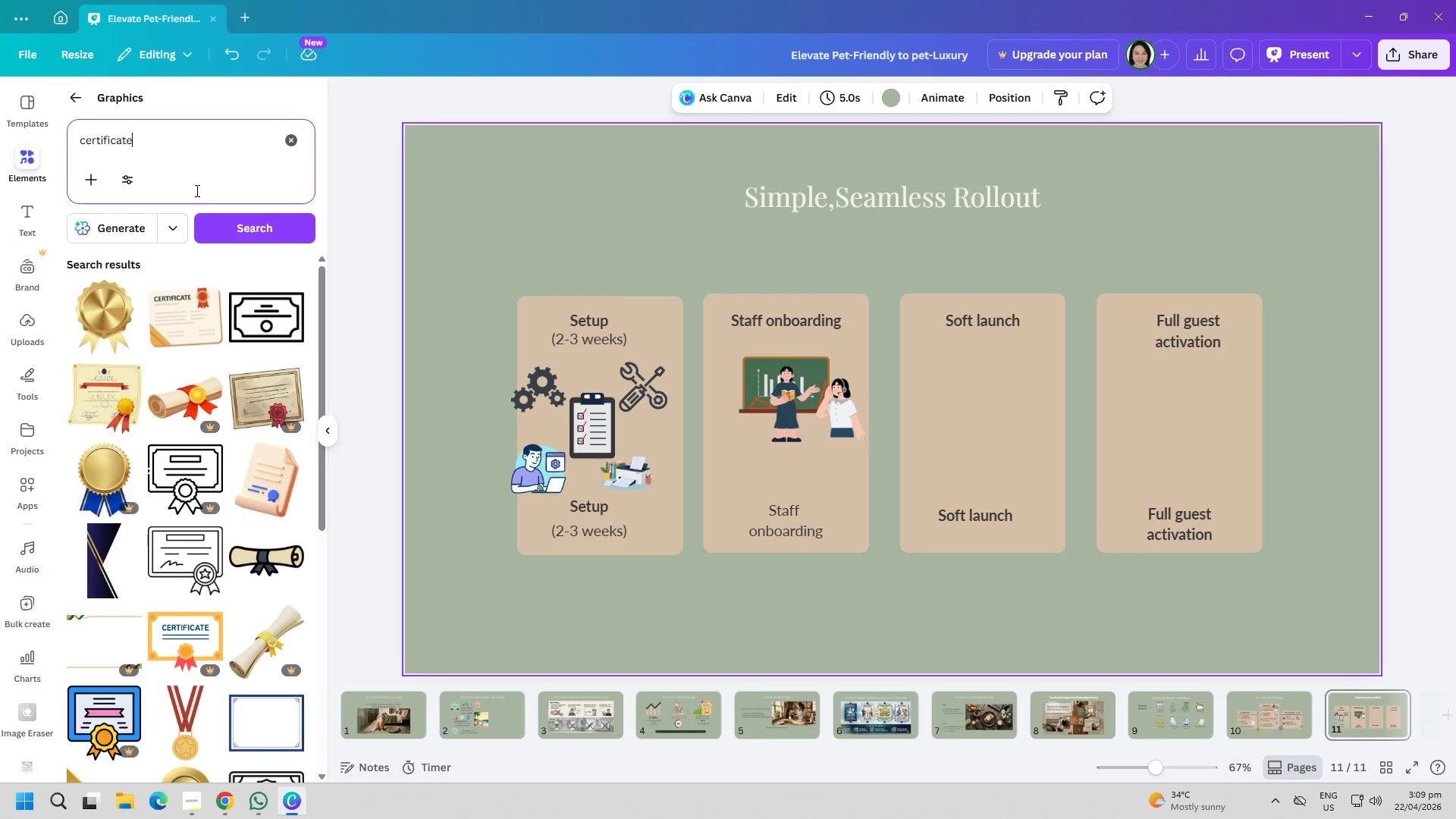 
left_click([174, 309])
 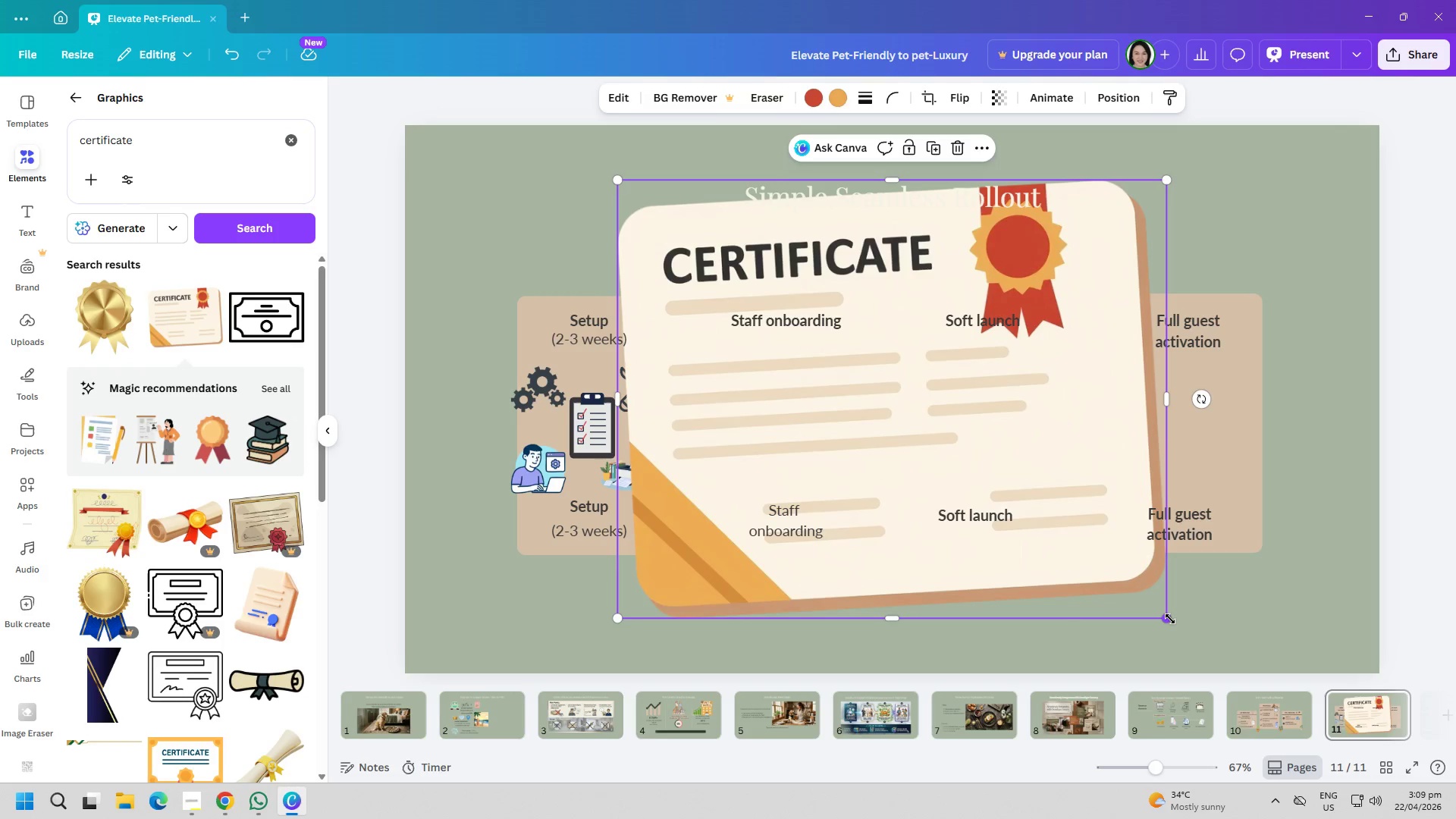 
left_click_drag(start_coordinate=[1170, 619], to_coordinate=[620, 250])
 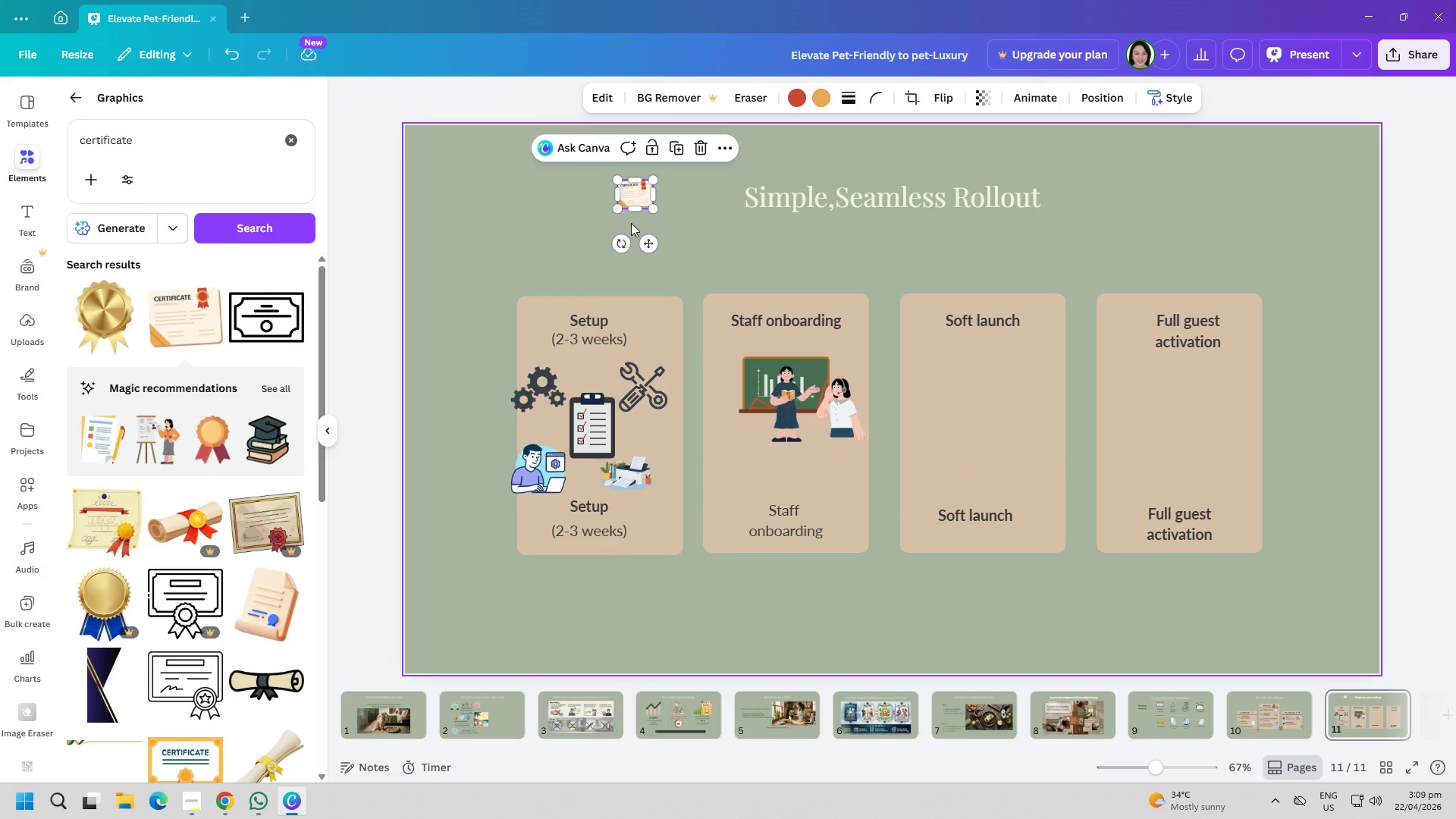 
left_click([602, 253])
 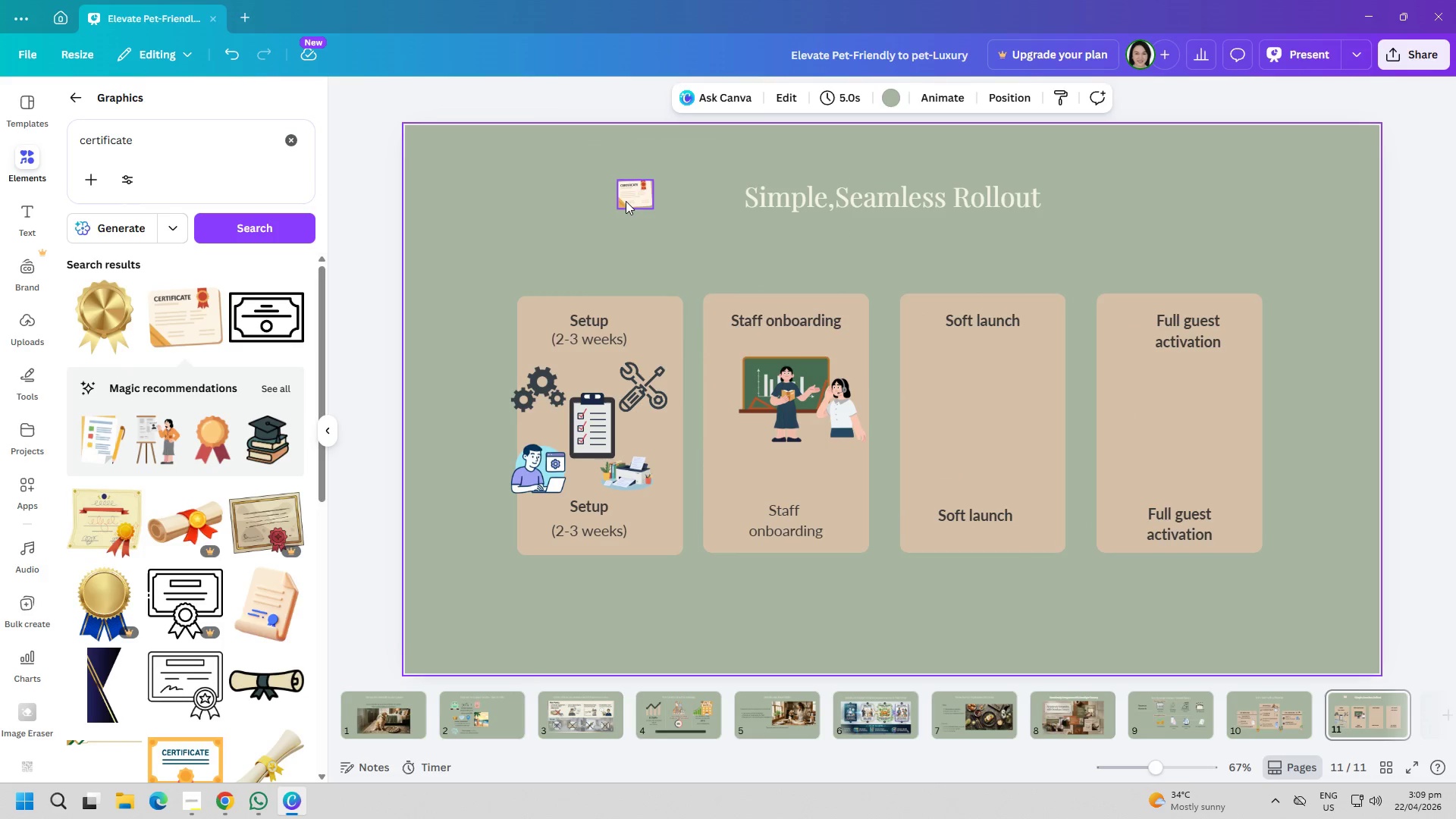 
left_click_drag(start_coordinate=[629, 198], to_coordinate=[773, 470])
 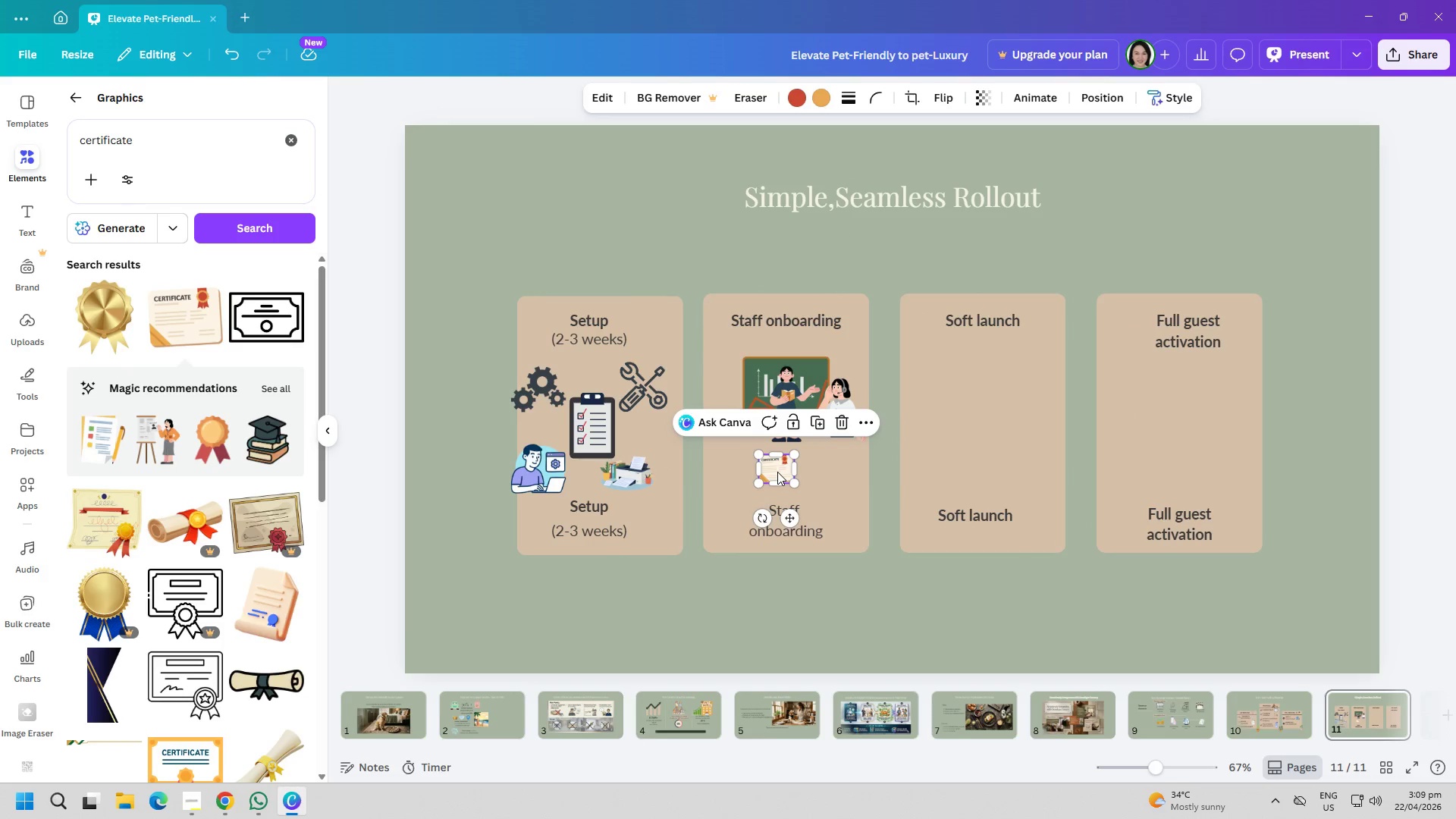 
double_click([777, 472])
 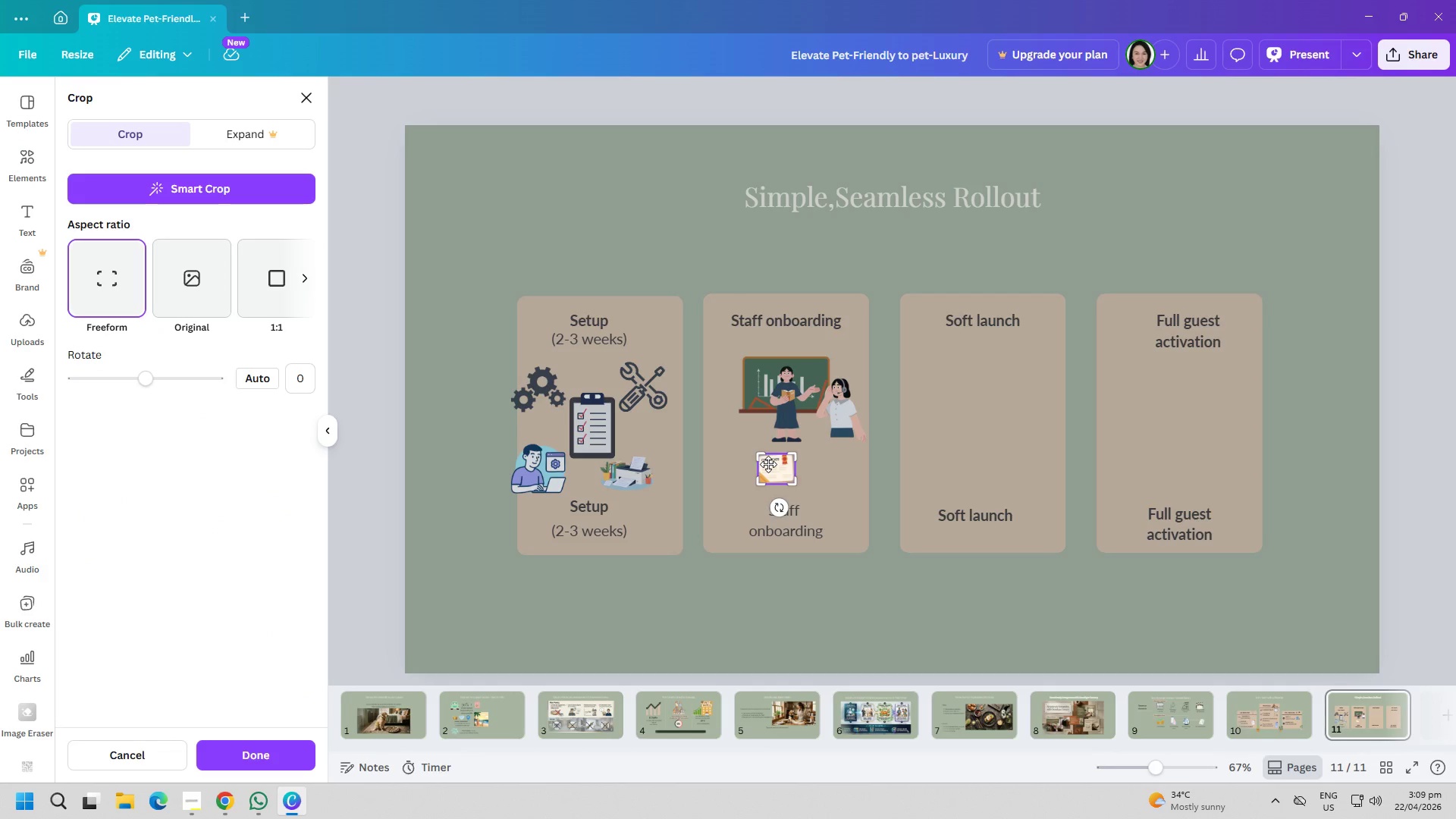 
key(Escape)
 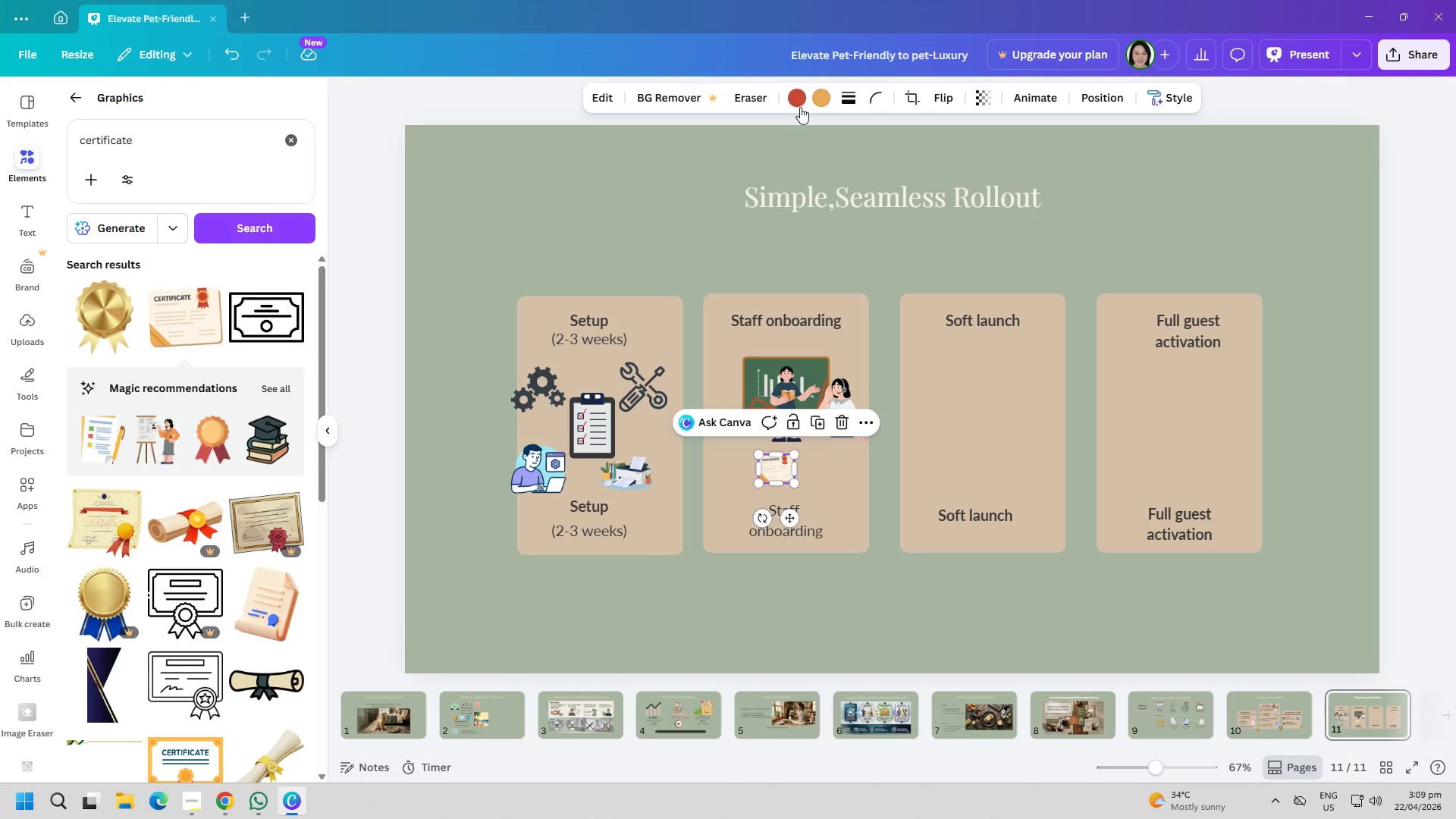 
left_click([814, 104])
 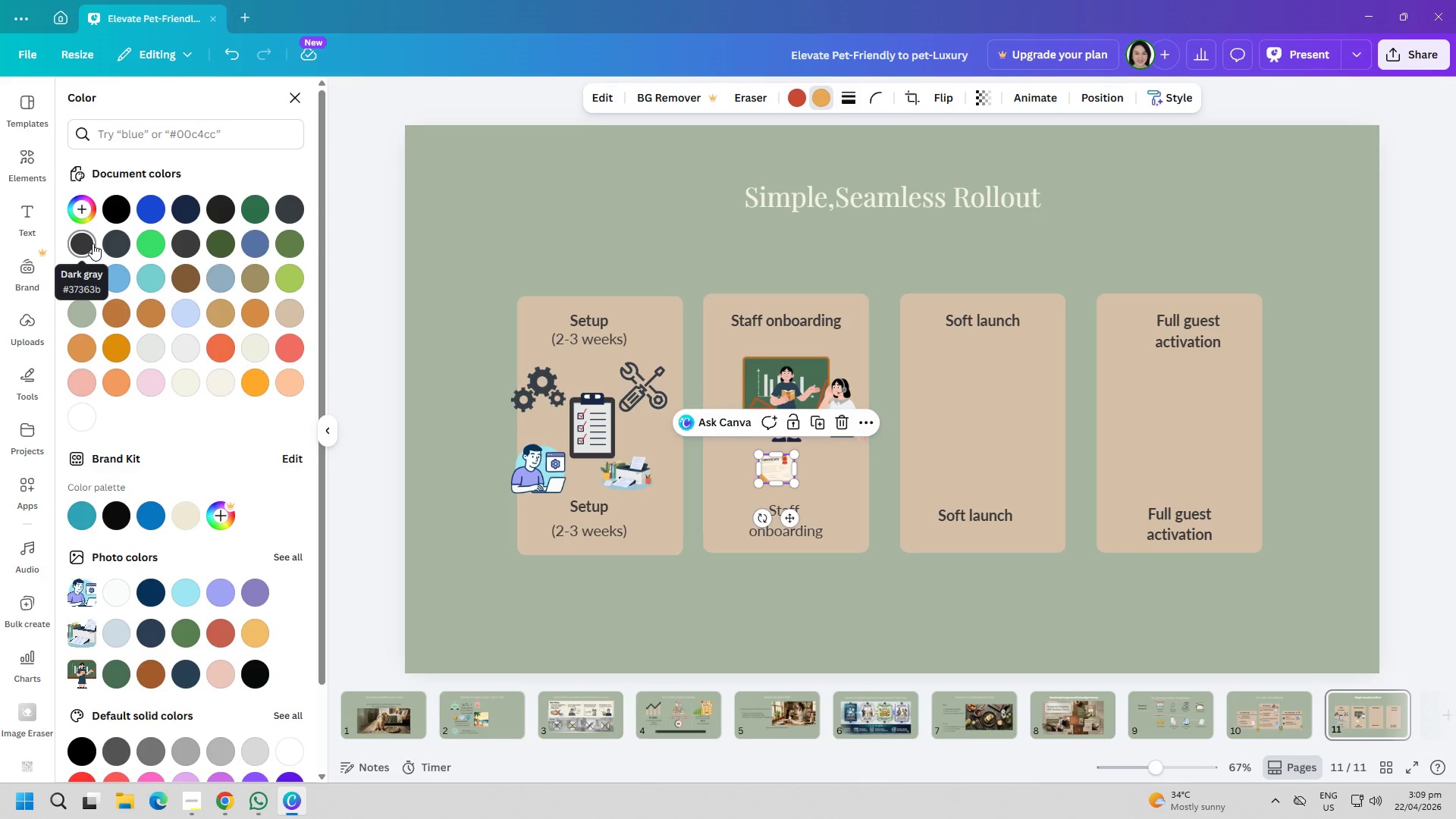 
left_click([115, 242])
 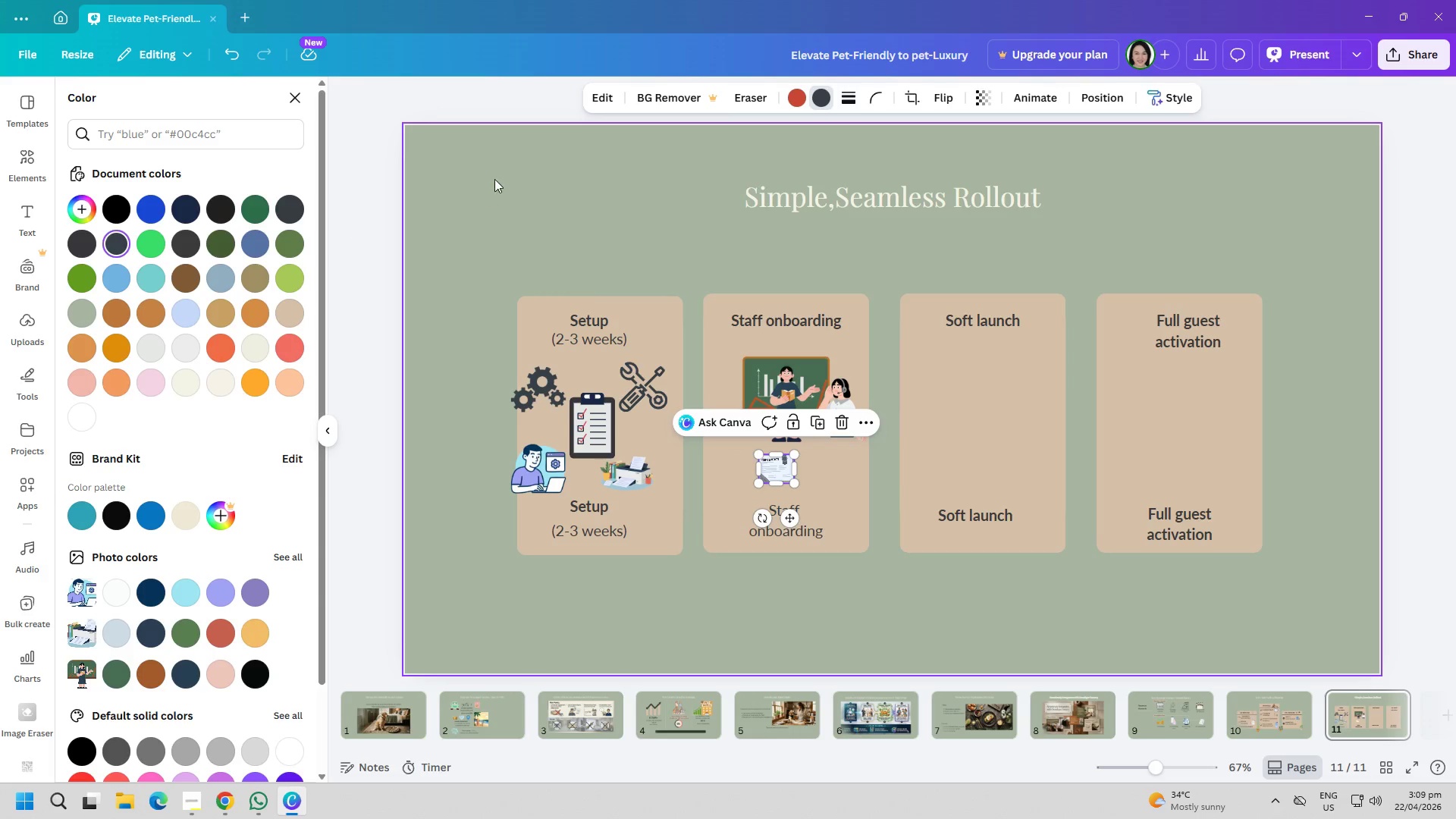 
left_click([496, 160])
 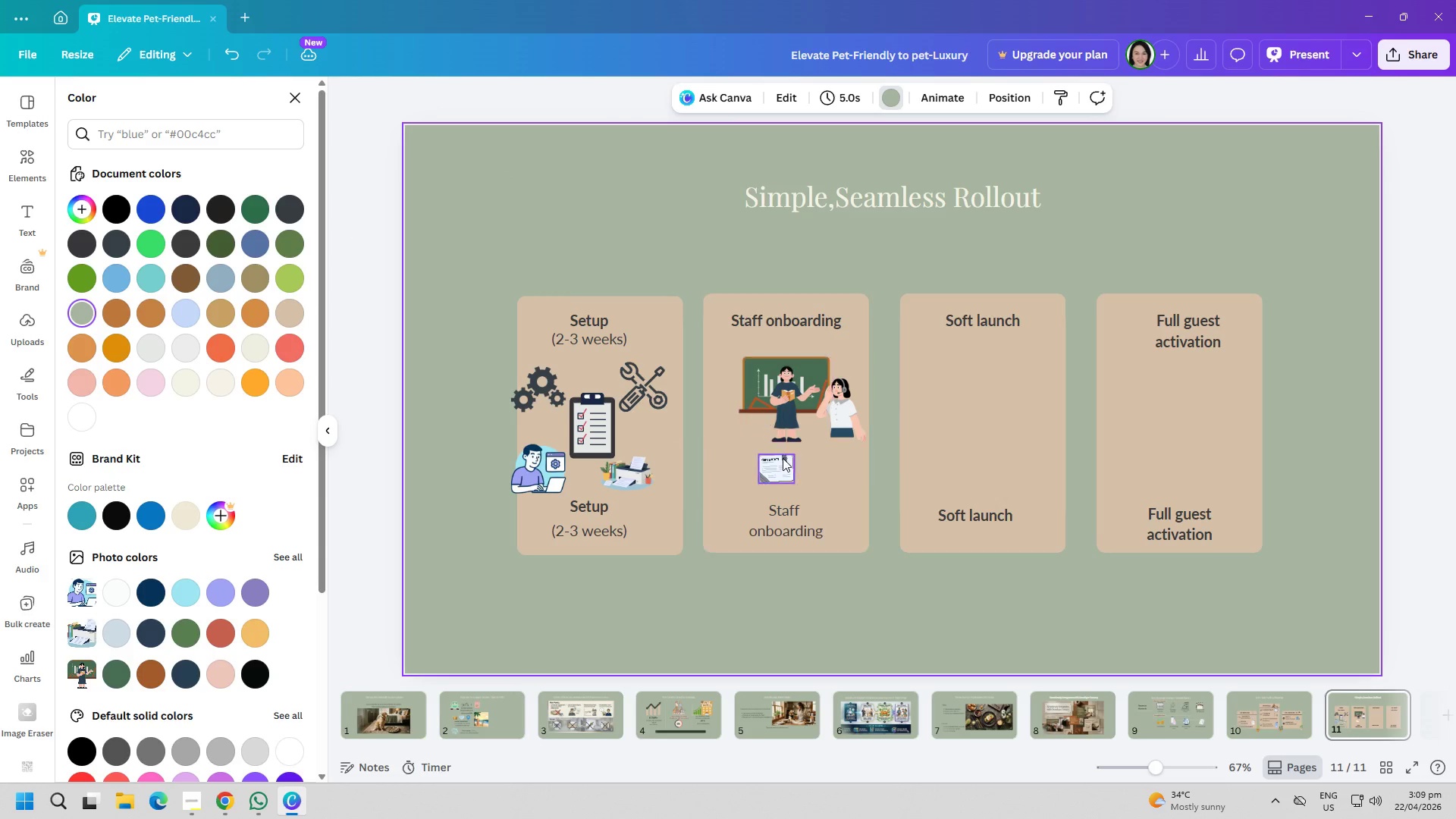 
left_click_drag(start_coordinate=[782, 469], to_coordinate=[788, 472])
 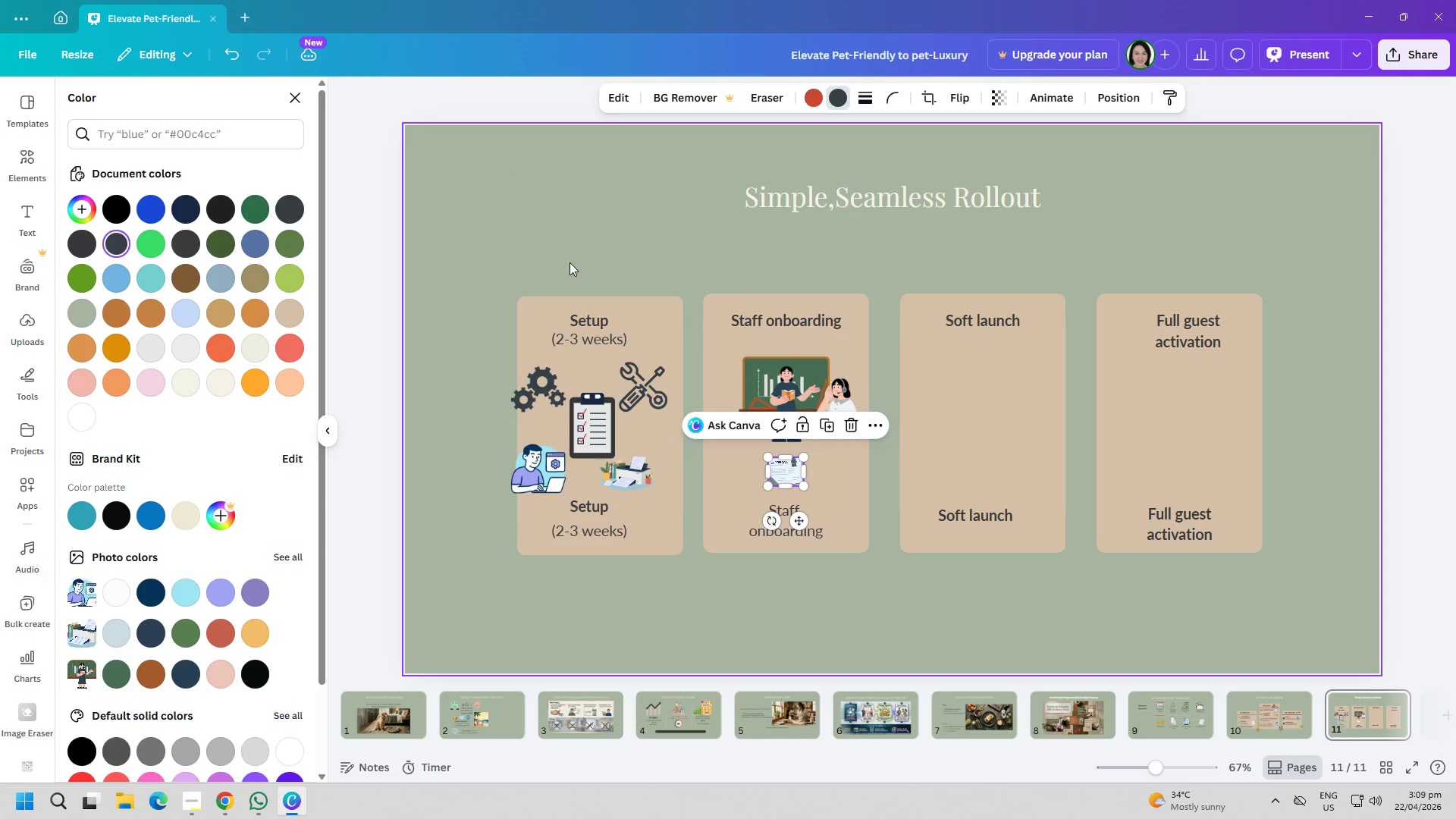 
left_click([573, 237])
 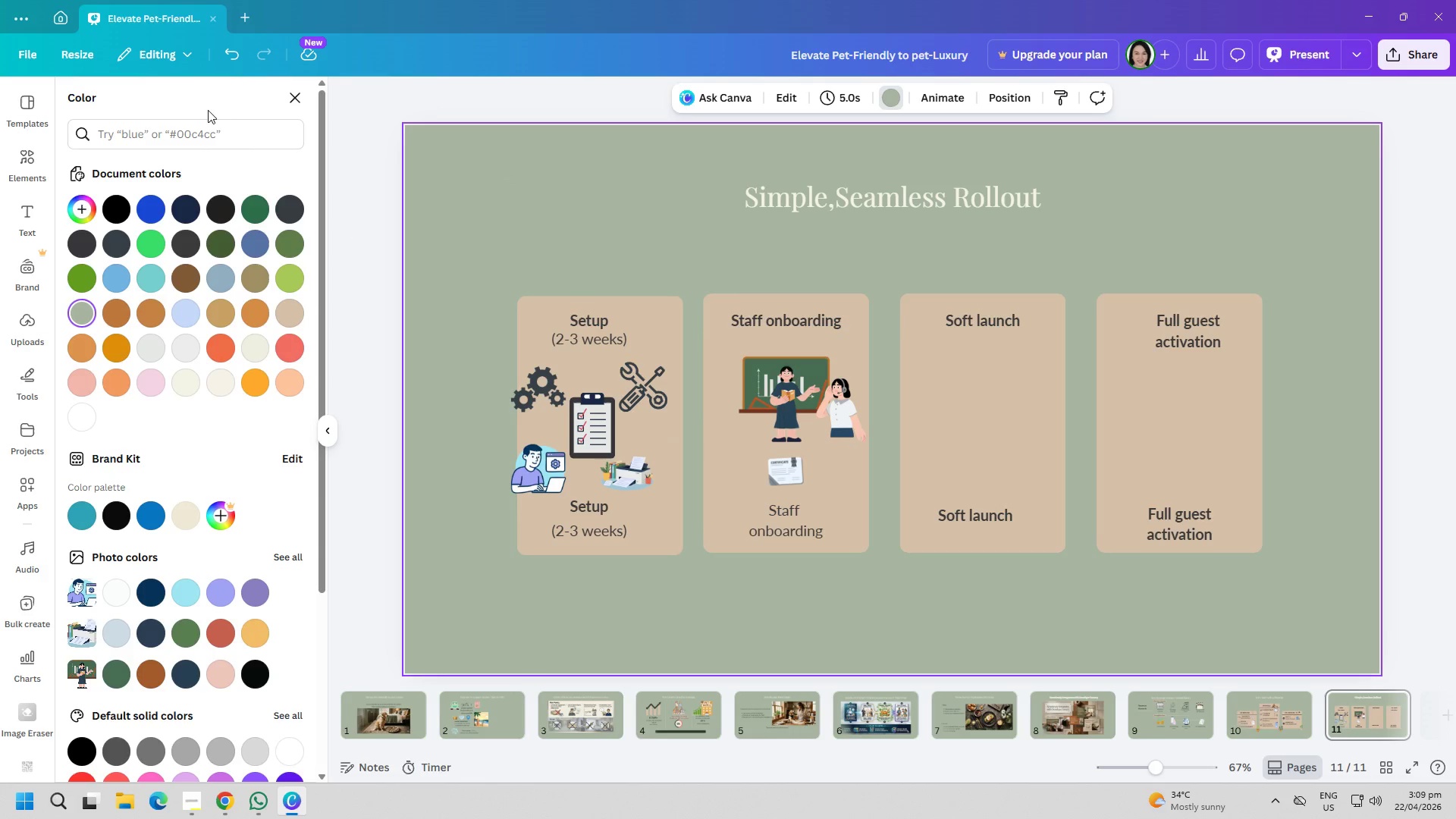 
double_click([297, 99])
 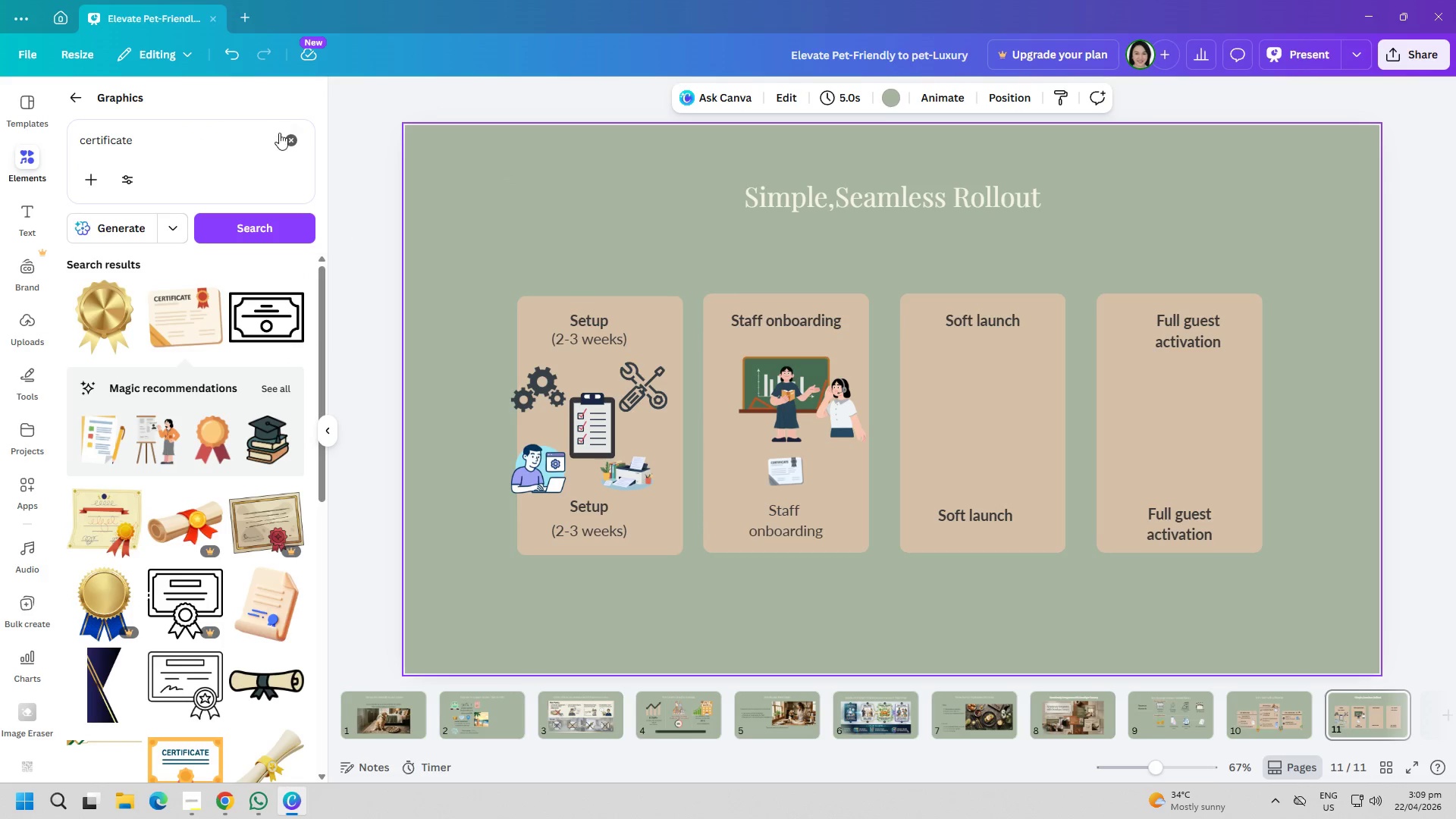 
double_click([224, 148])
 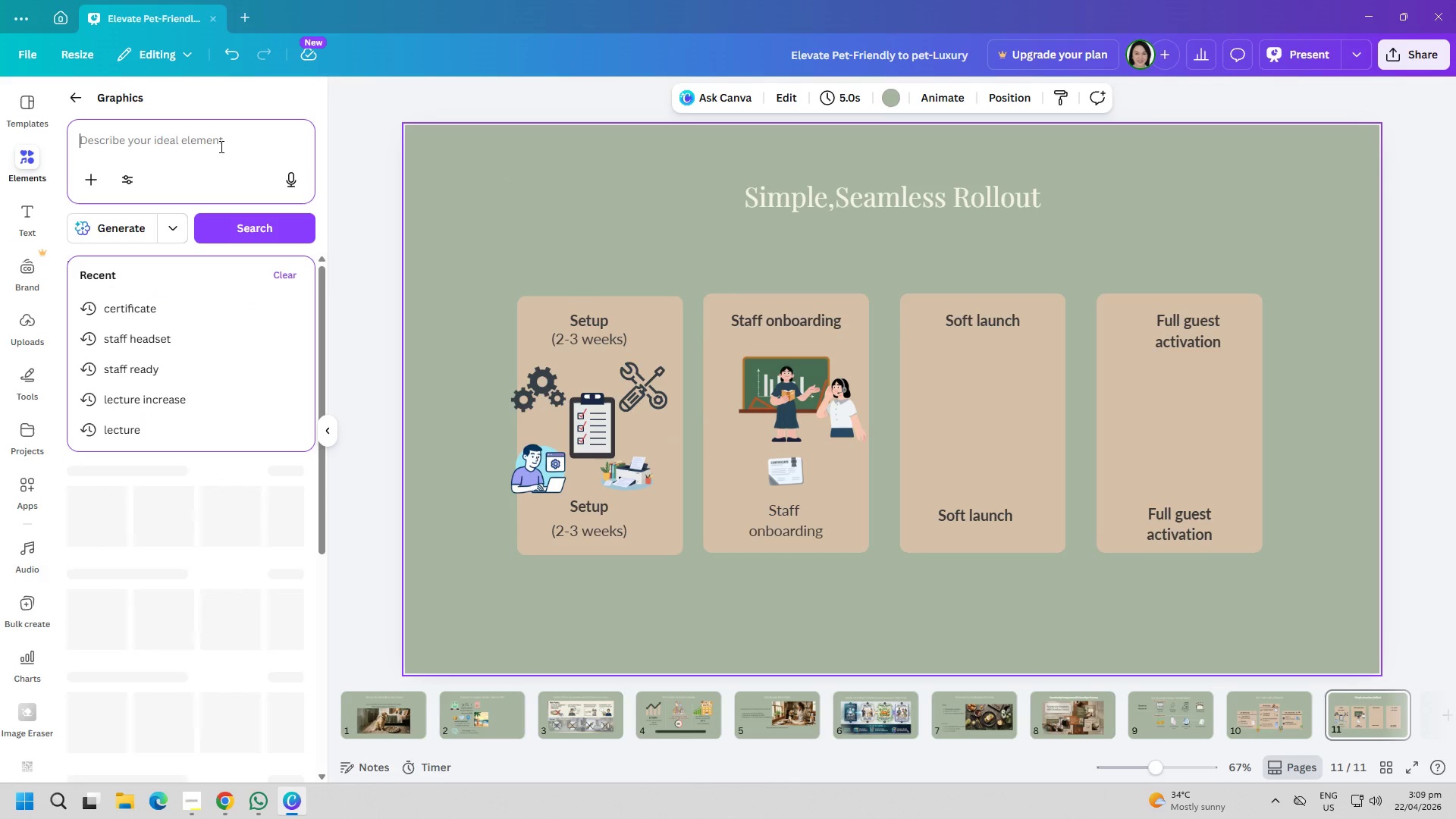 
type(computeruse su)
key(Backspace)
key(Backspace)
type(computer)
 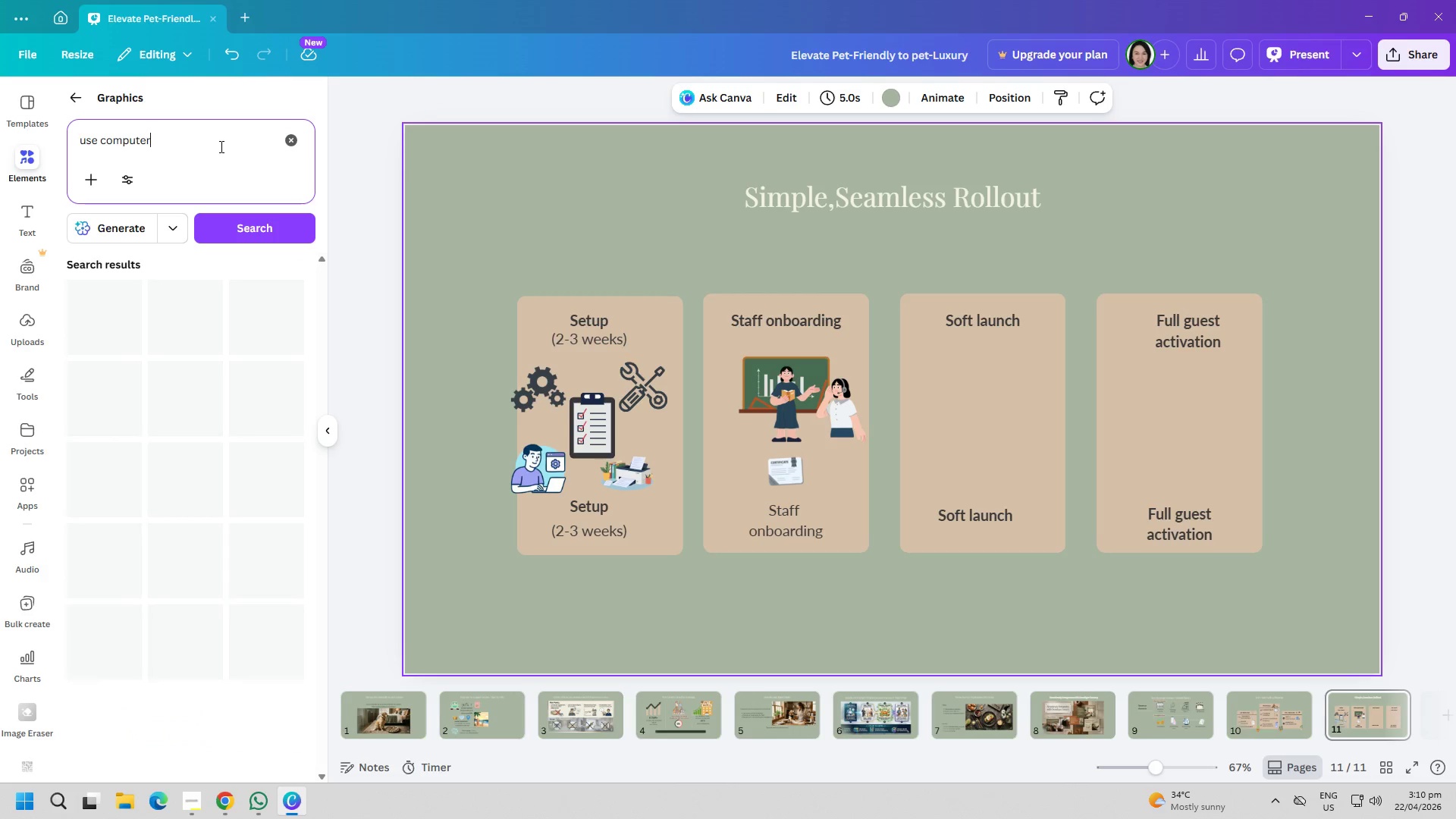 
key(Enter)
 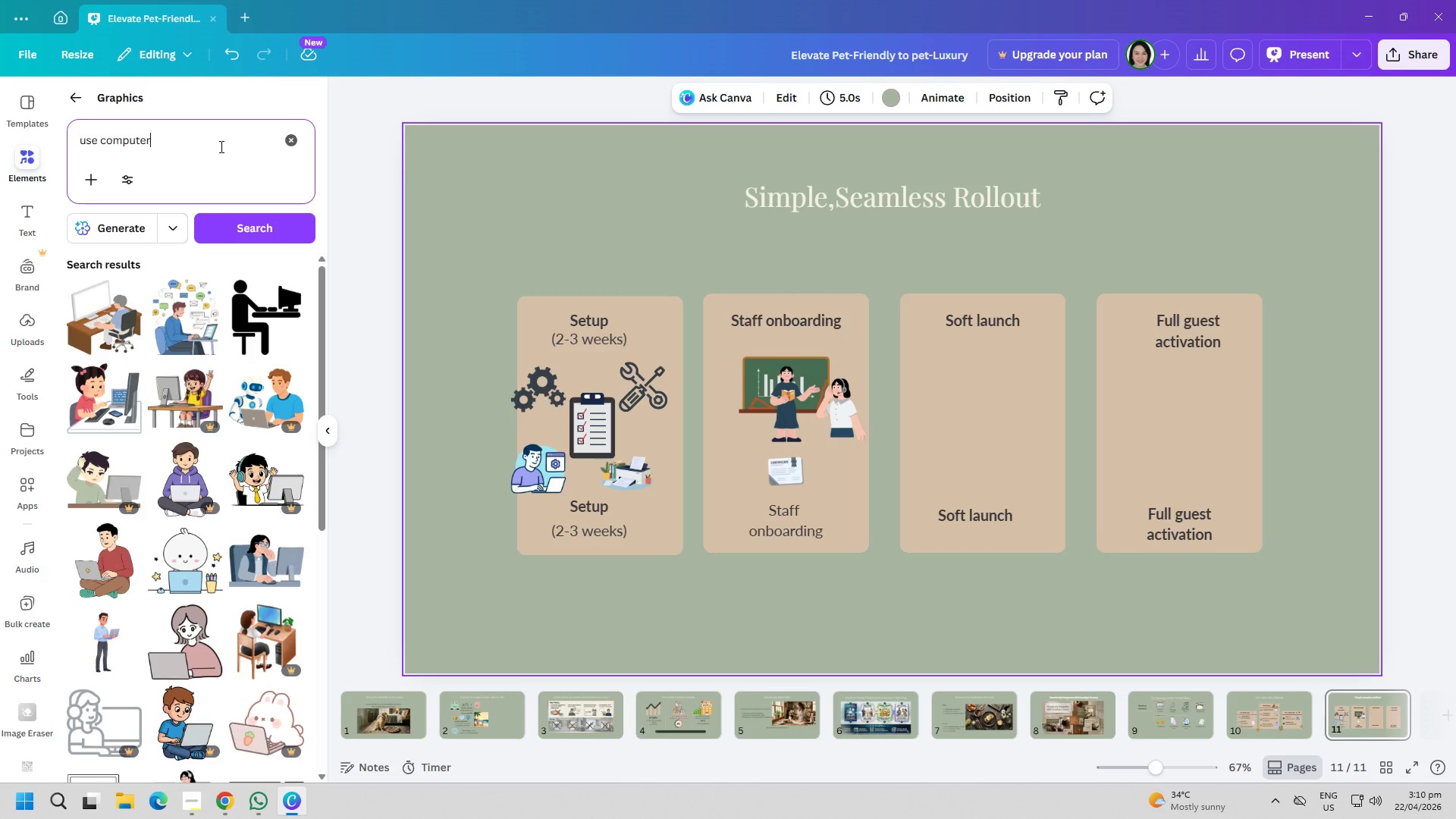 
left_click([101, 295])
 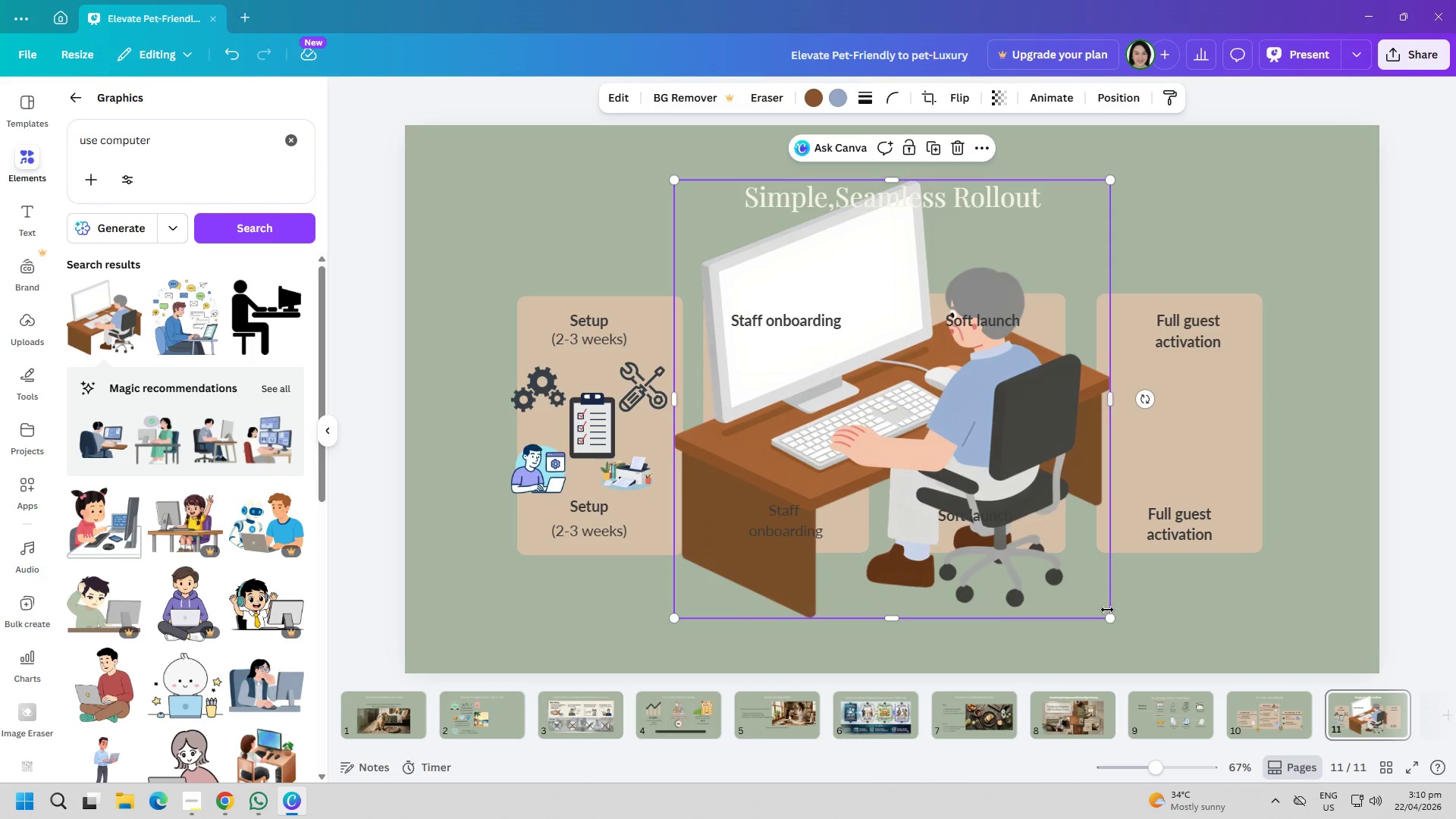 
left_click_drag(start_coordinate=[1110, 612], to_coordinate=[688, 309])
 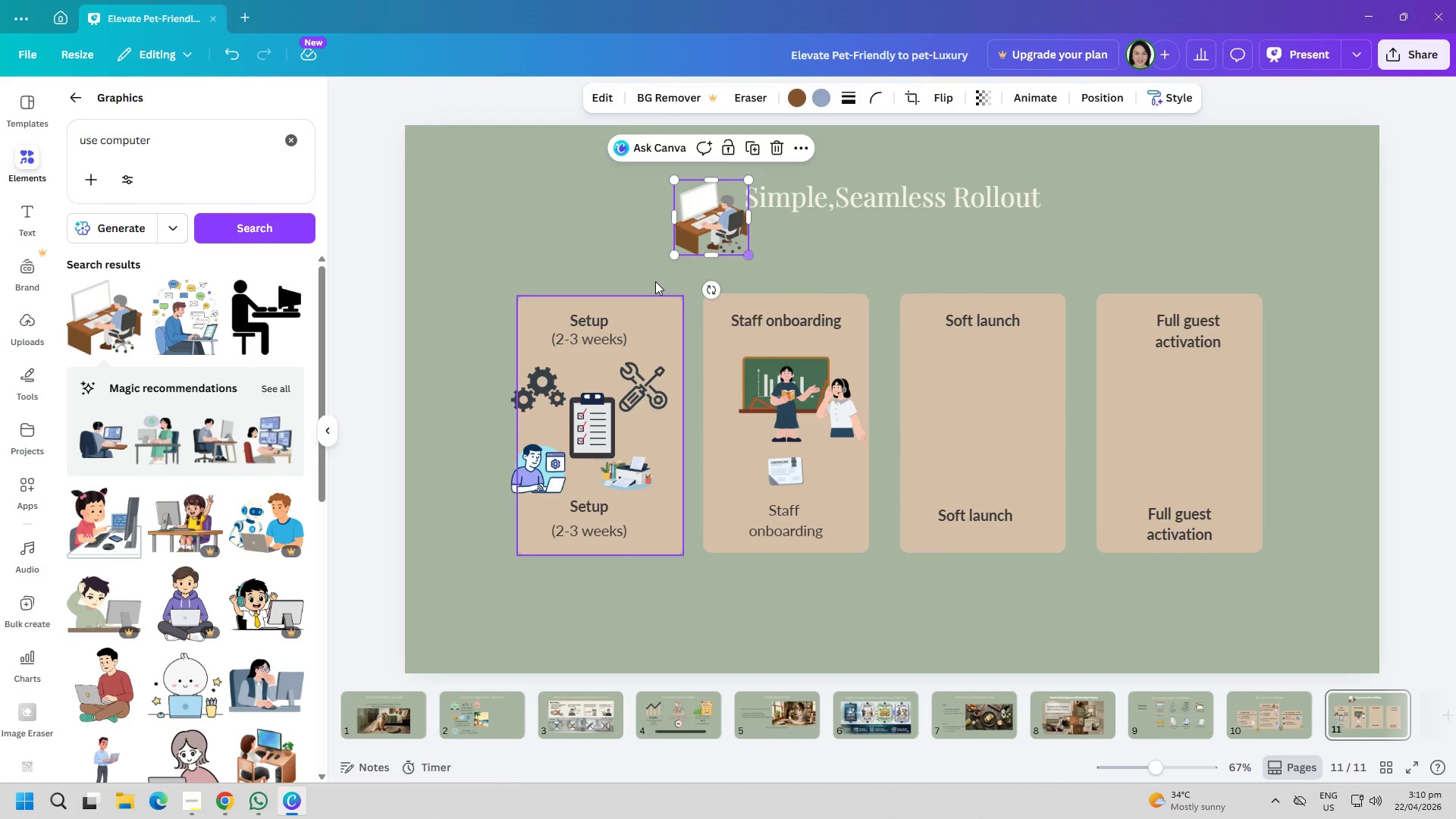 
left_click([598, 227])
 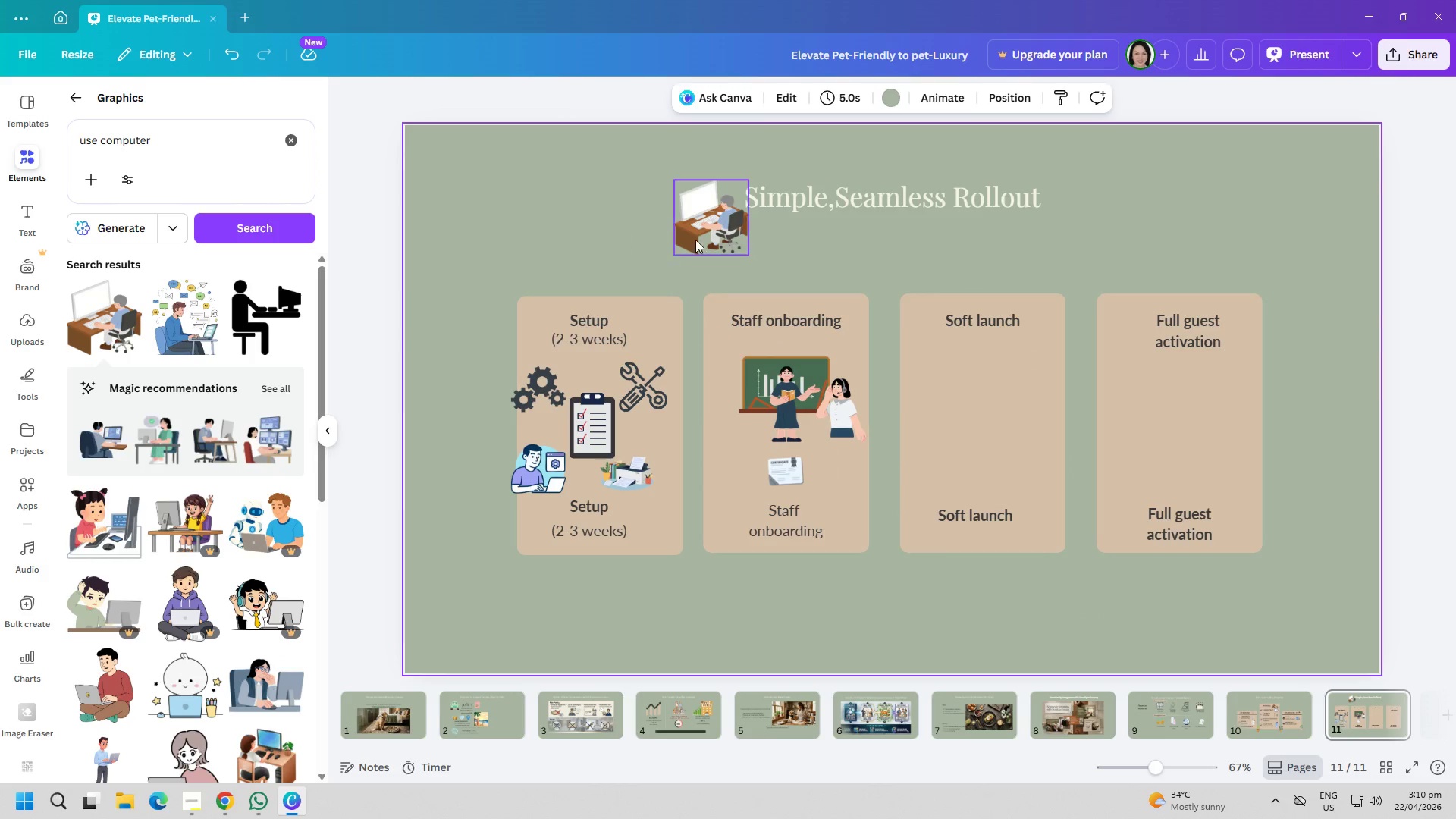 
left_click_drag(start_coordinate=[726, 239], to_coordinate=[739, 484])
 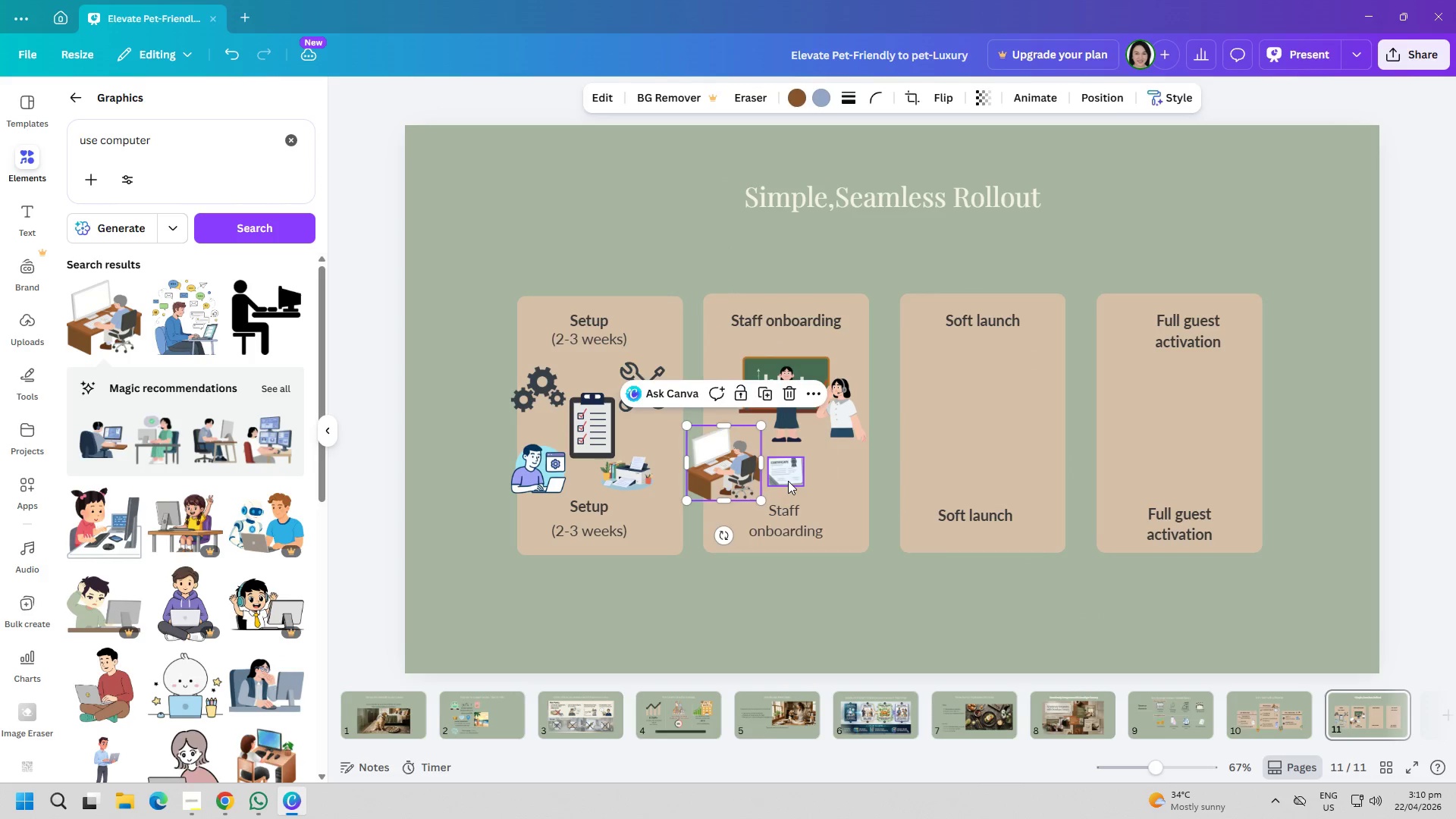 
left_click_drag(start_coordinate=[789, 481], to_coordinate=[832, 479])
 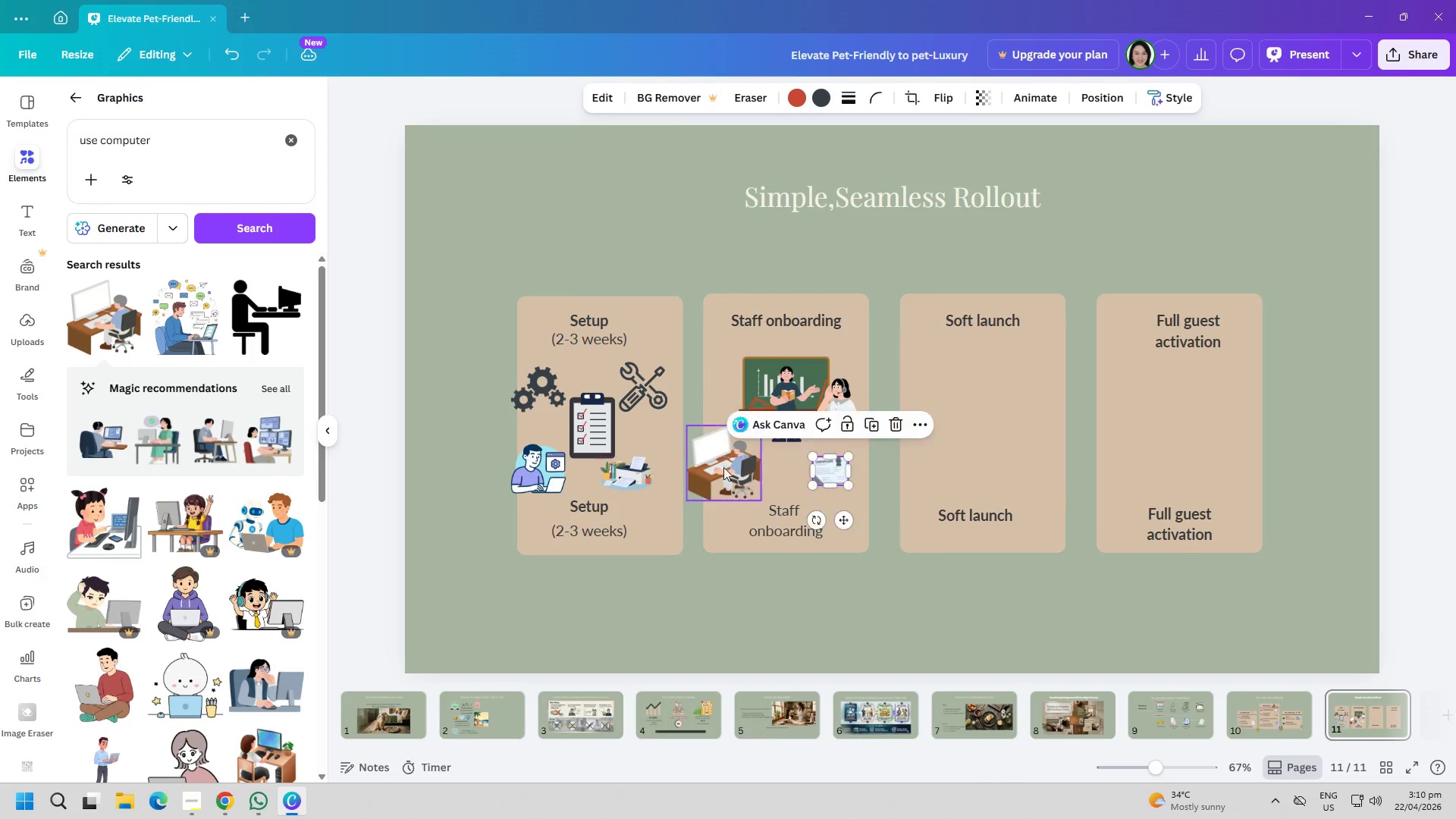 
left_click_drag(start_coordinate=[723, 467], to_coordinate=[754, 477])
 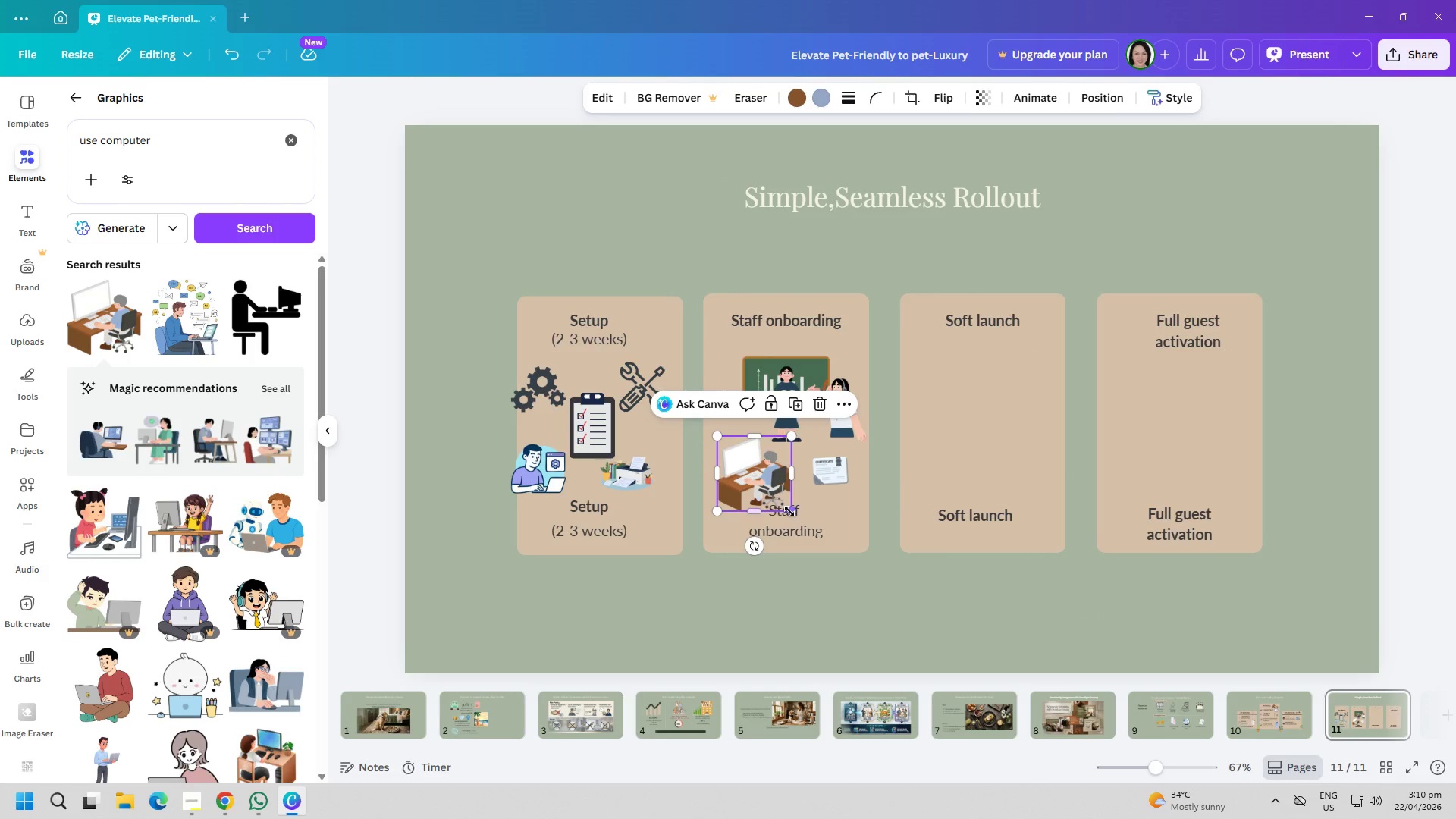 
left_click_drag(start_coordinate=[791, 511], to_coordinate=[768, 489])
 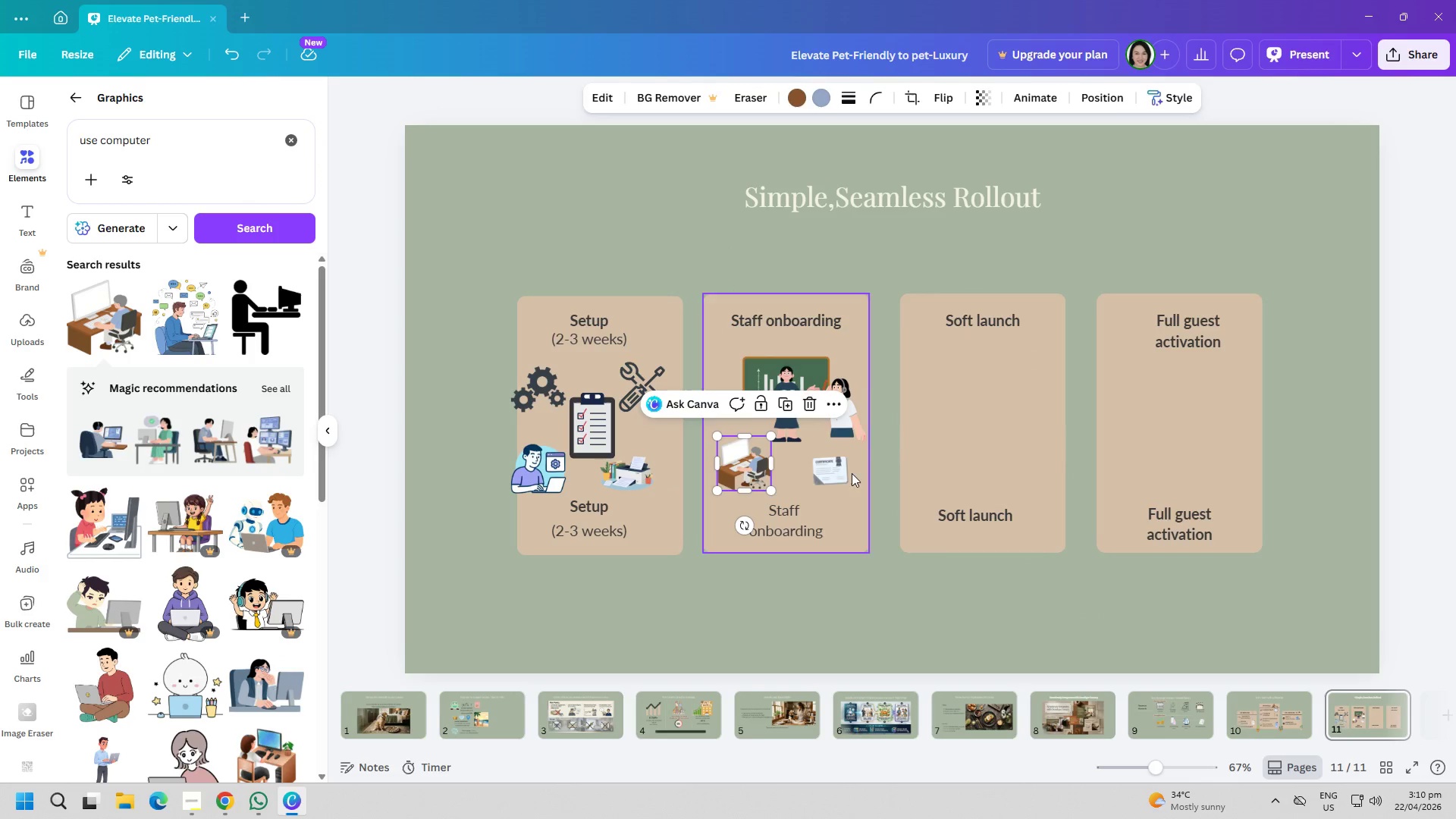 
left_click_drag(start_coordinate=[843, 473], to_coordinate=[827, 475])
 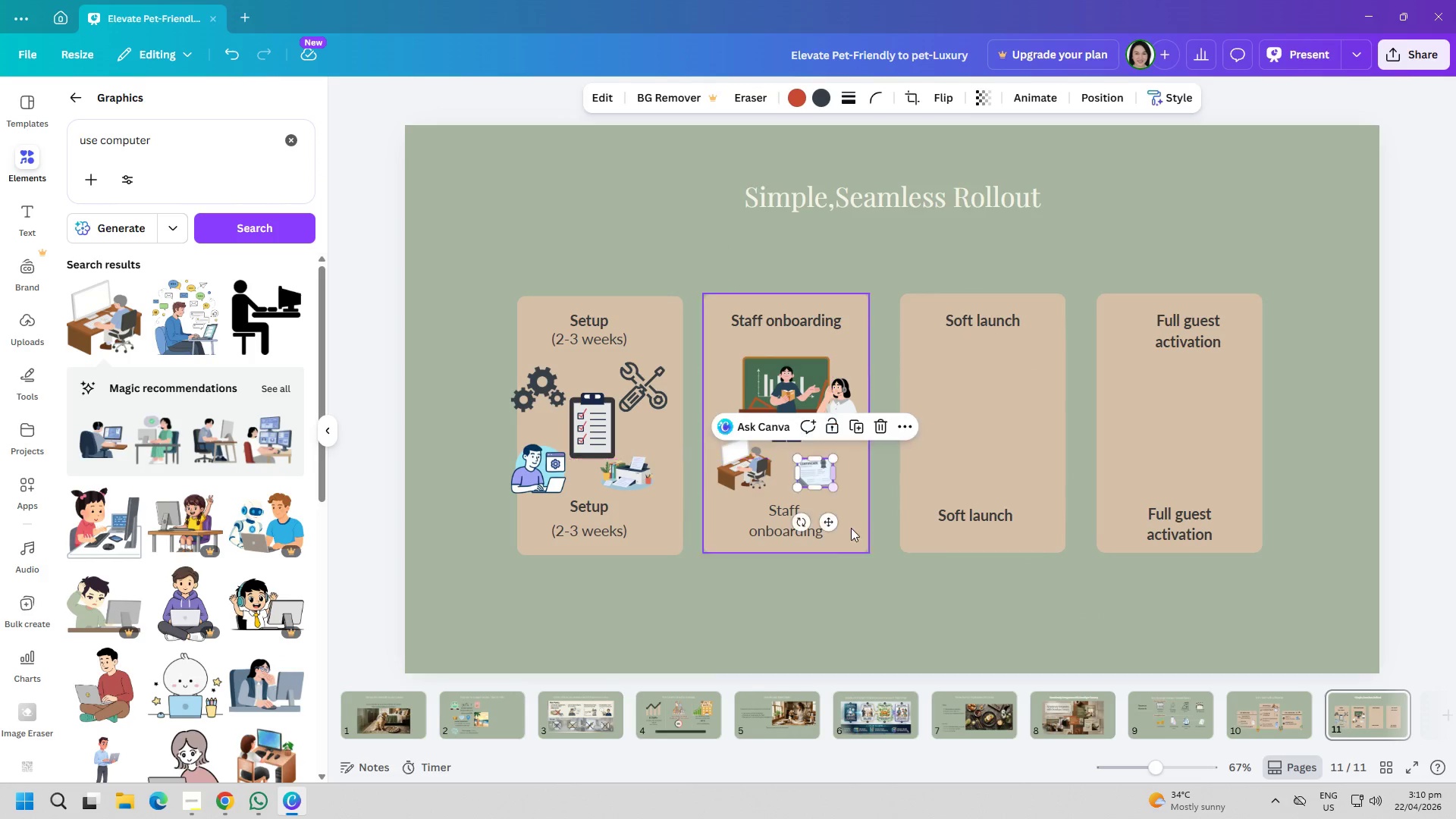 
left_click([897, 569])
 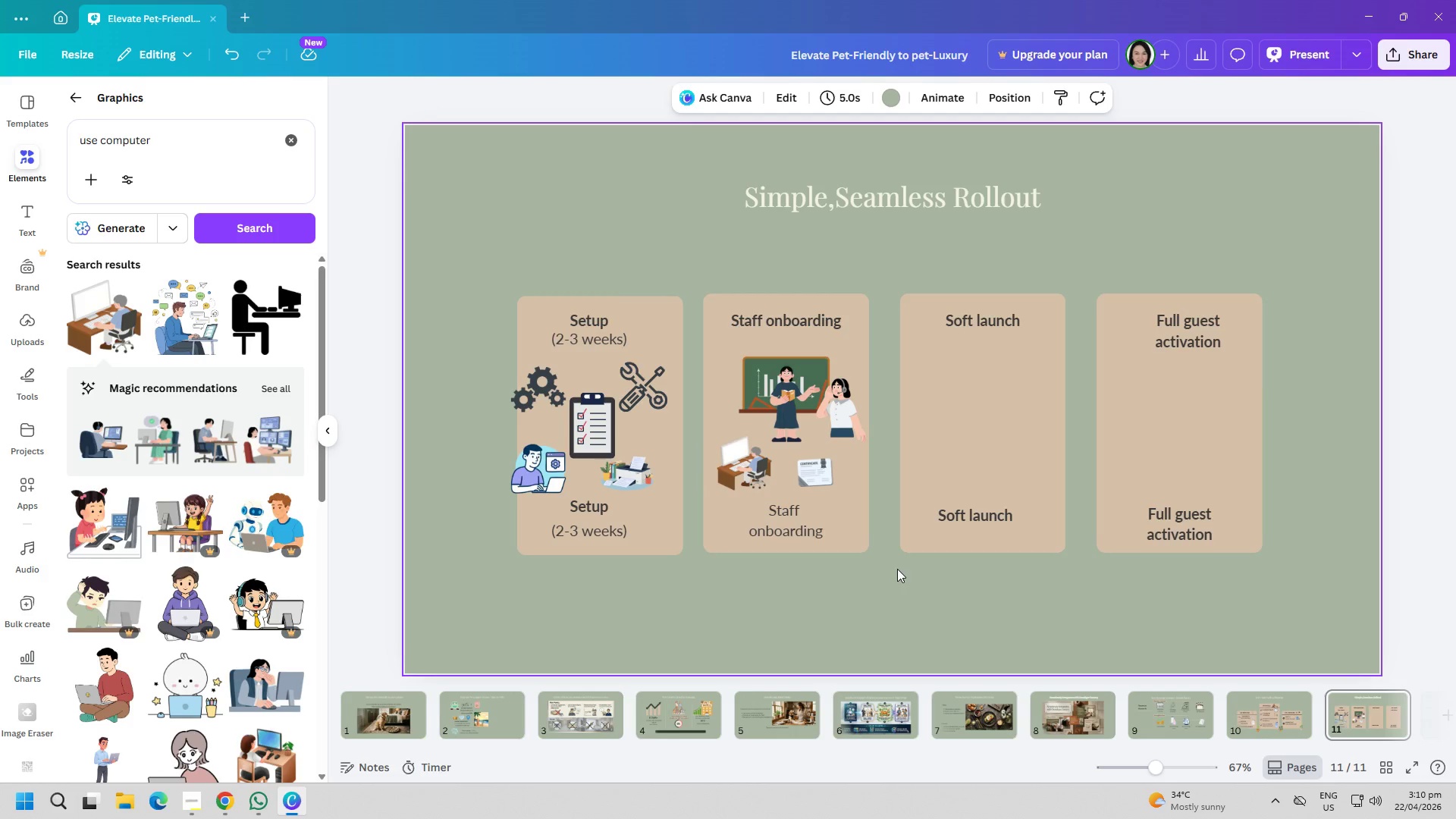 
wait(5.2)
 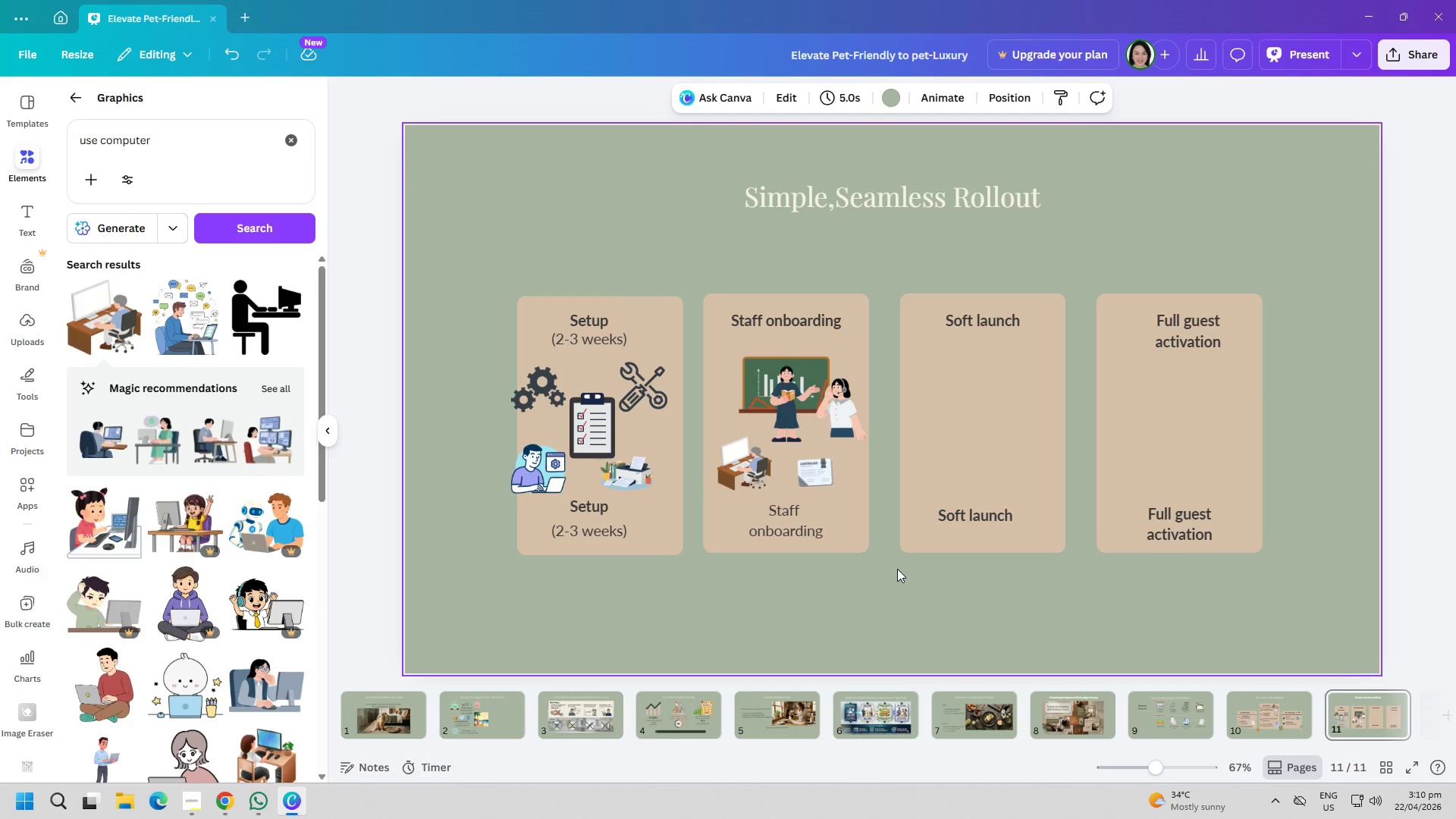 
double_click([213, 143])
 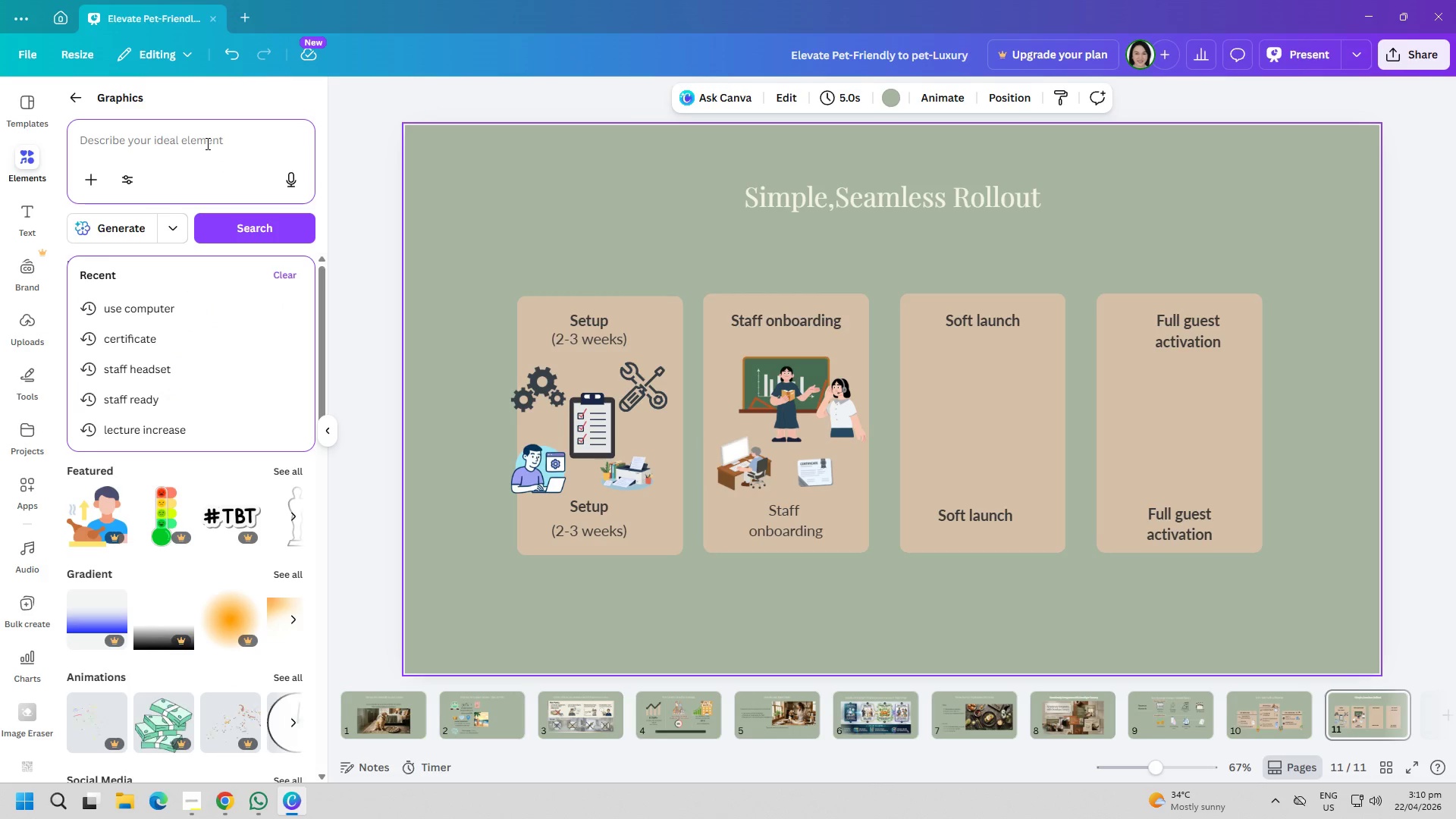 
type(increased rate)
 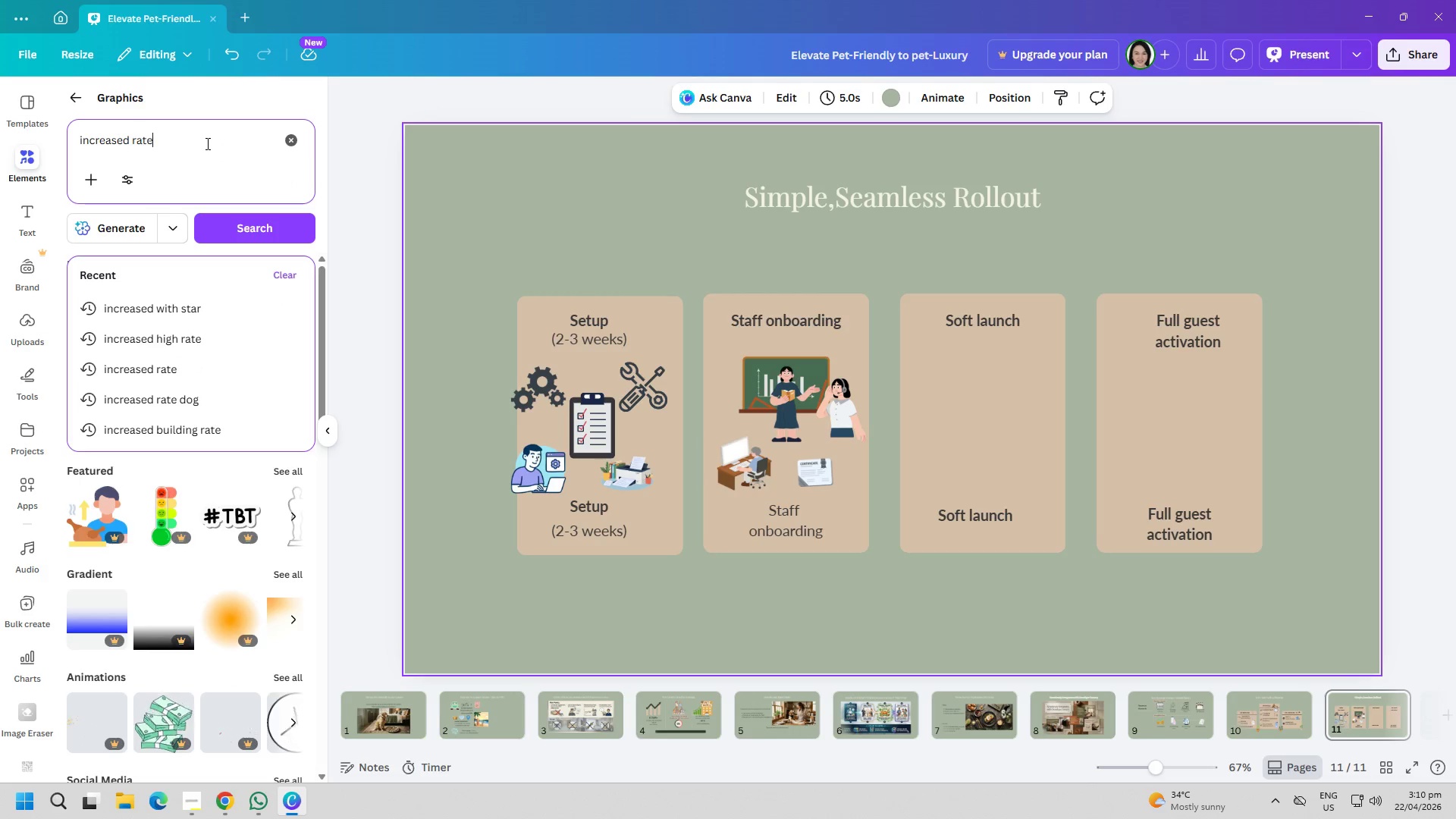 
key(Enter)
 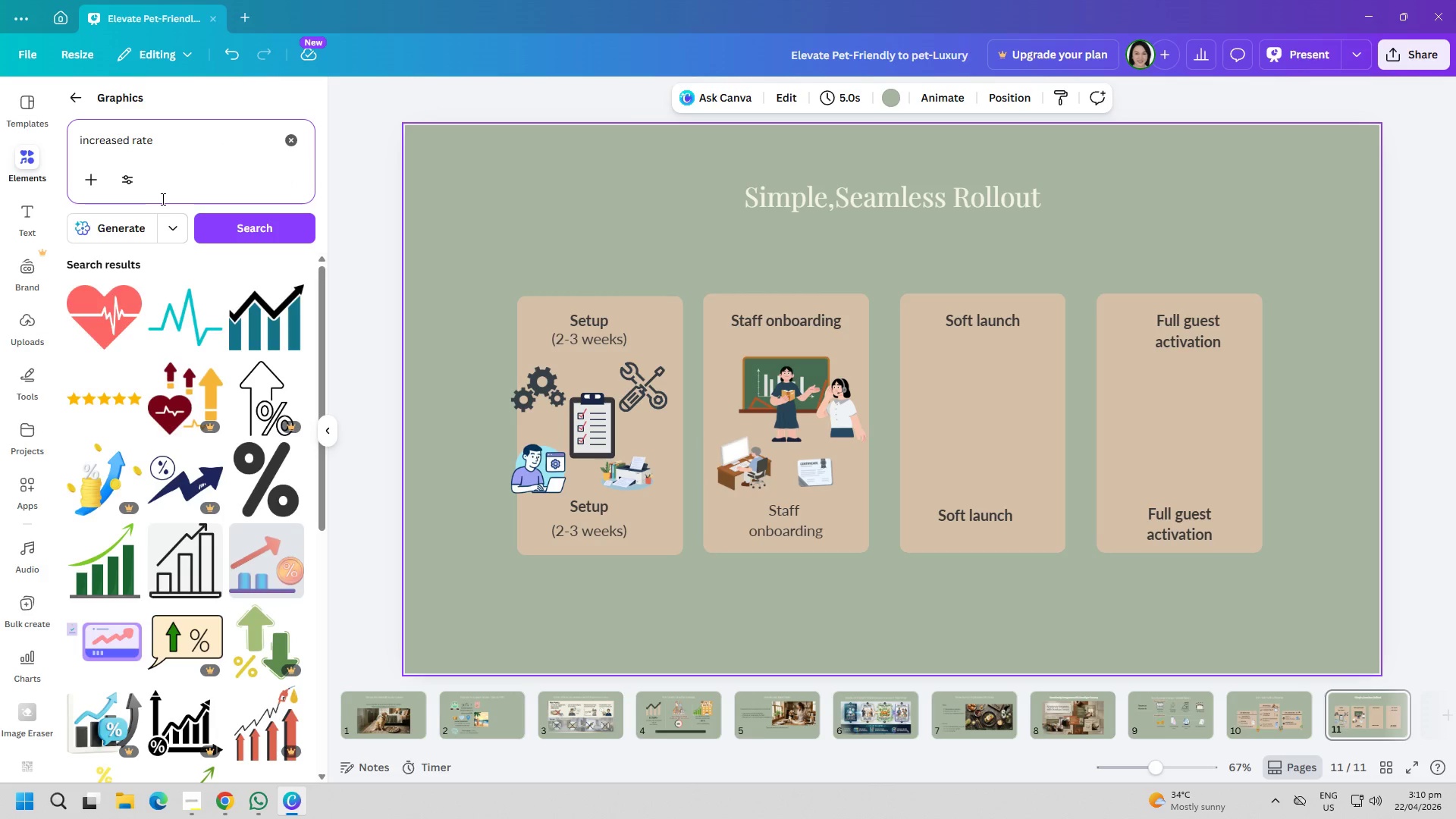 
left_click([259, 325])
 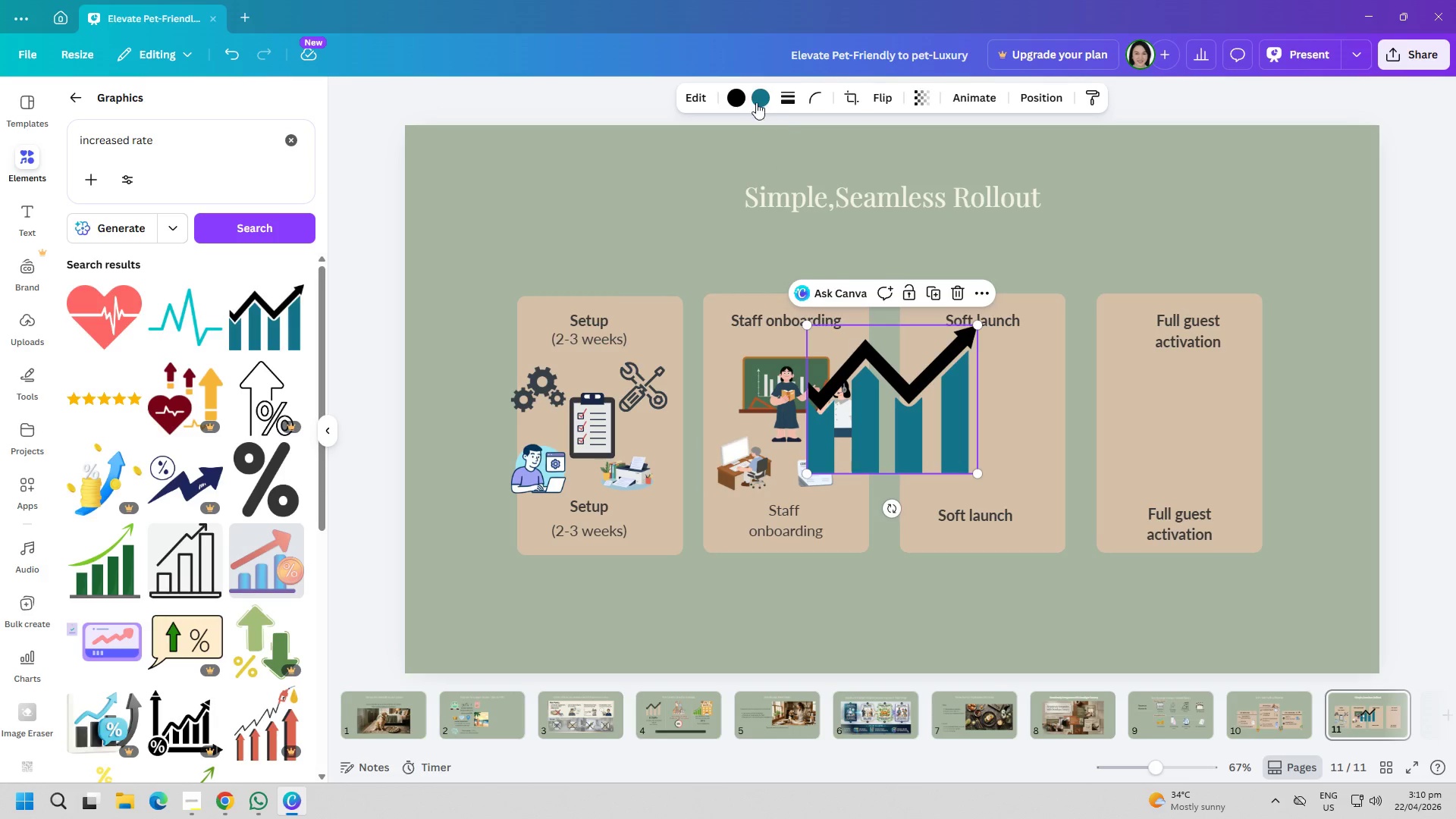 
left_click([761, 98])
 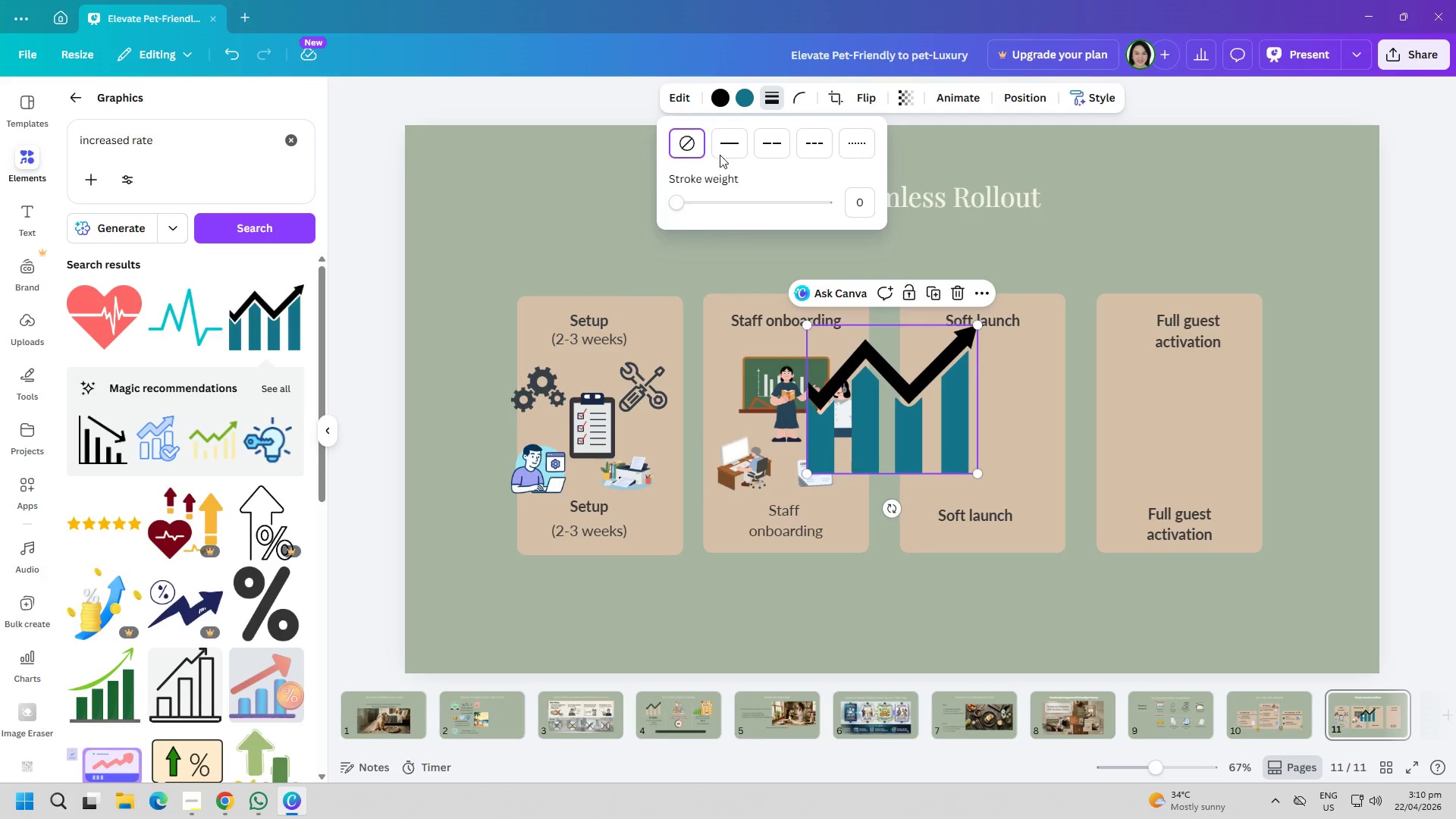 
left_click([744, 102])
 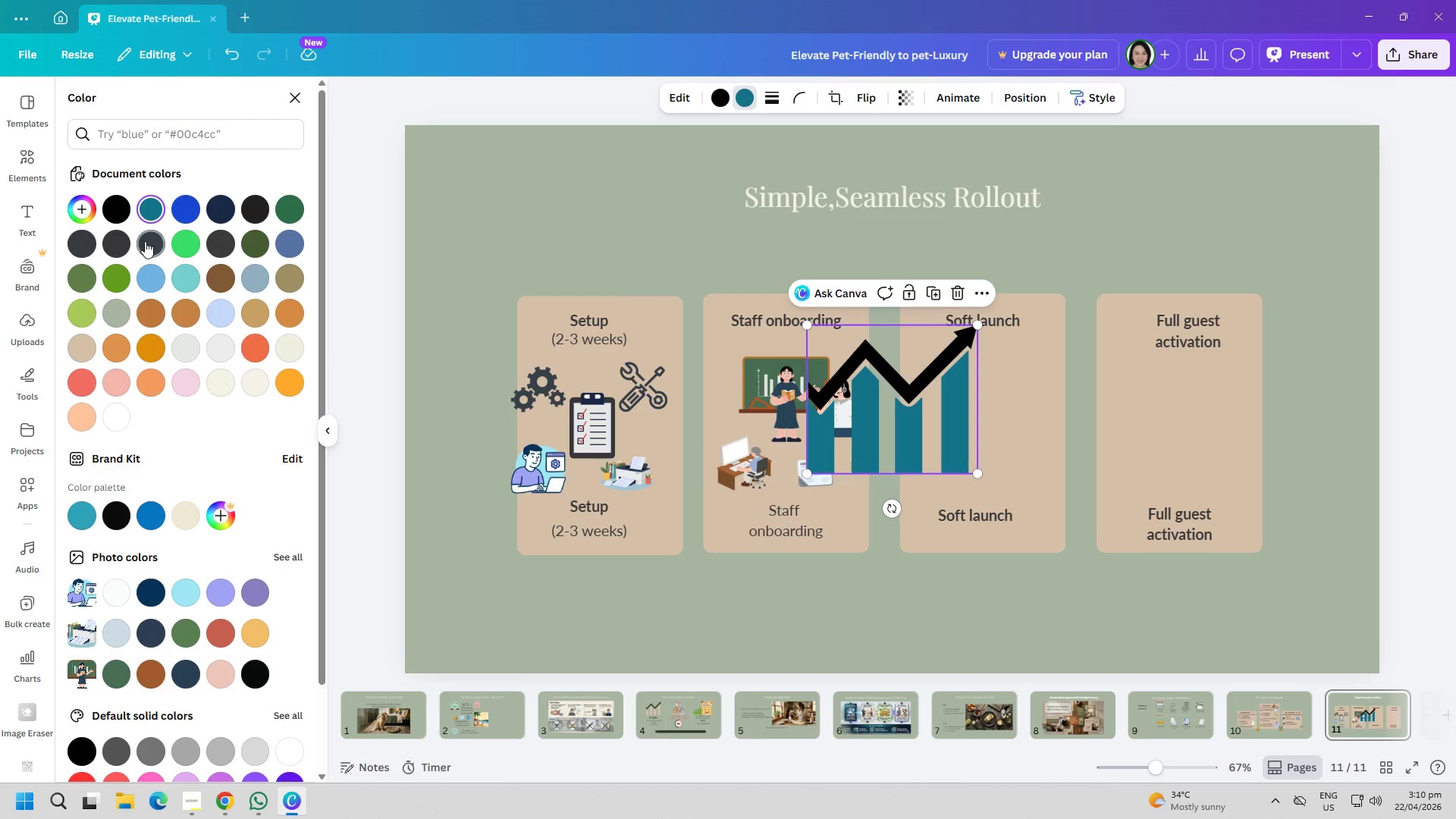 
left_click([90, 246])
 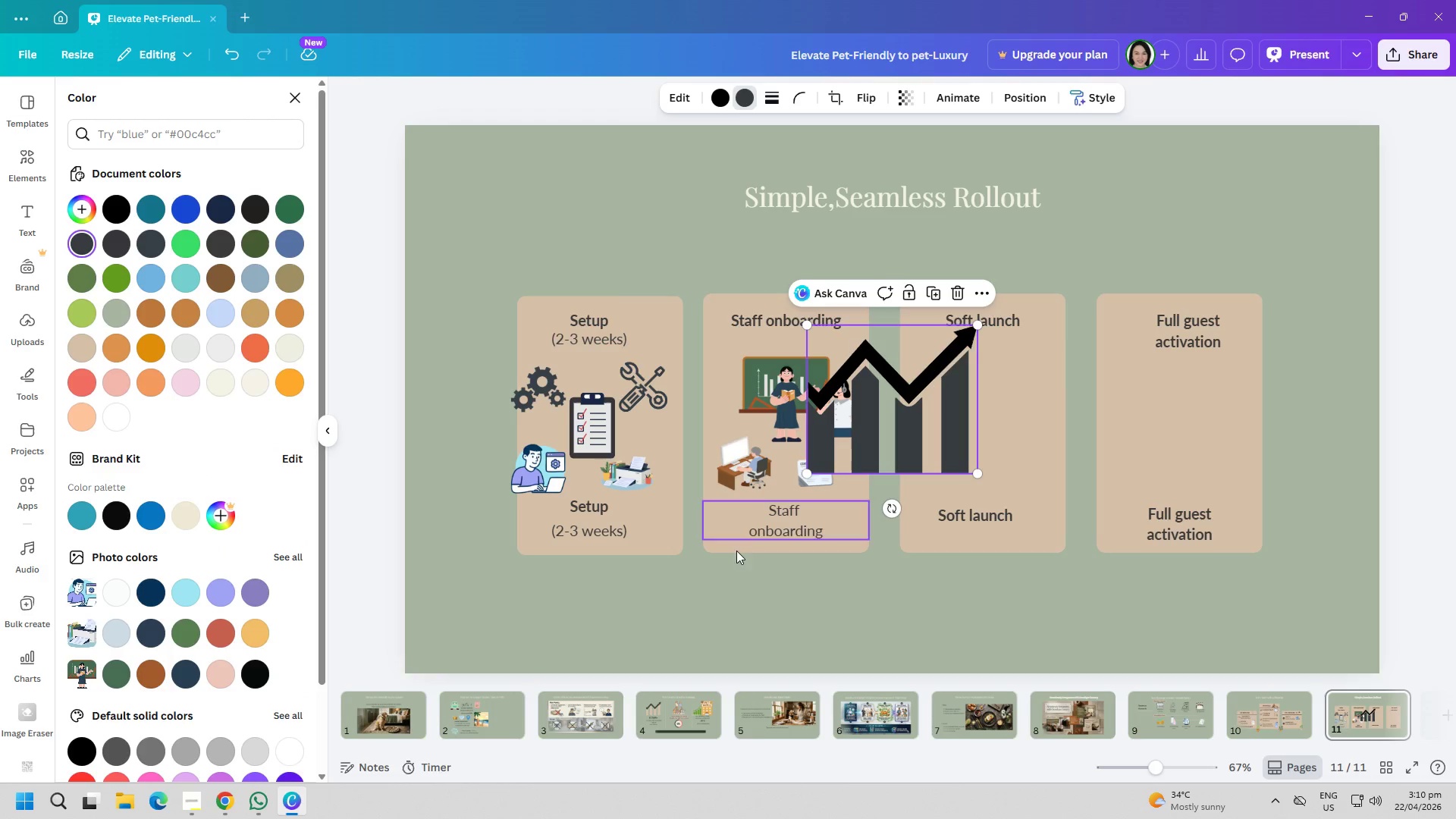 
left_click([767, 581])
 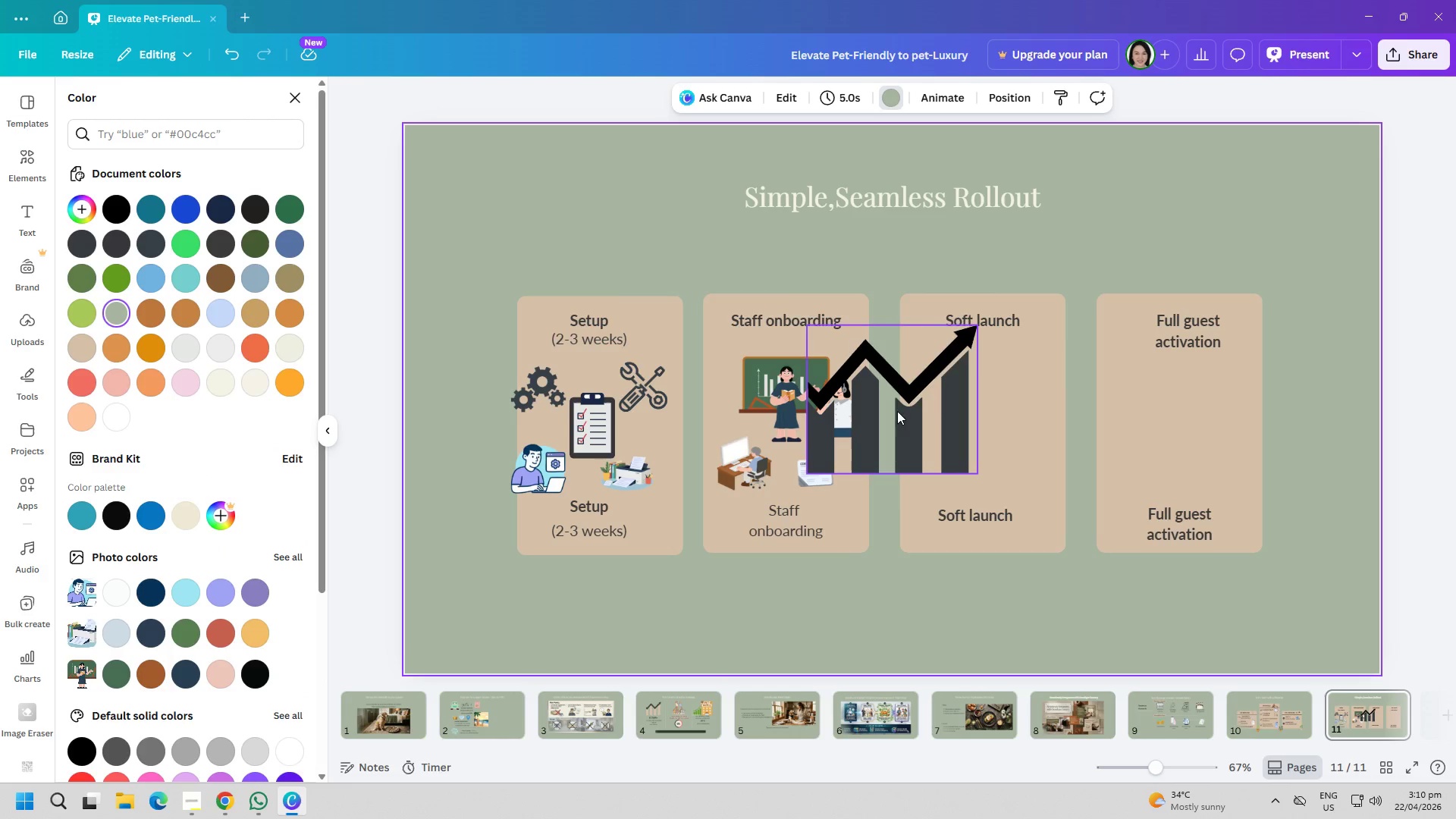 
left_click_drag(start_coordinate=[916, 400], to_coordinate=[1105, 432])
 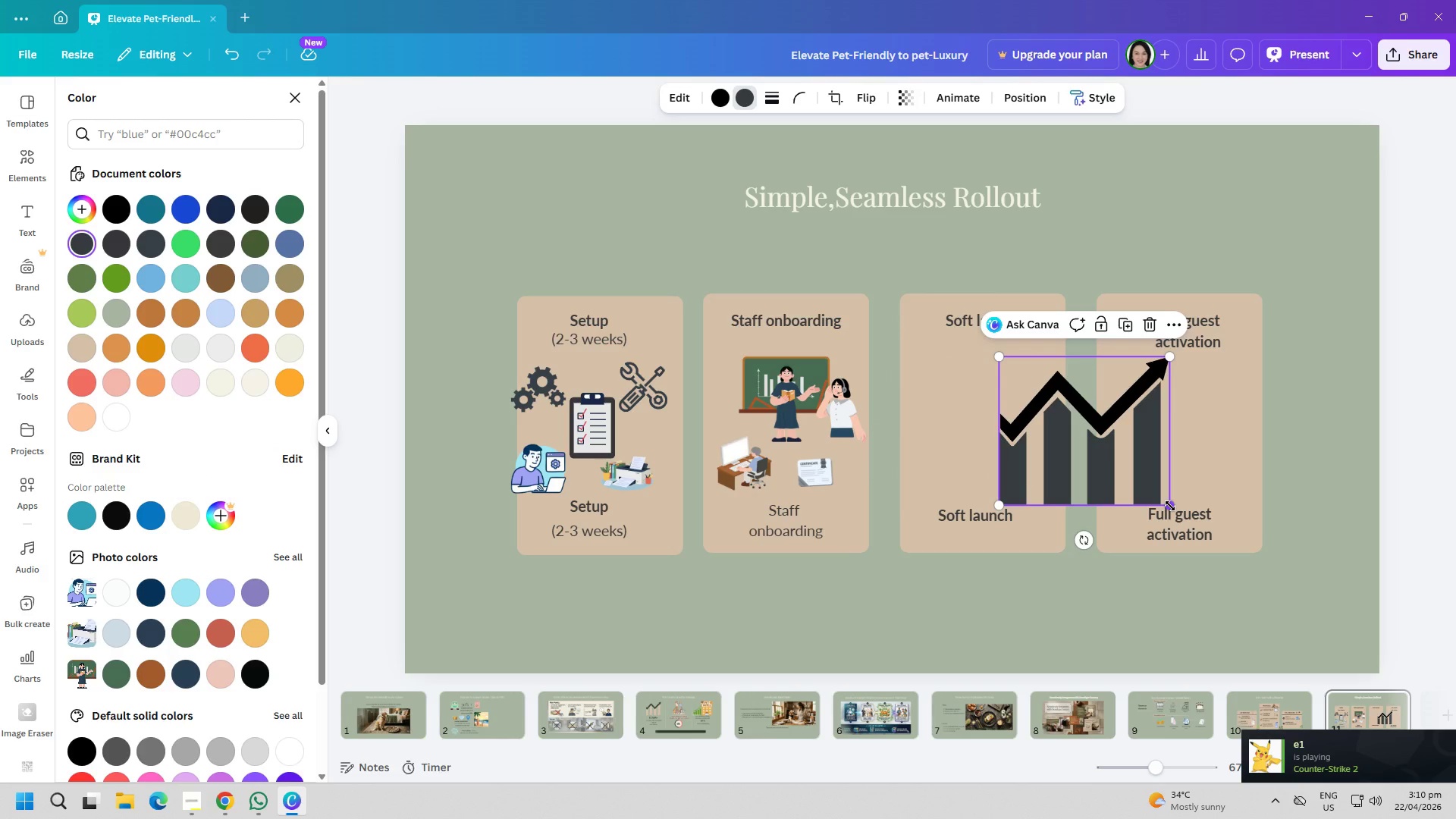 
left_click_drag(start_coordinate=[1170, 506], to_coordinate=[1059, 397])
 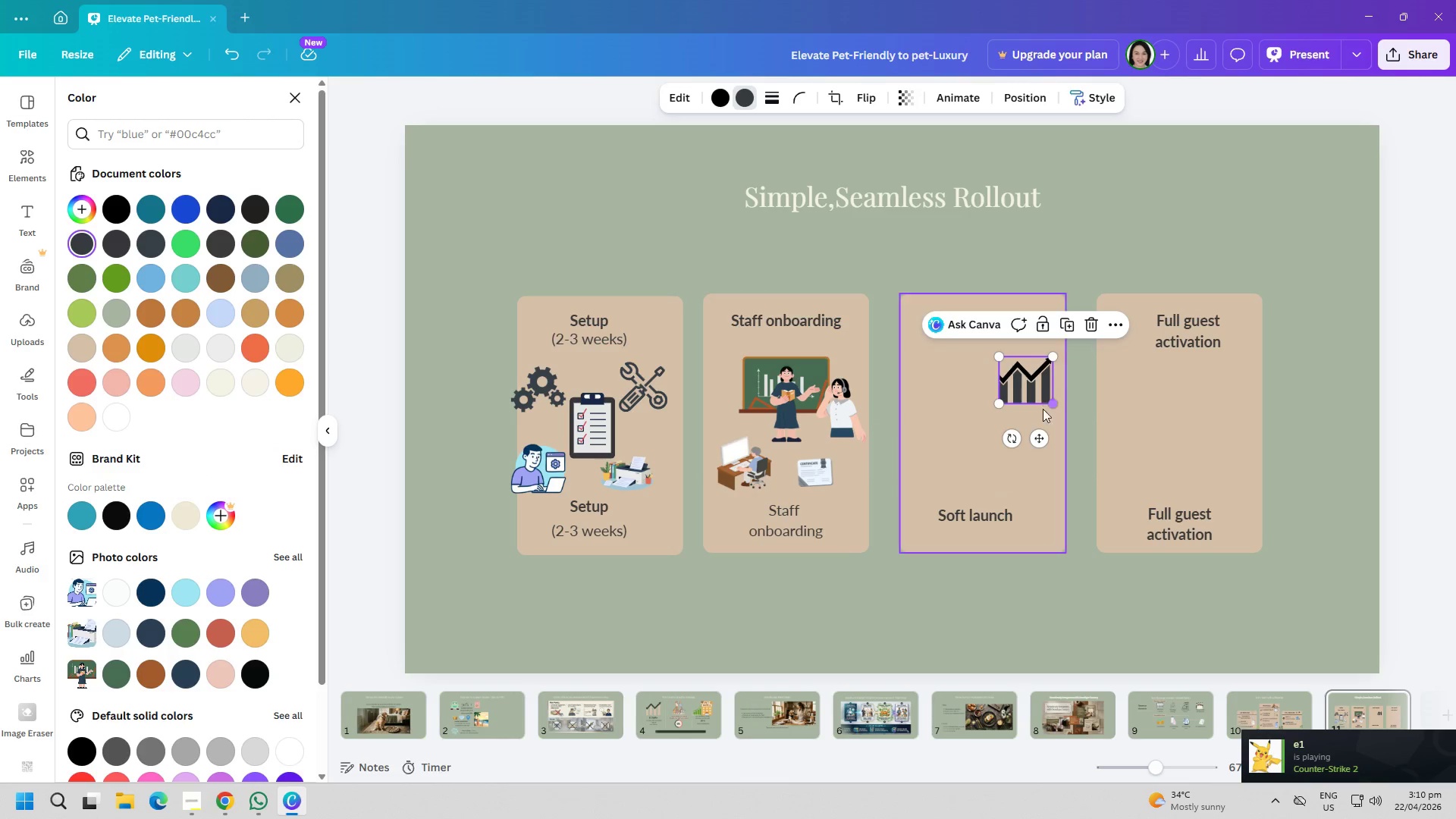 
left_click([1015, 491])
 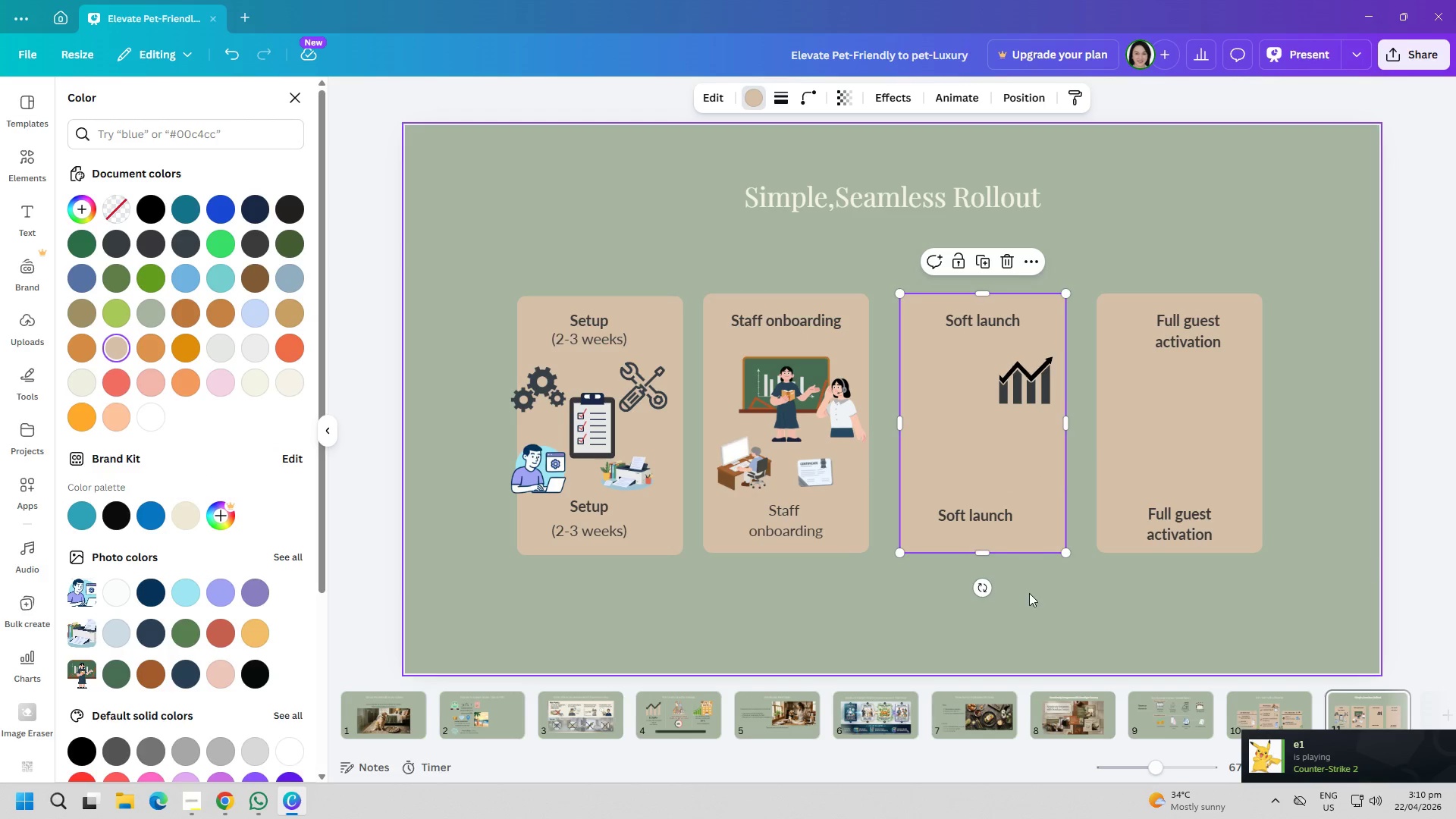 
left_click([1025, 595])
 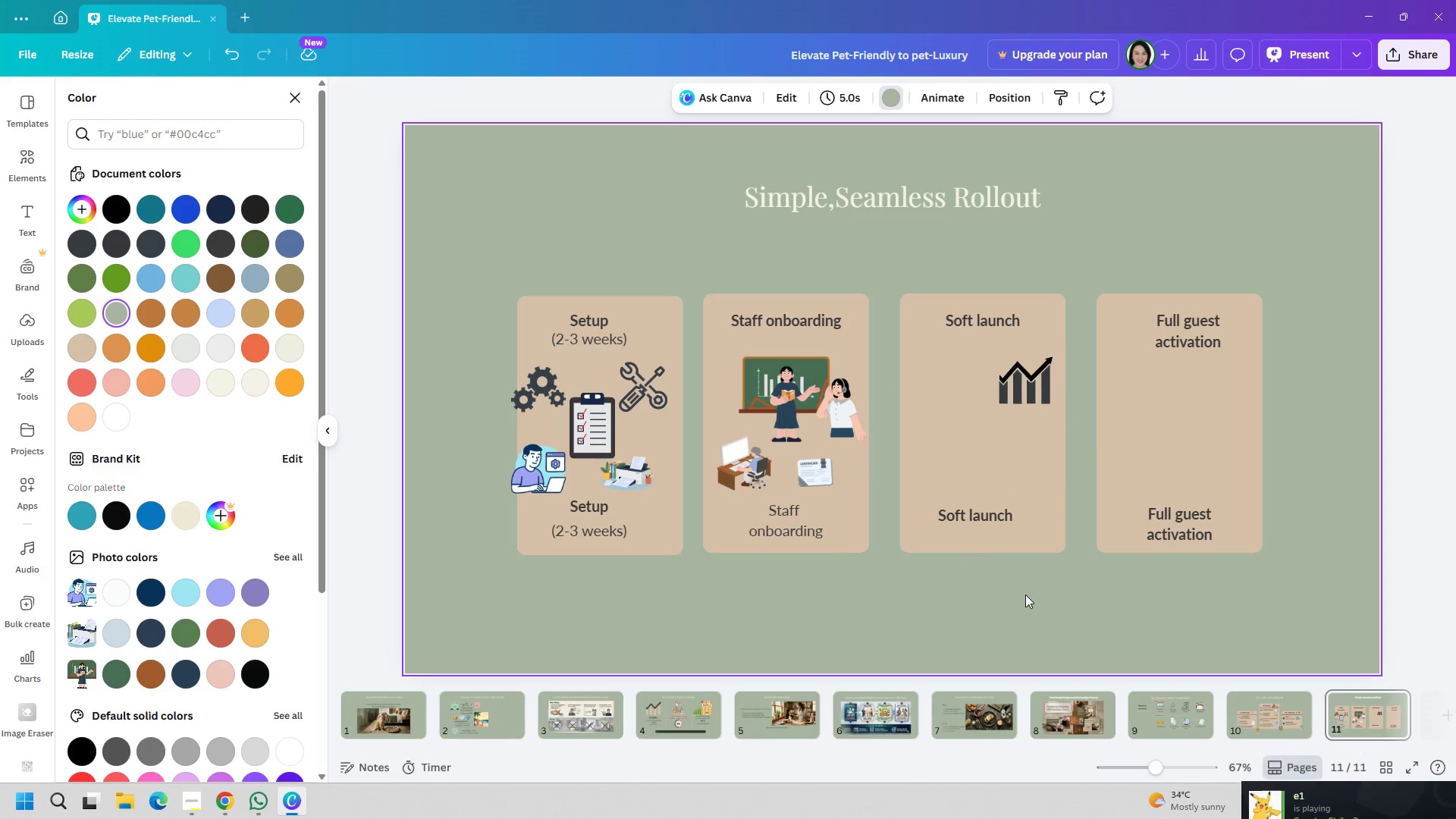 
mouse_move([268, 370])
 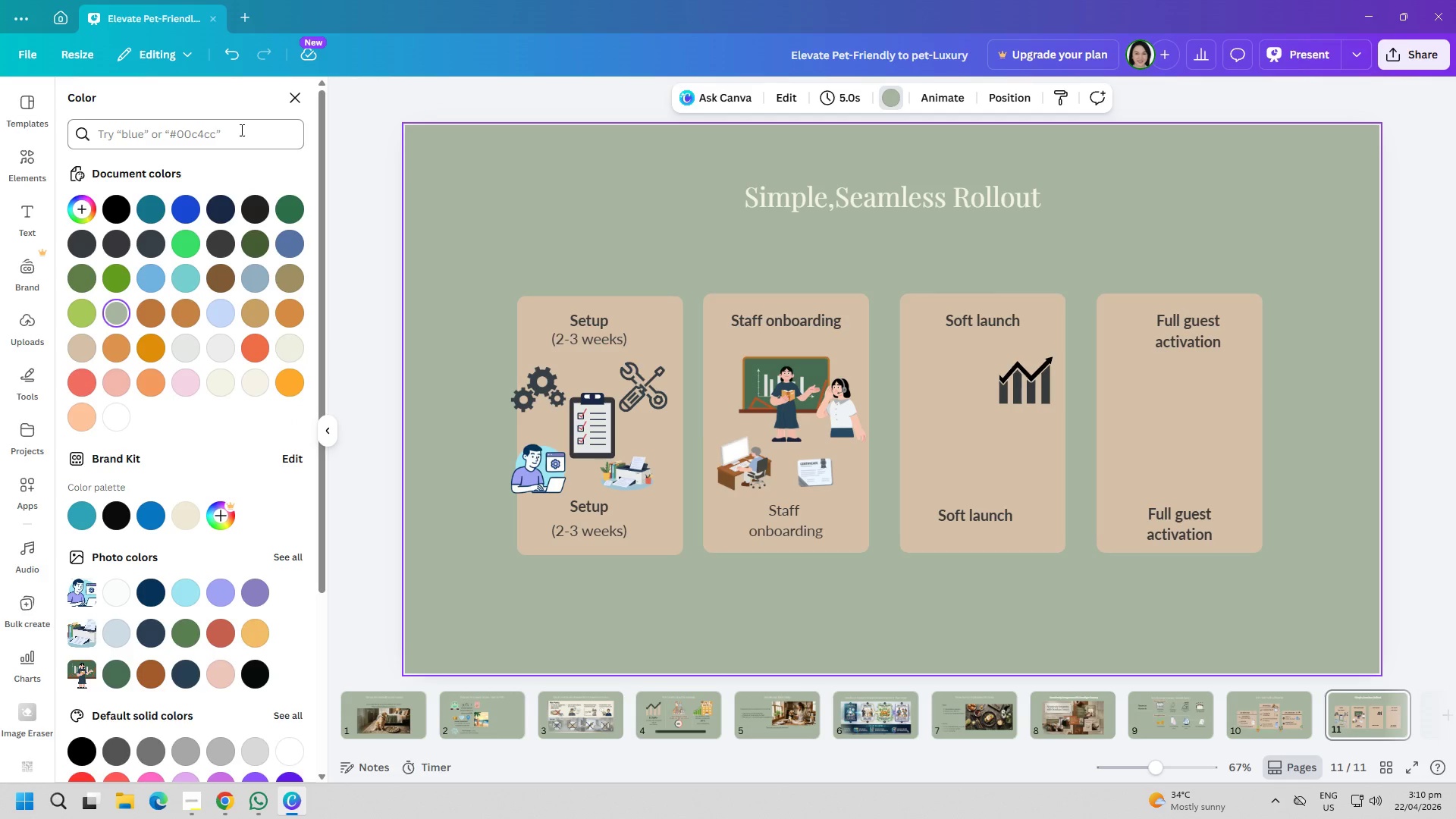 
left_click([284, 99])
 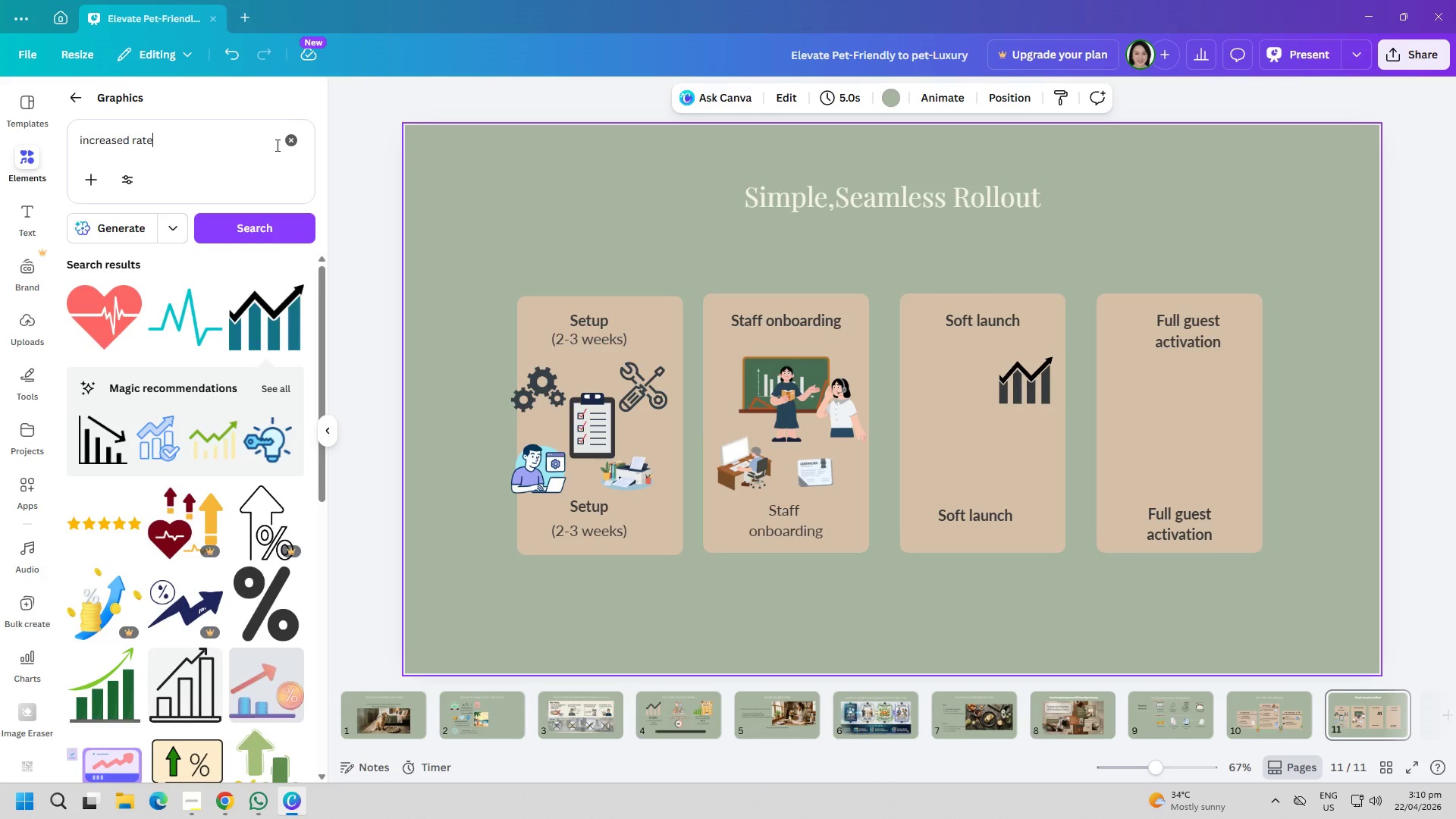 
double_click([283, 141])
 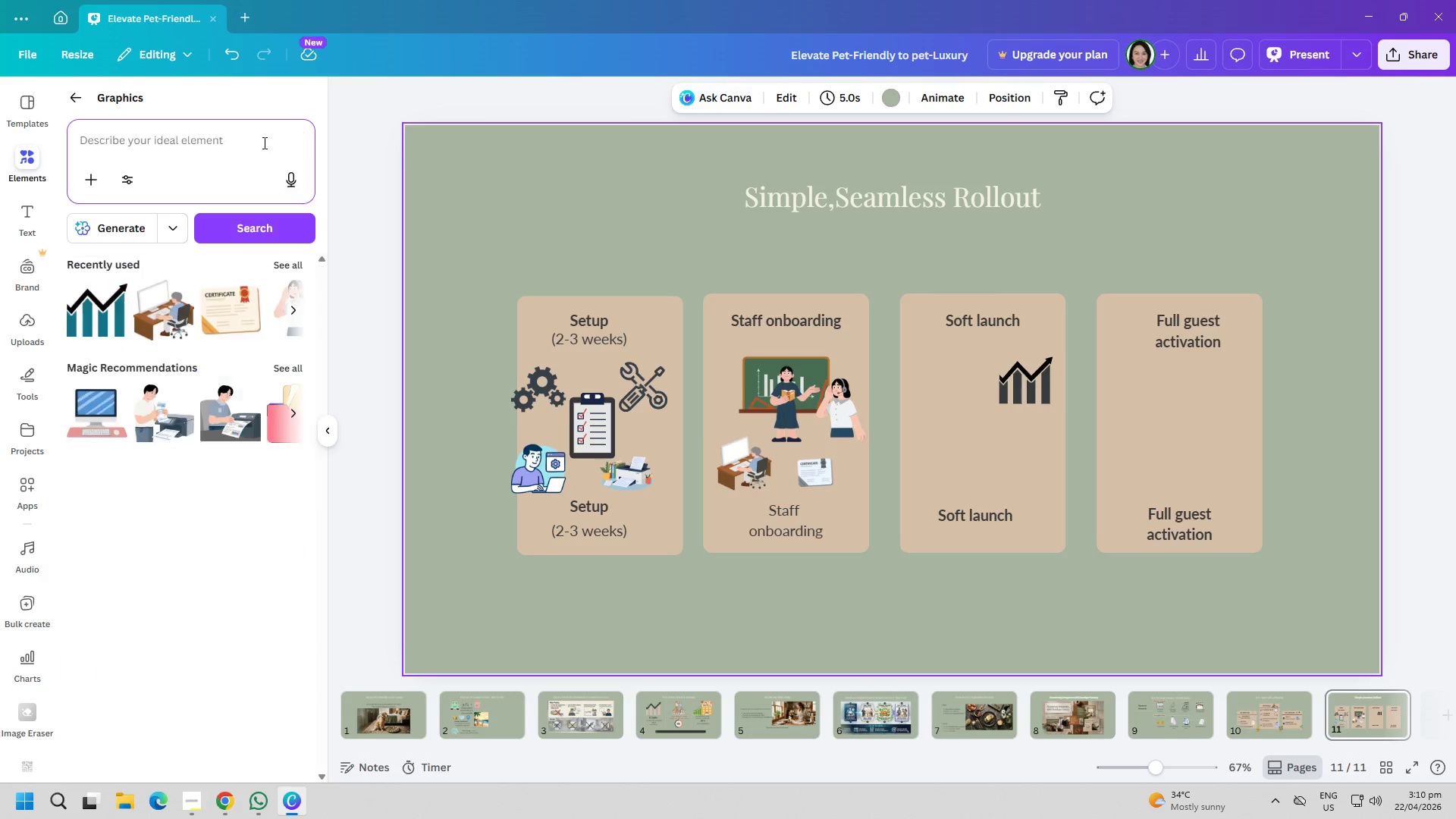 
triple_click([240, 146])
 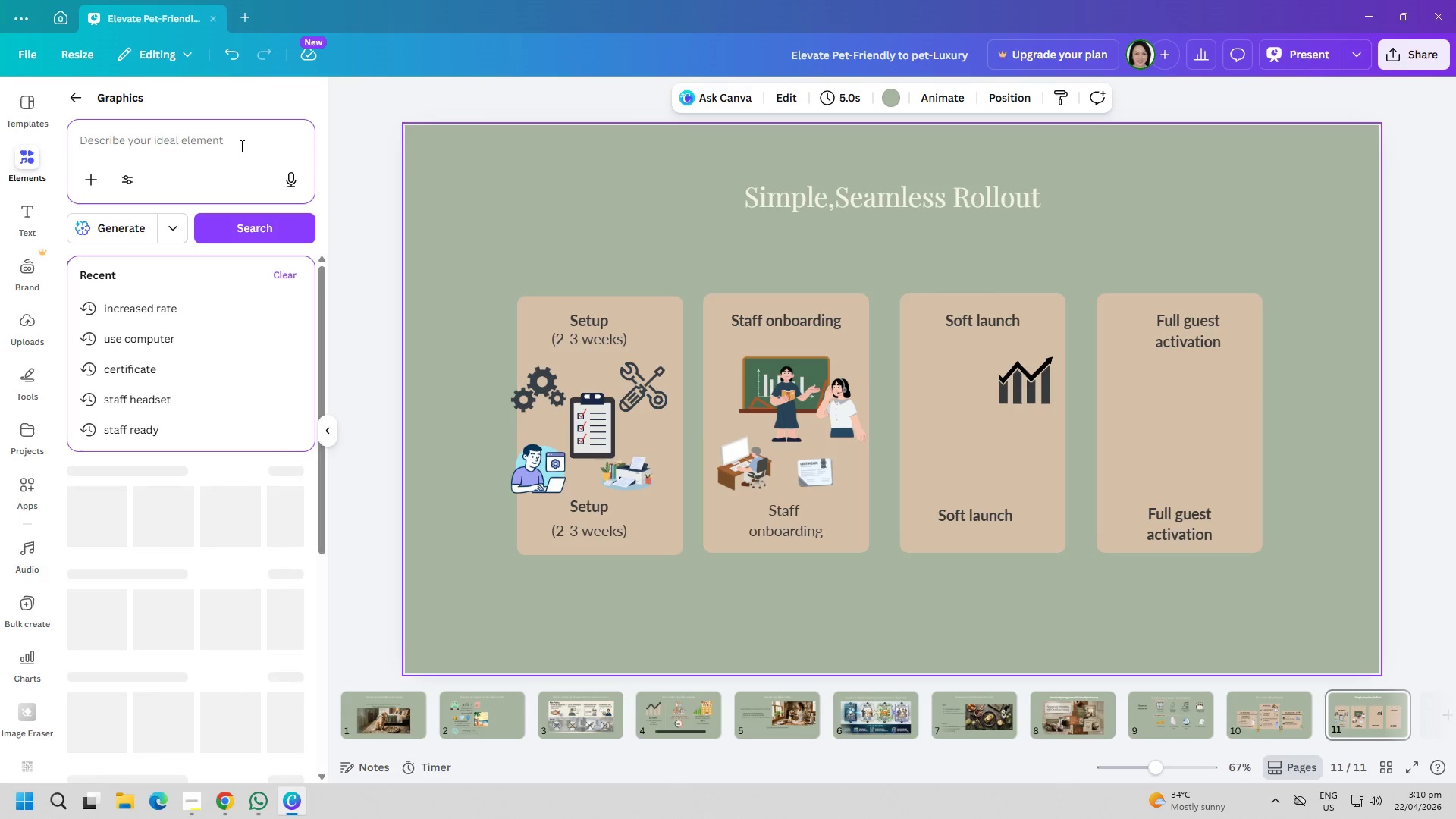 
type(two pa)
key(Backspace)
type(erson in )
key(Backspace)
key(Backspace)
type(n tabl)
key(Backspace)
key(Backspace)
type(ble)
 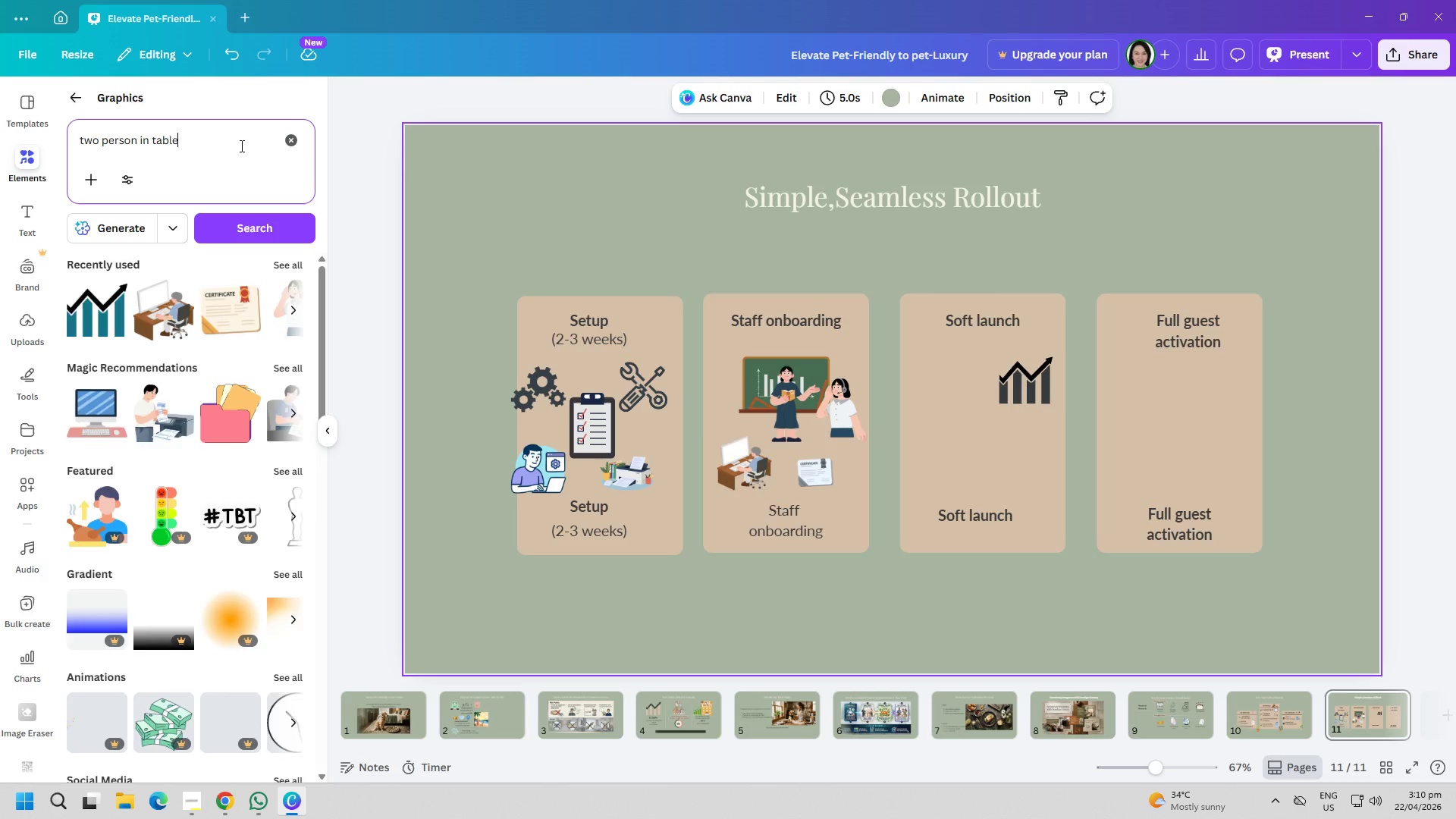 
key(Enter)
 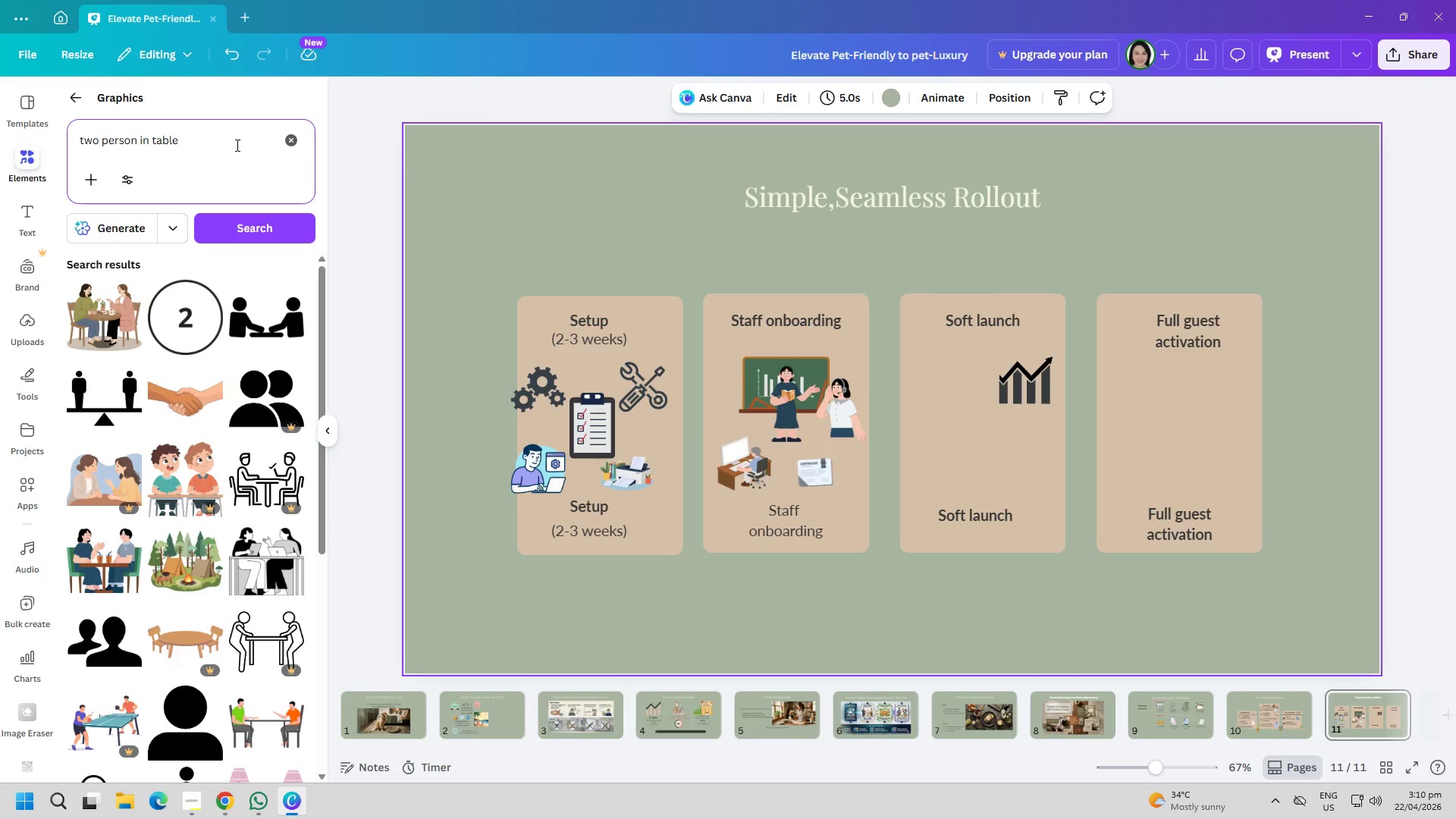 
left_click([101, 313])
 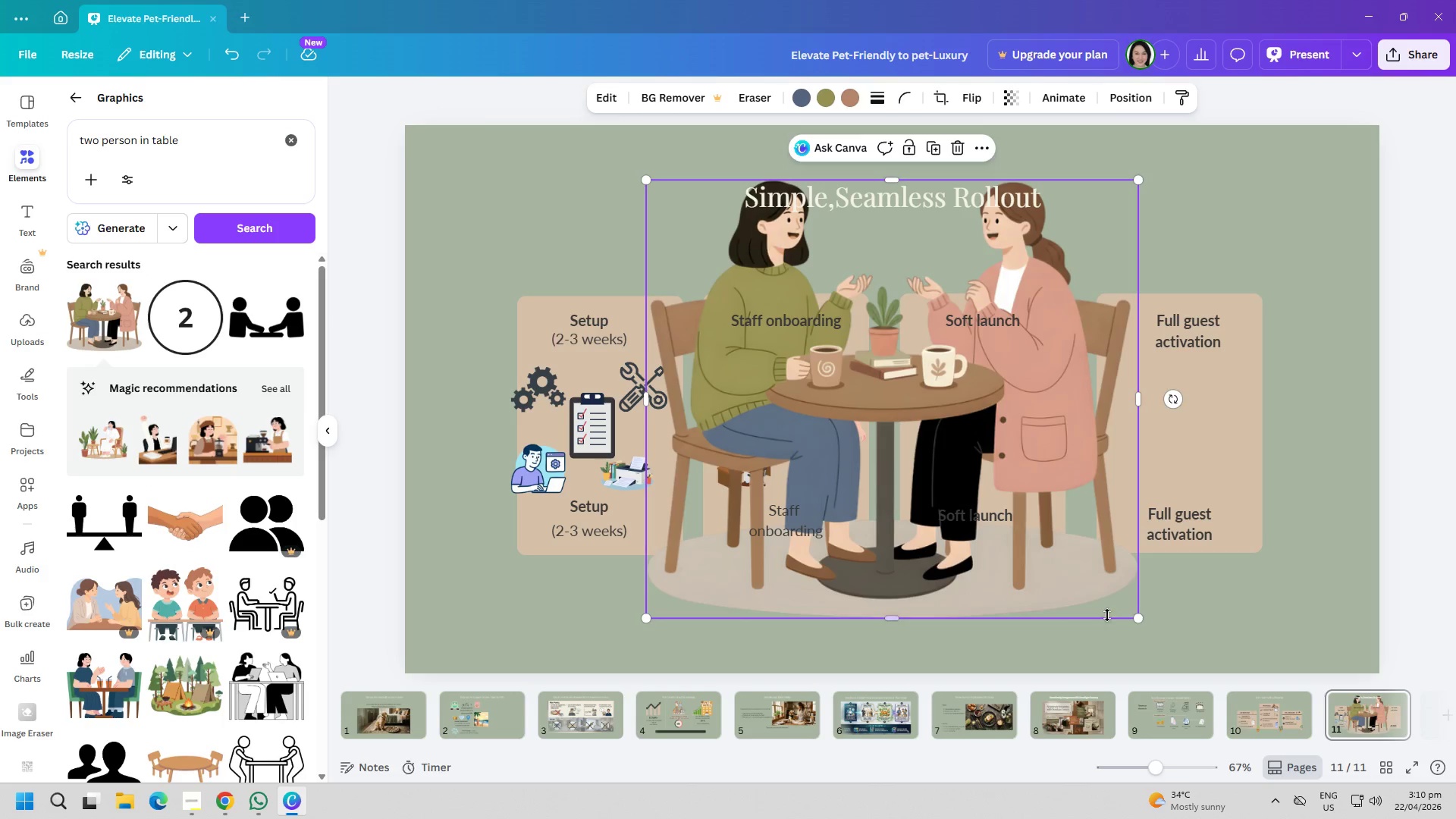 
left_click_drag(start_coordinate=[1146, 616], to_coordinate=[798, 347])
 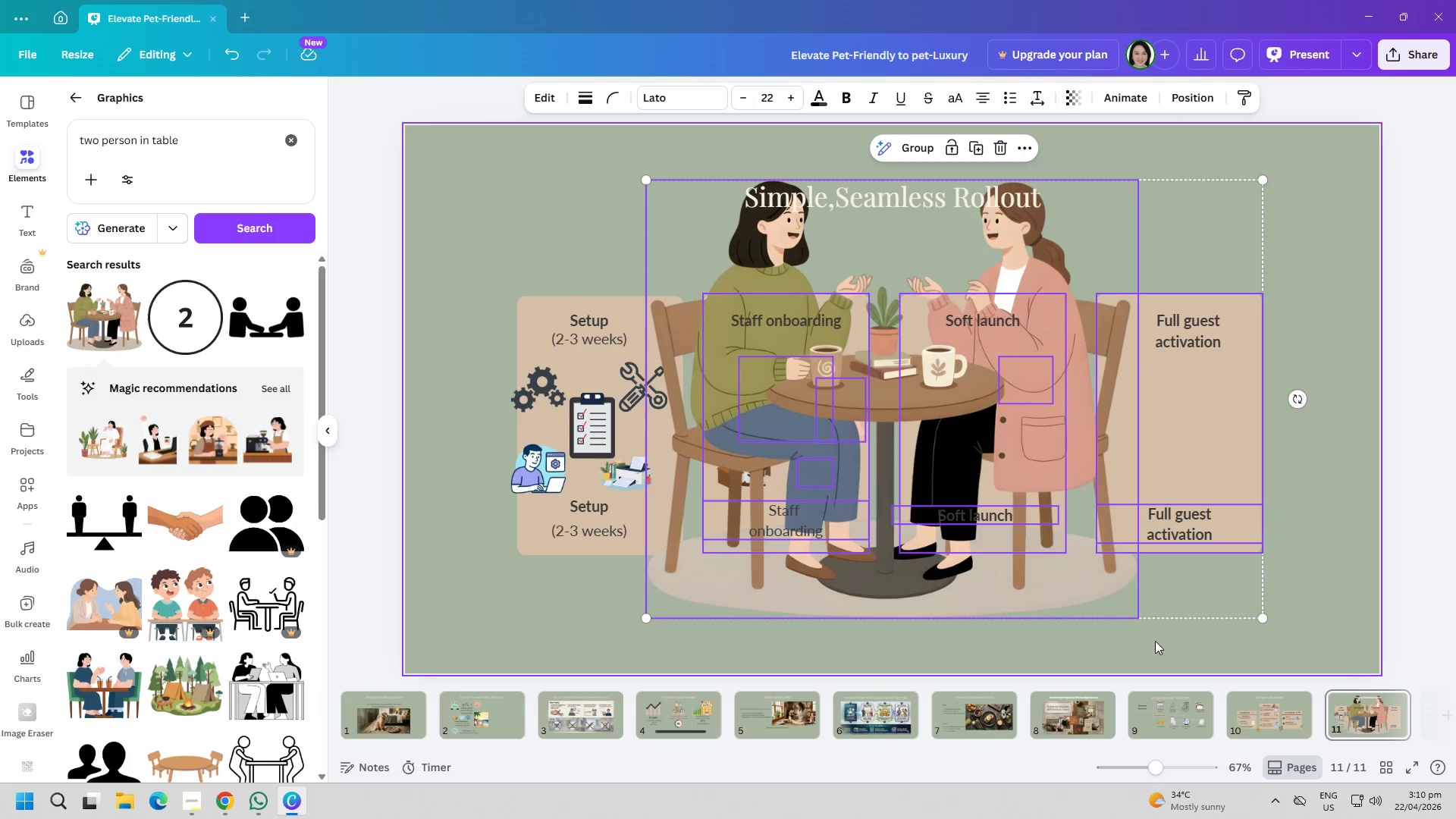 
left_click([1078, 604])
 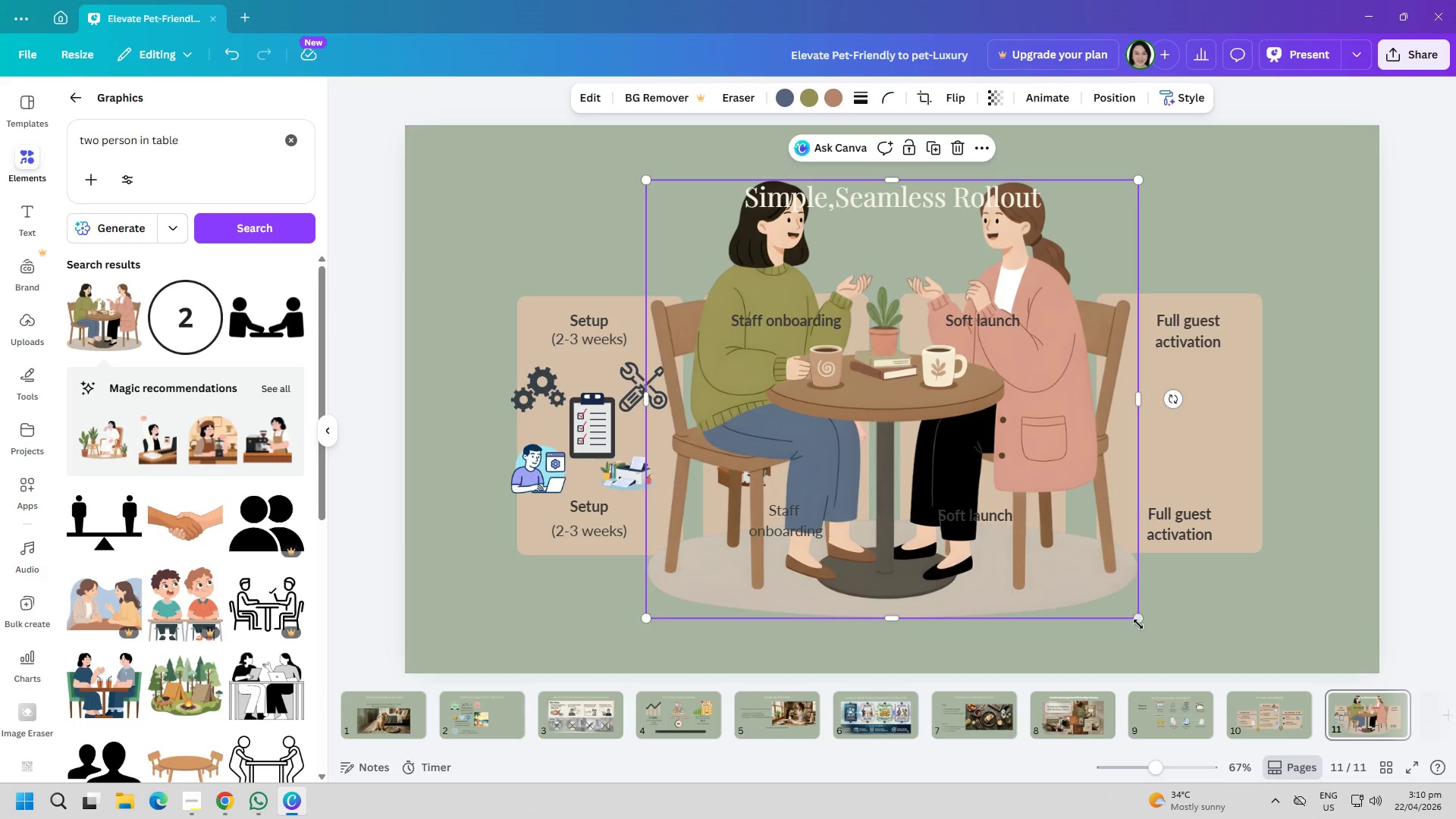 
left_click_drag(start_coordinate=[1137, 621], to_coordinate=[700, 314])
 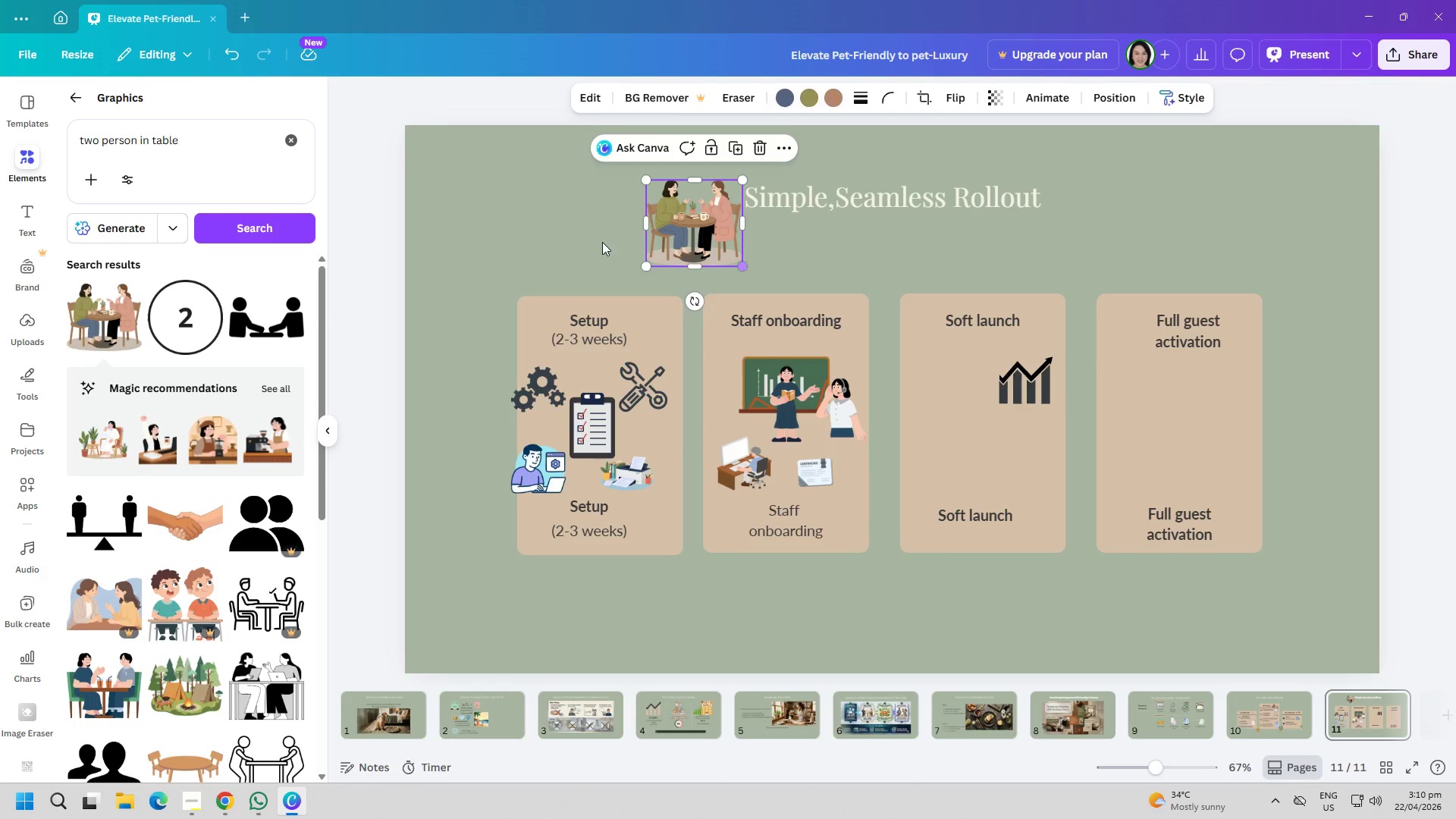 
left_click([557, 208])
 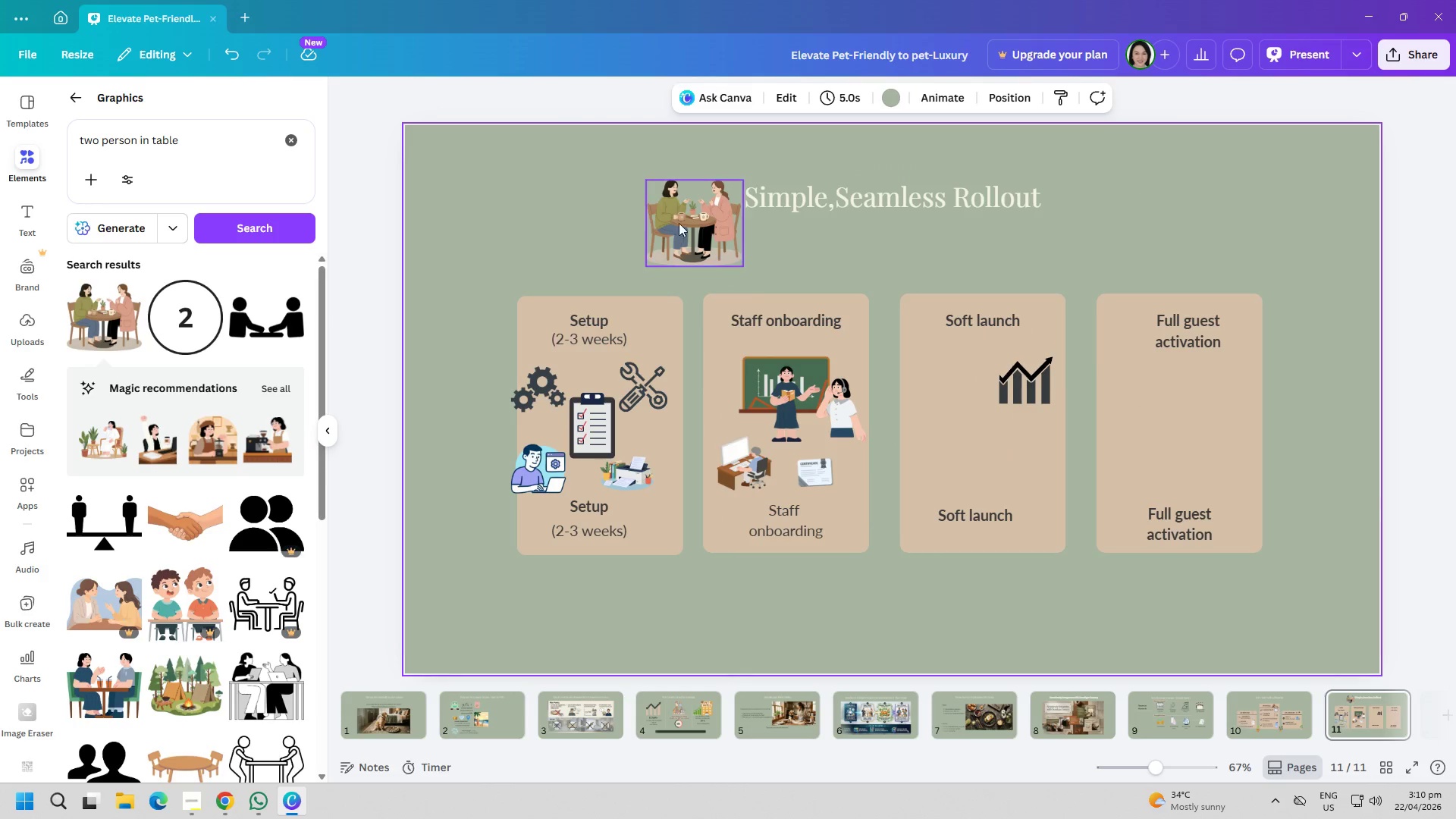 
left_click_drag(start_coordinate=[708, 223], to_coordinate=[962, 455])
 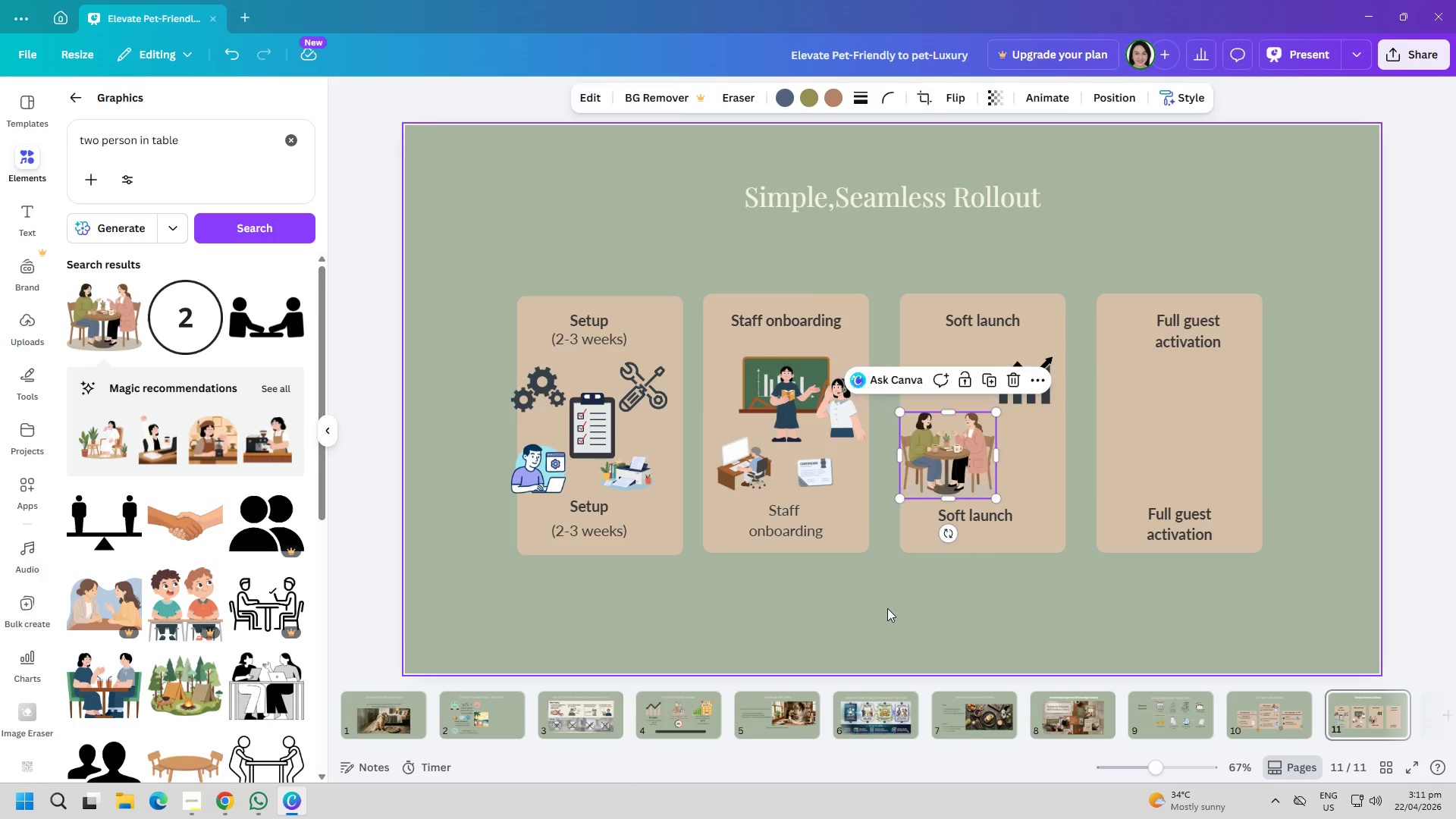 
left_click([887, 608])
 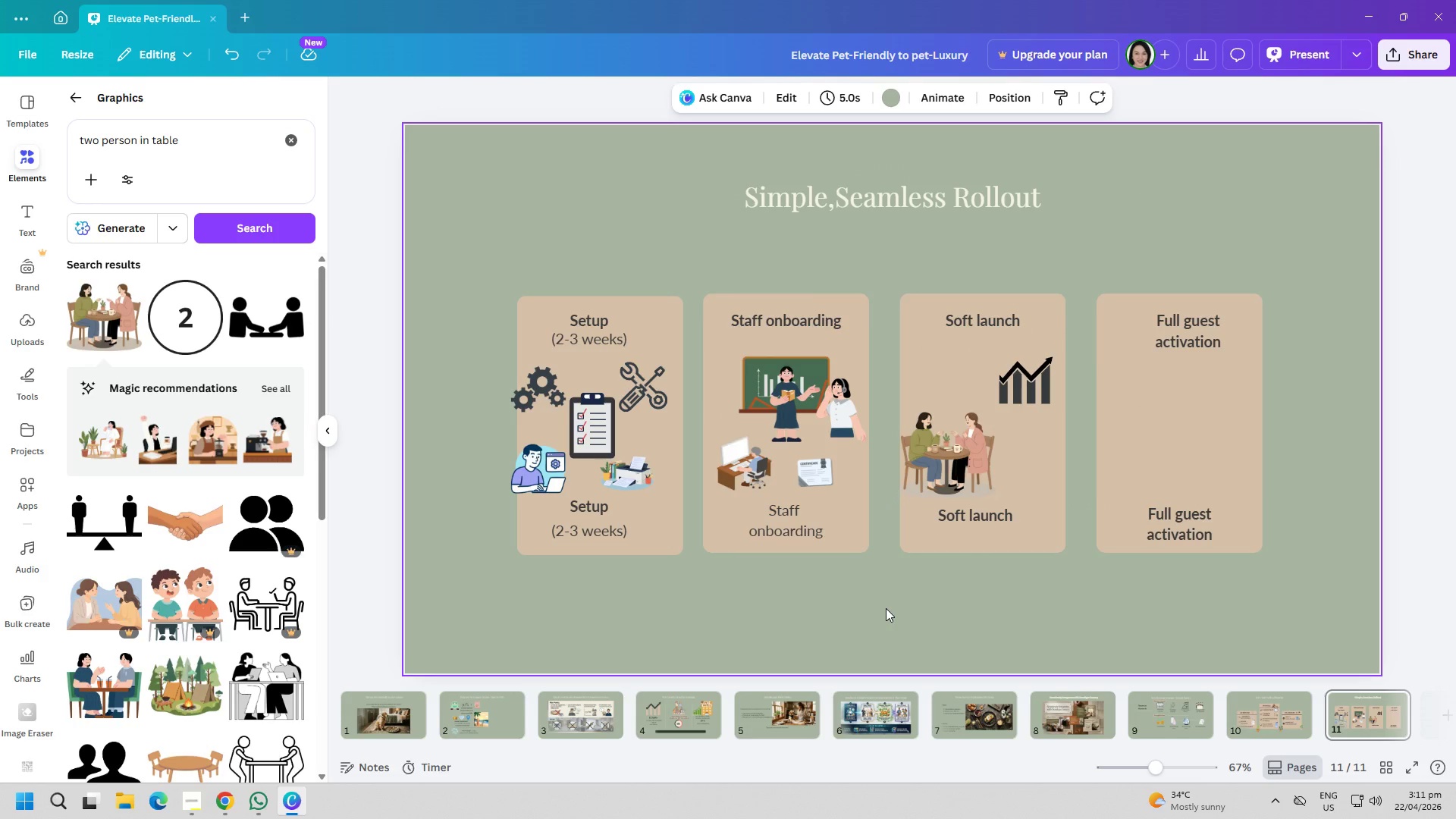 
left_click([292, 148])
 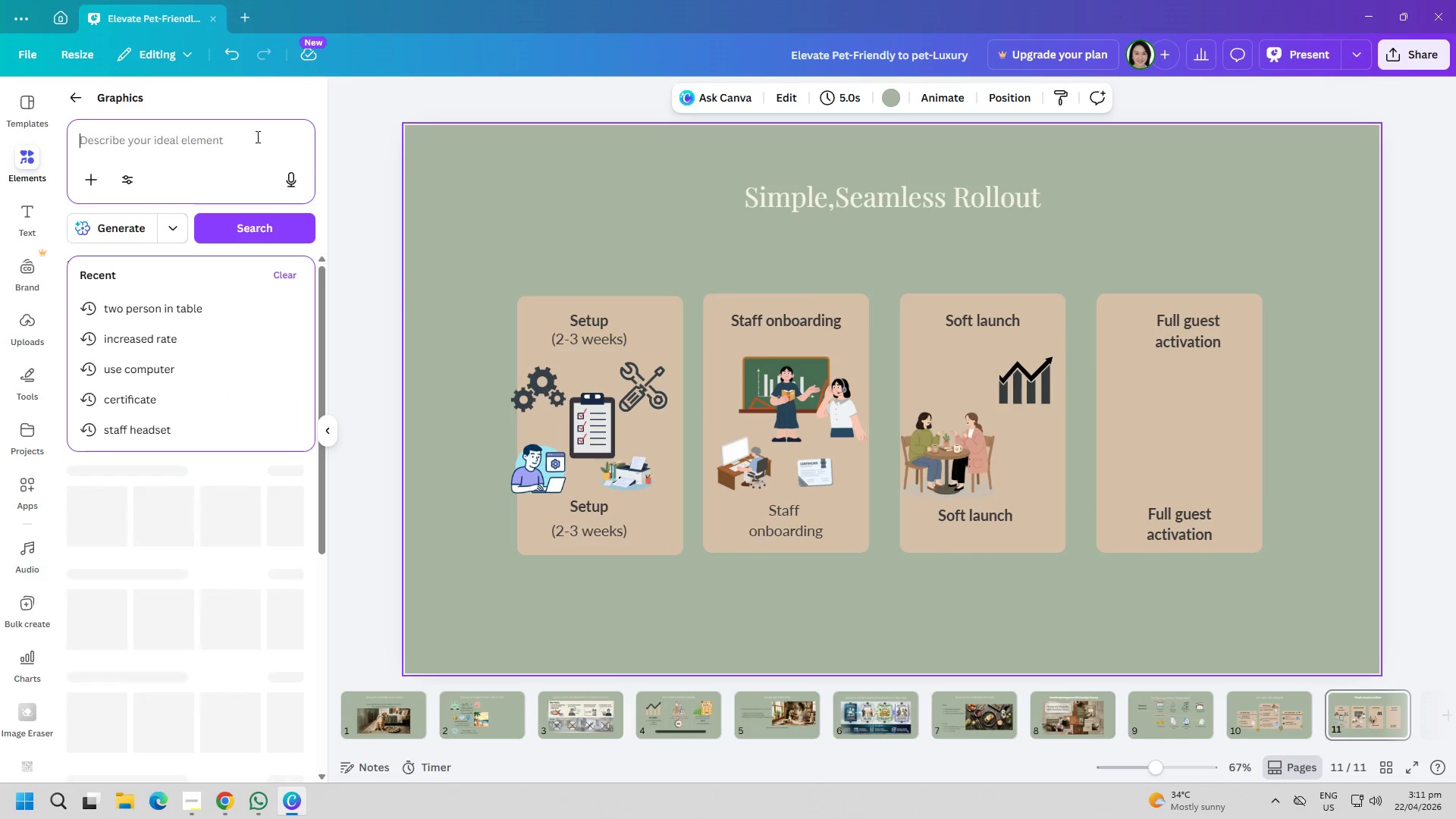 
type(social media)
 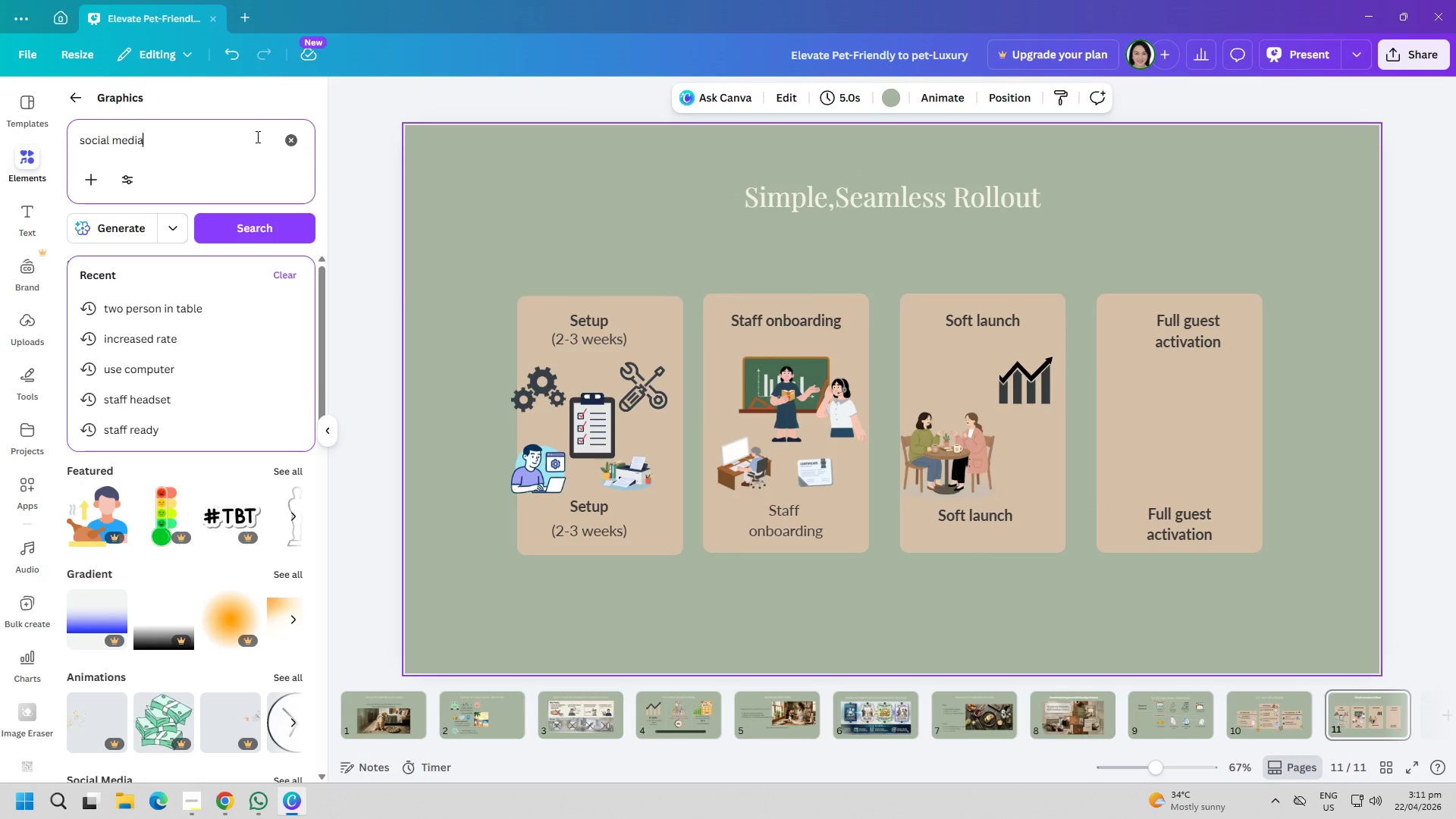 
key(Enter)
 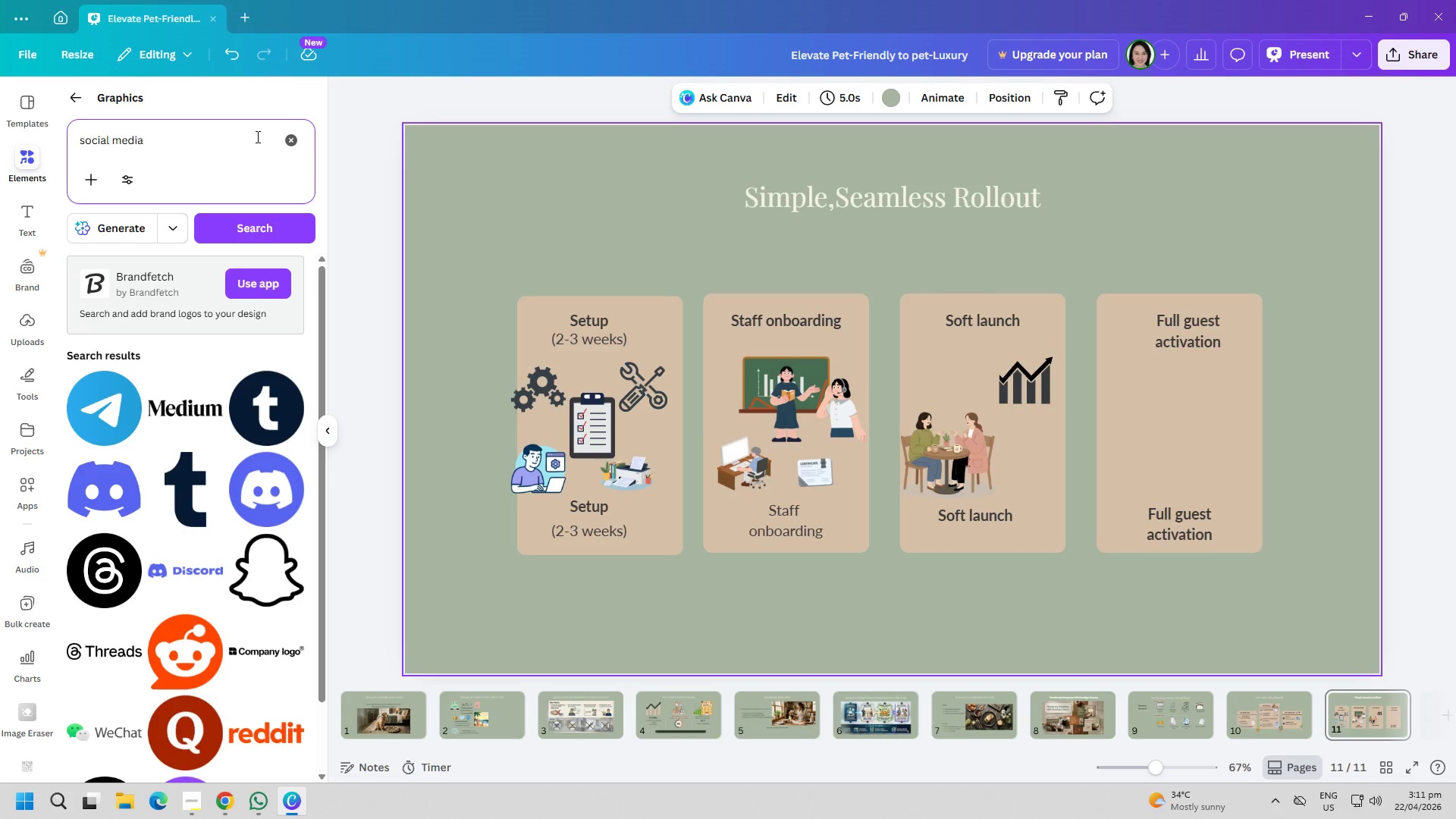 
scroll: coordinate [193, 473], scroll_direction: down, amount: 4.0
 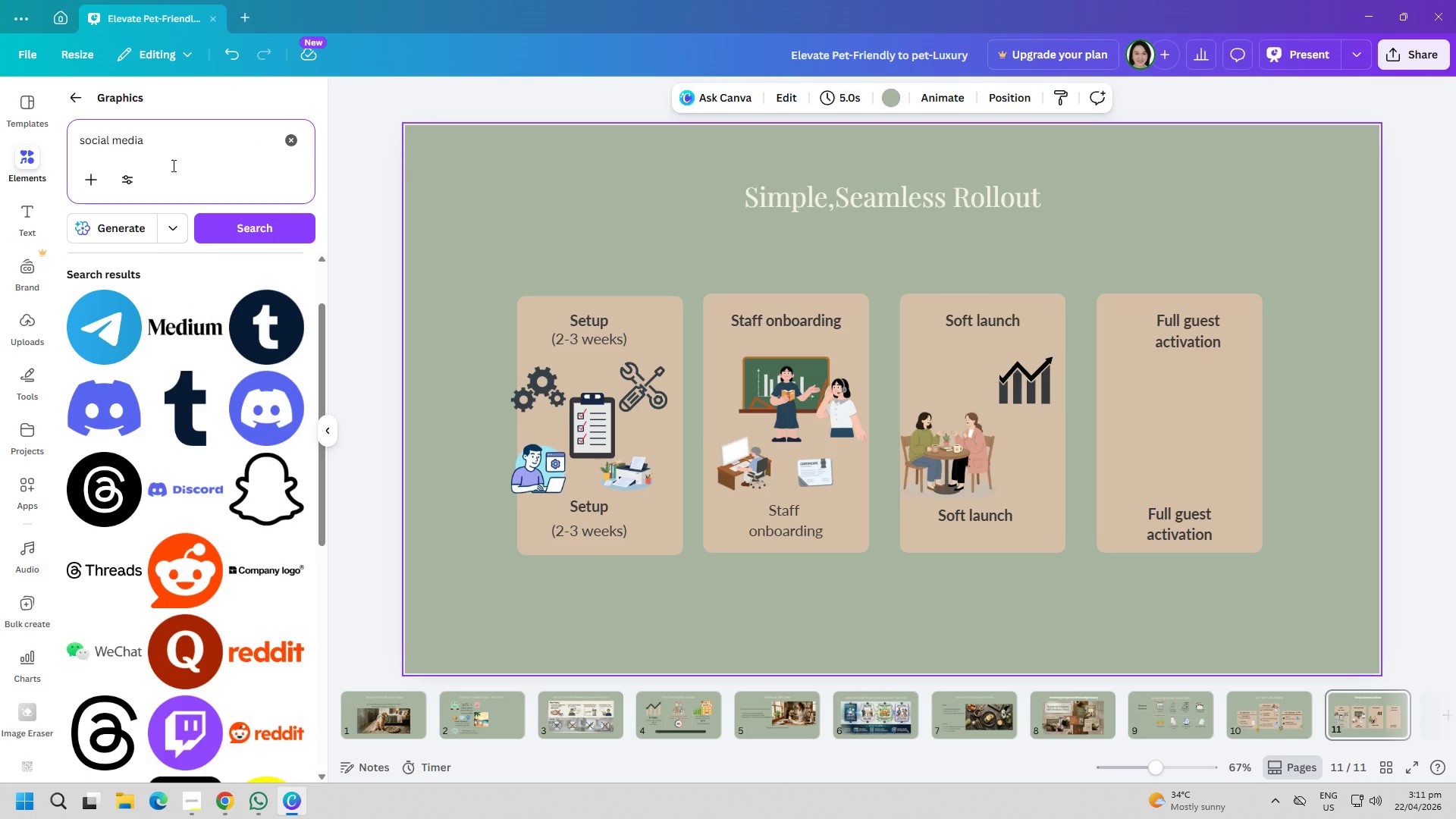 
left_click([175, 153])
 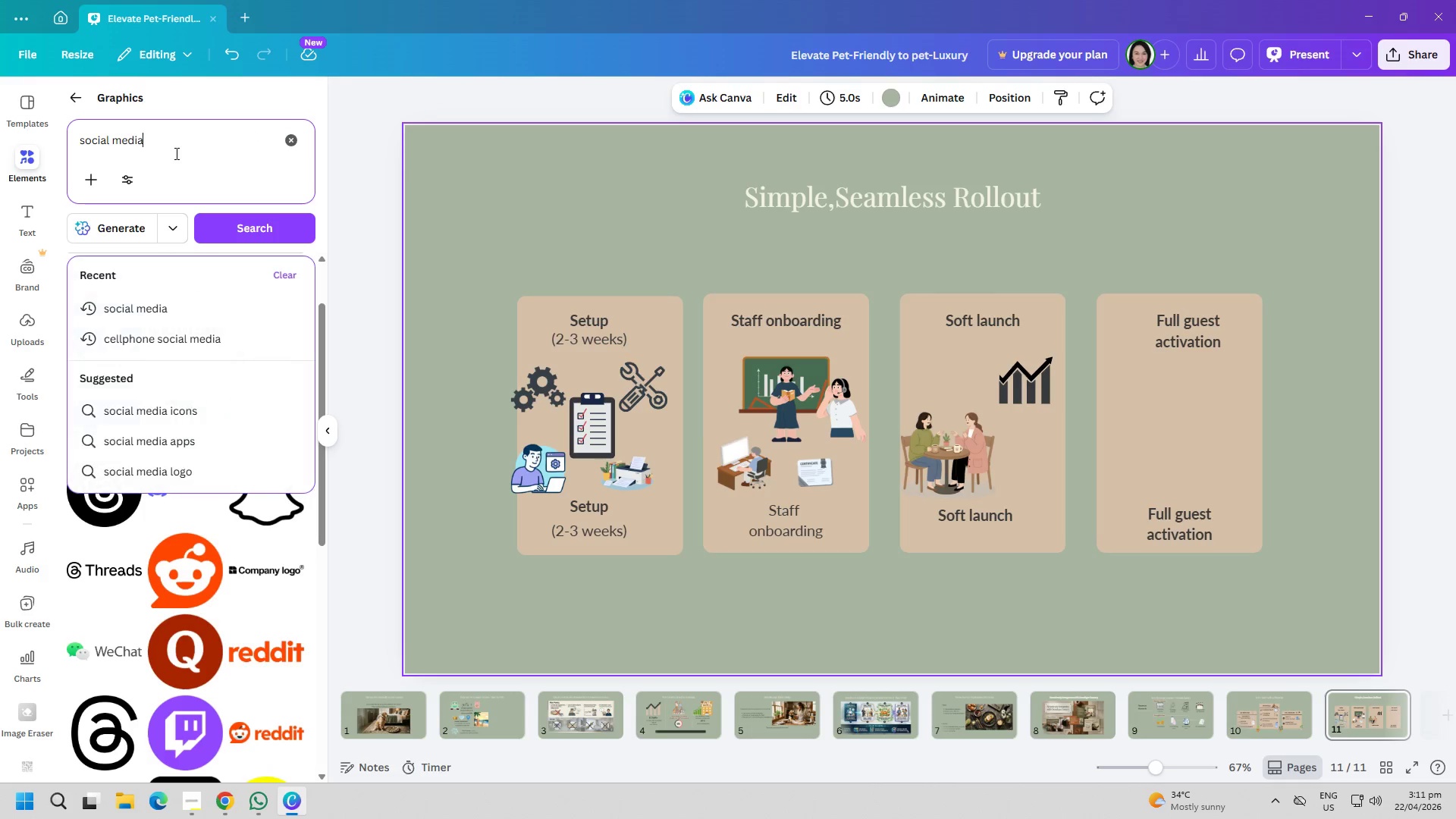 
type( phone)
 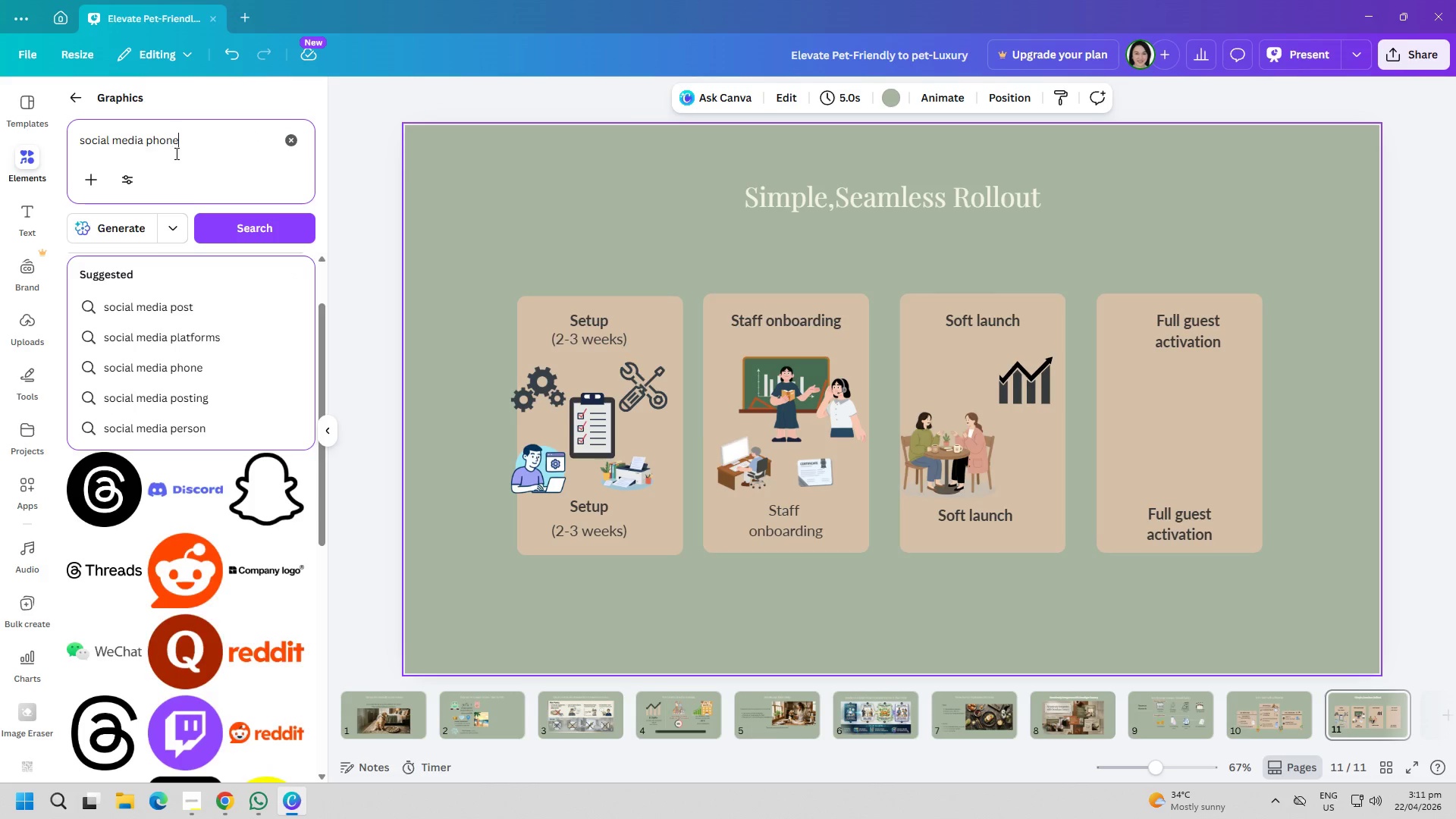 
key(Enter)
 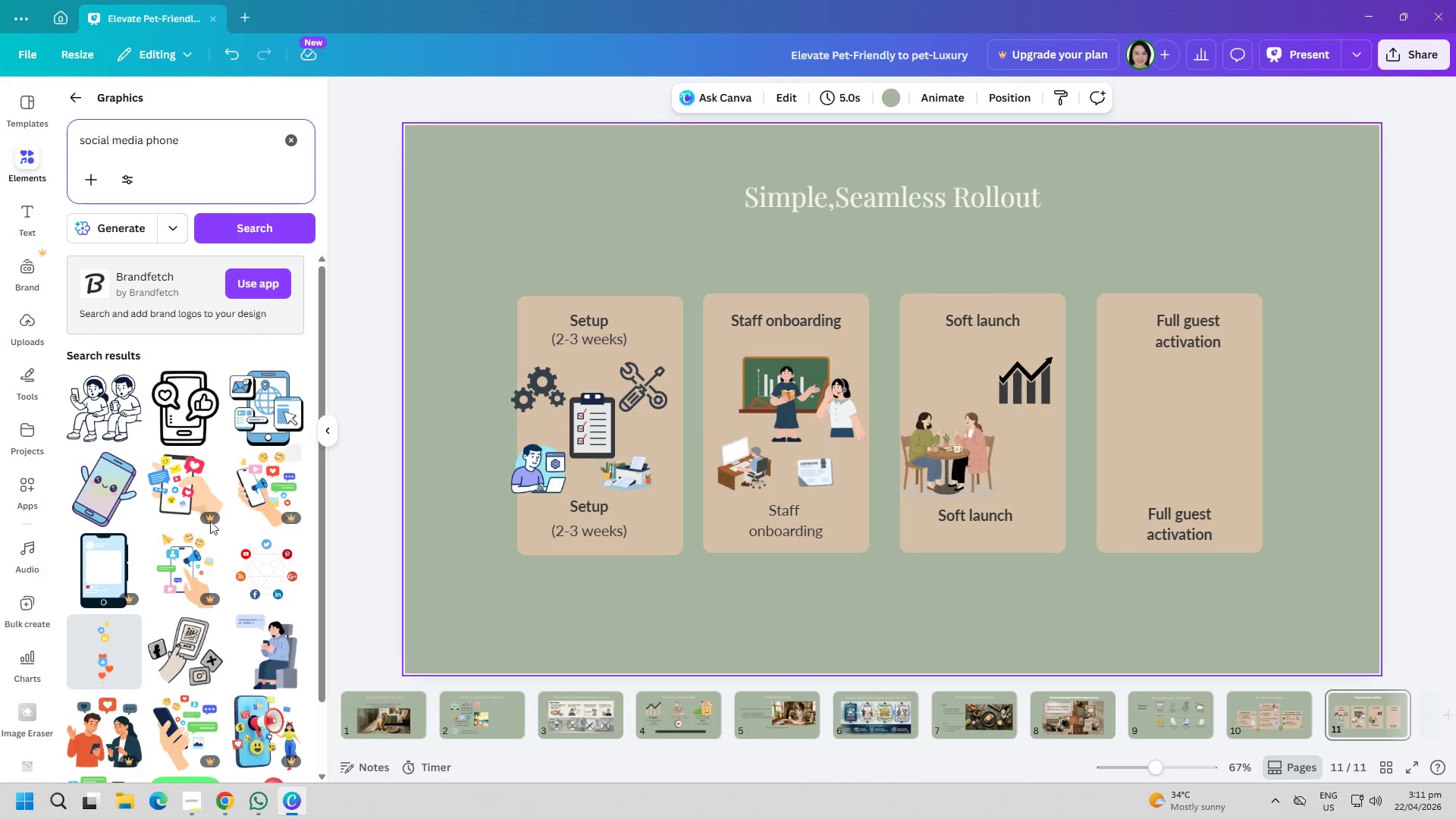 
wait(5.22)
 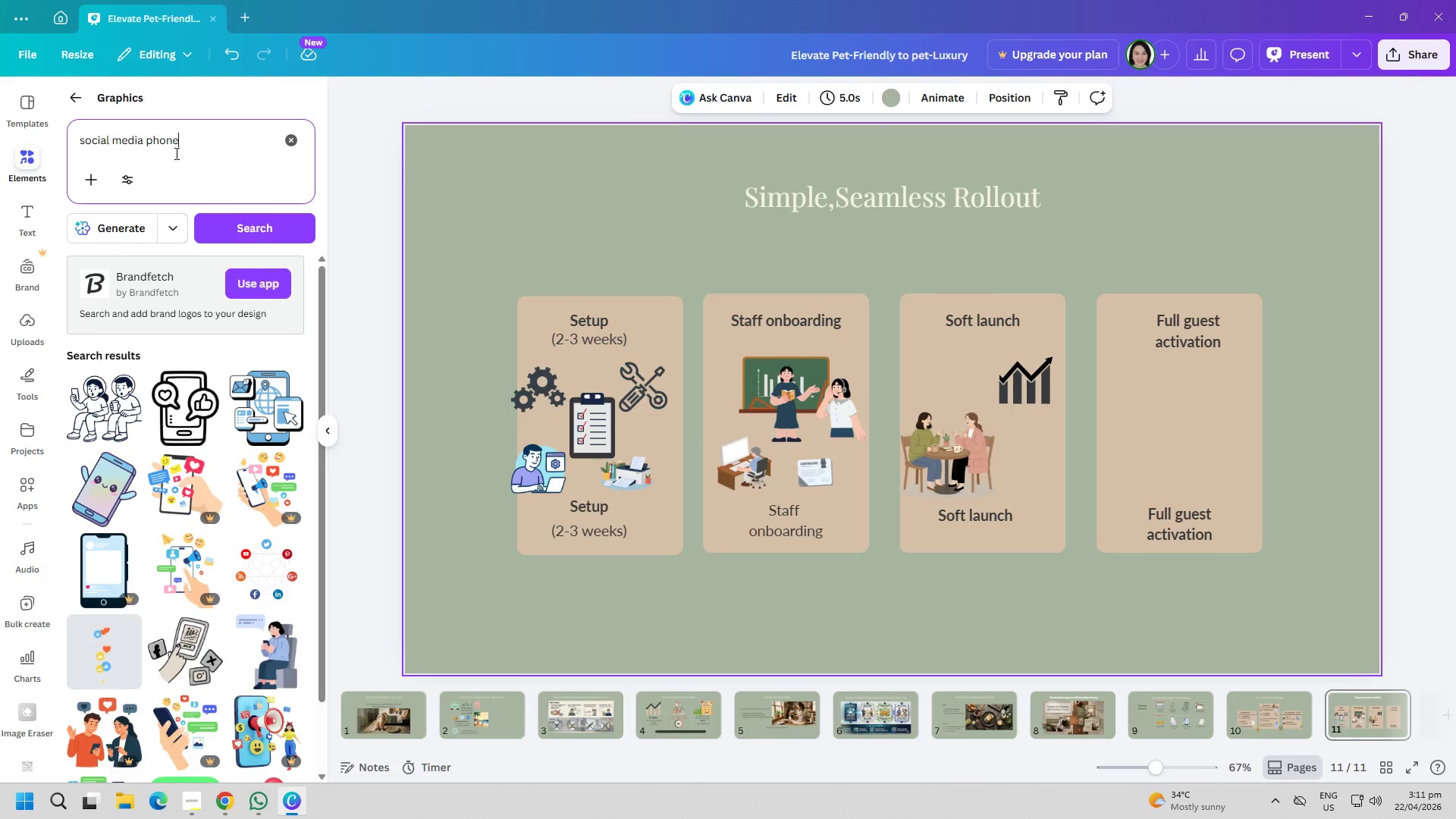 
scroll: coordinate [247, 551], scroll_direction: down, amount: 10.0
 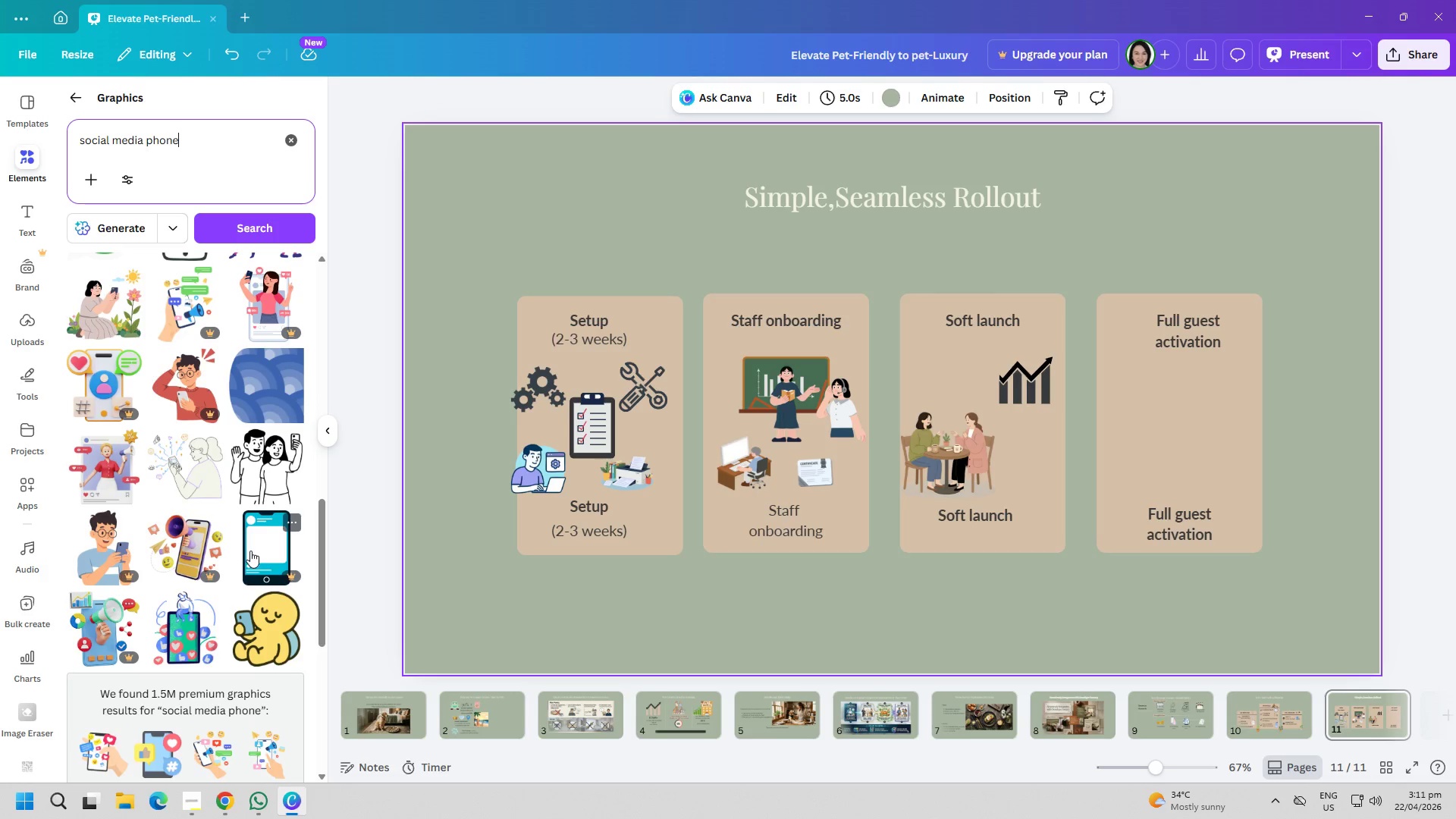 
scroll: coordinate [223, 578], scroll_direction: down, amount: 10.0
 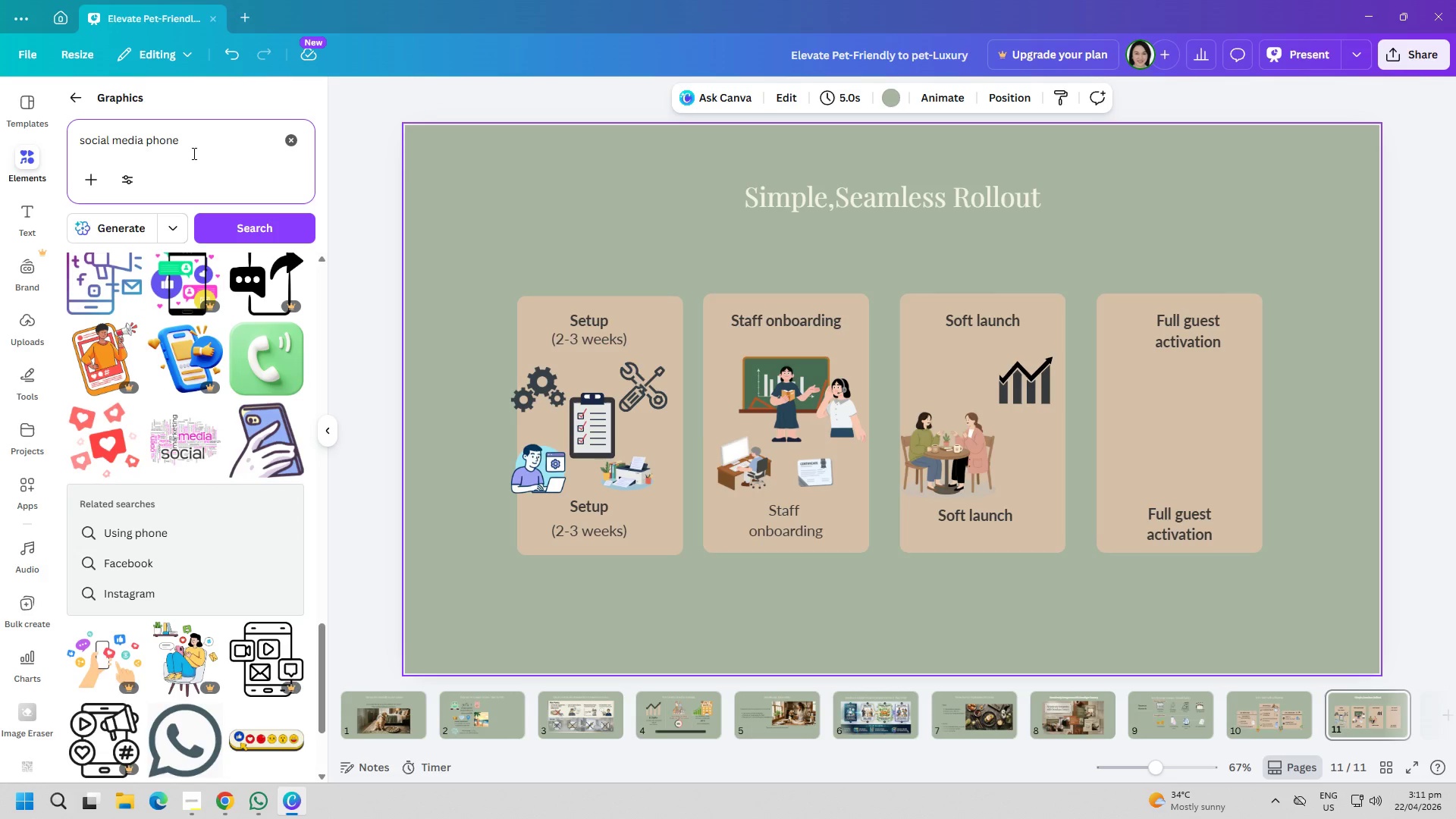 
left_click_drag(start_coordinate=[193, 146], to_coordinate=[0, 140])
 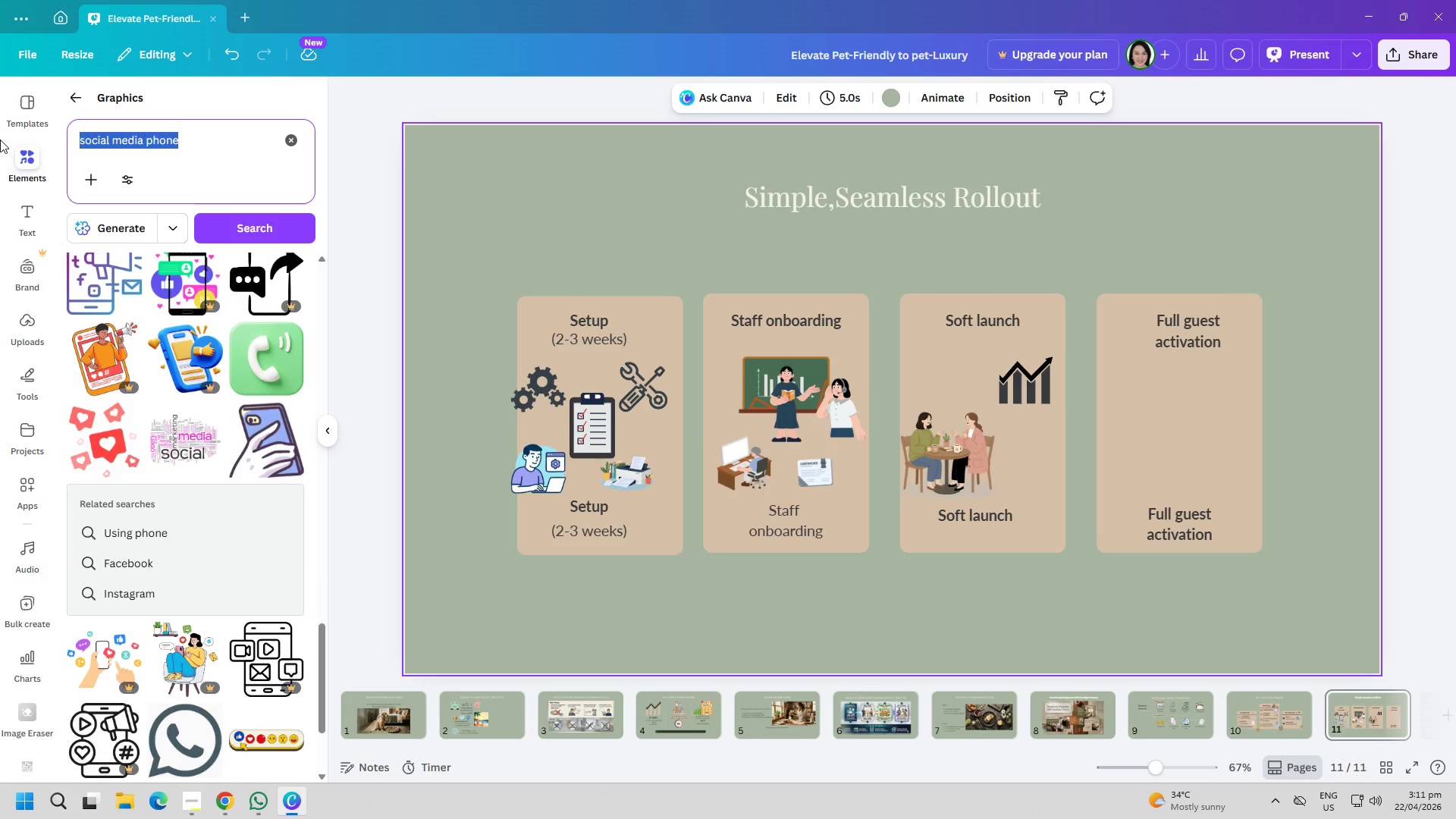 
type(poh)
key(Backspace)
key(Backspace)
type(hone message)
key(Backspace)
type(ing)
 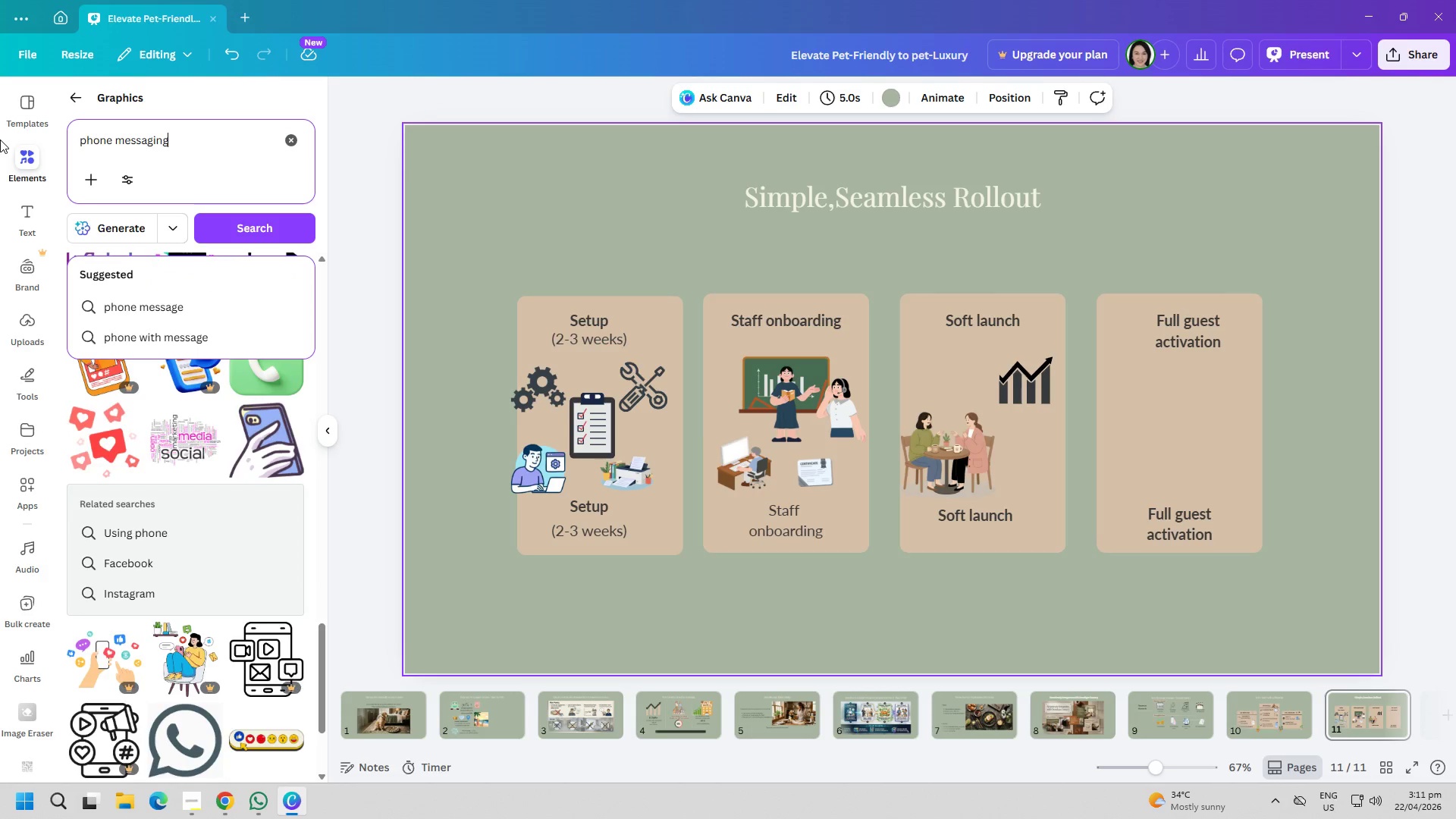 
key(Enter)
 